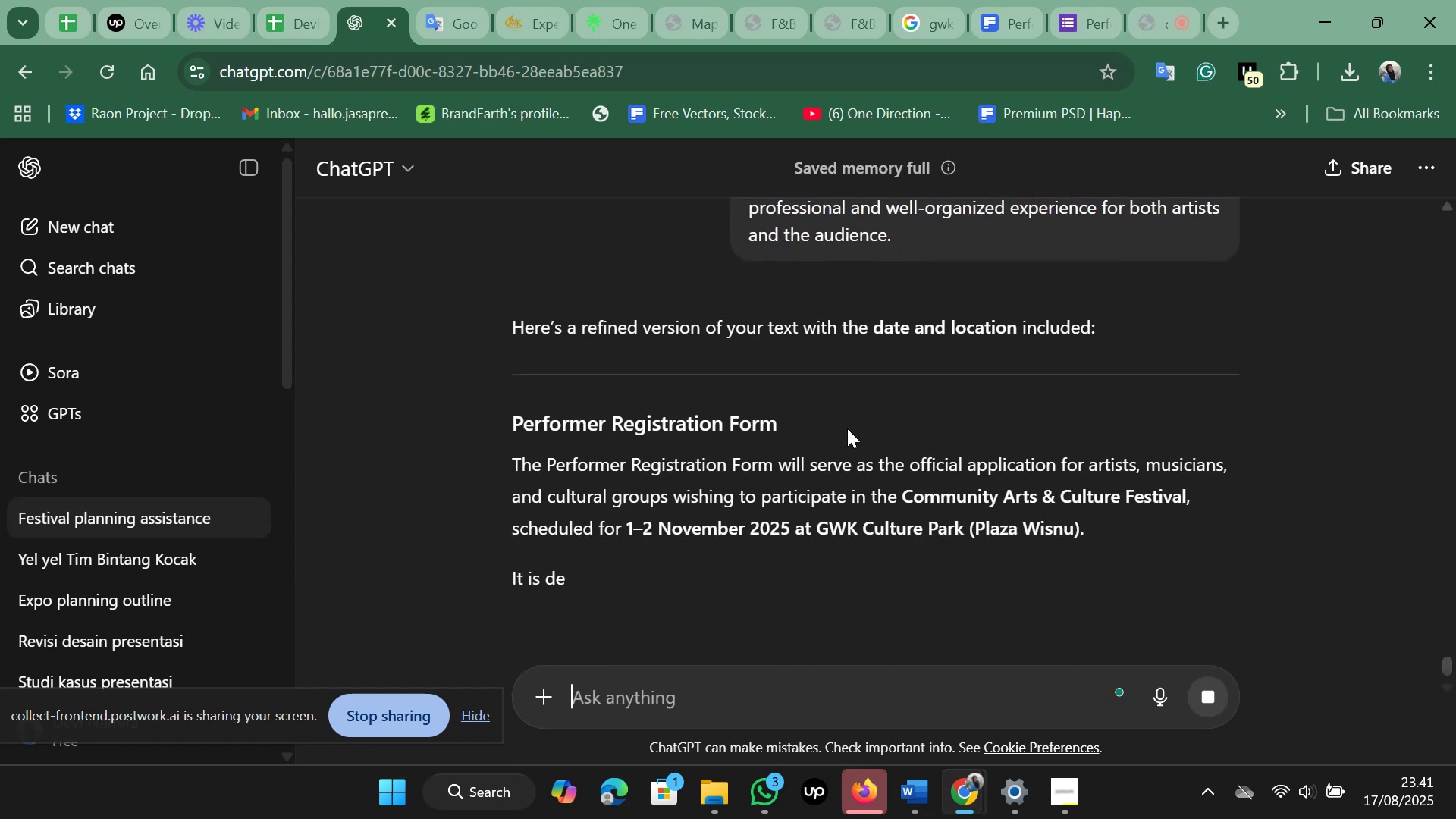 
scroll: coordinate [847, 428], scroll_direction: down, amount: 1.0
 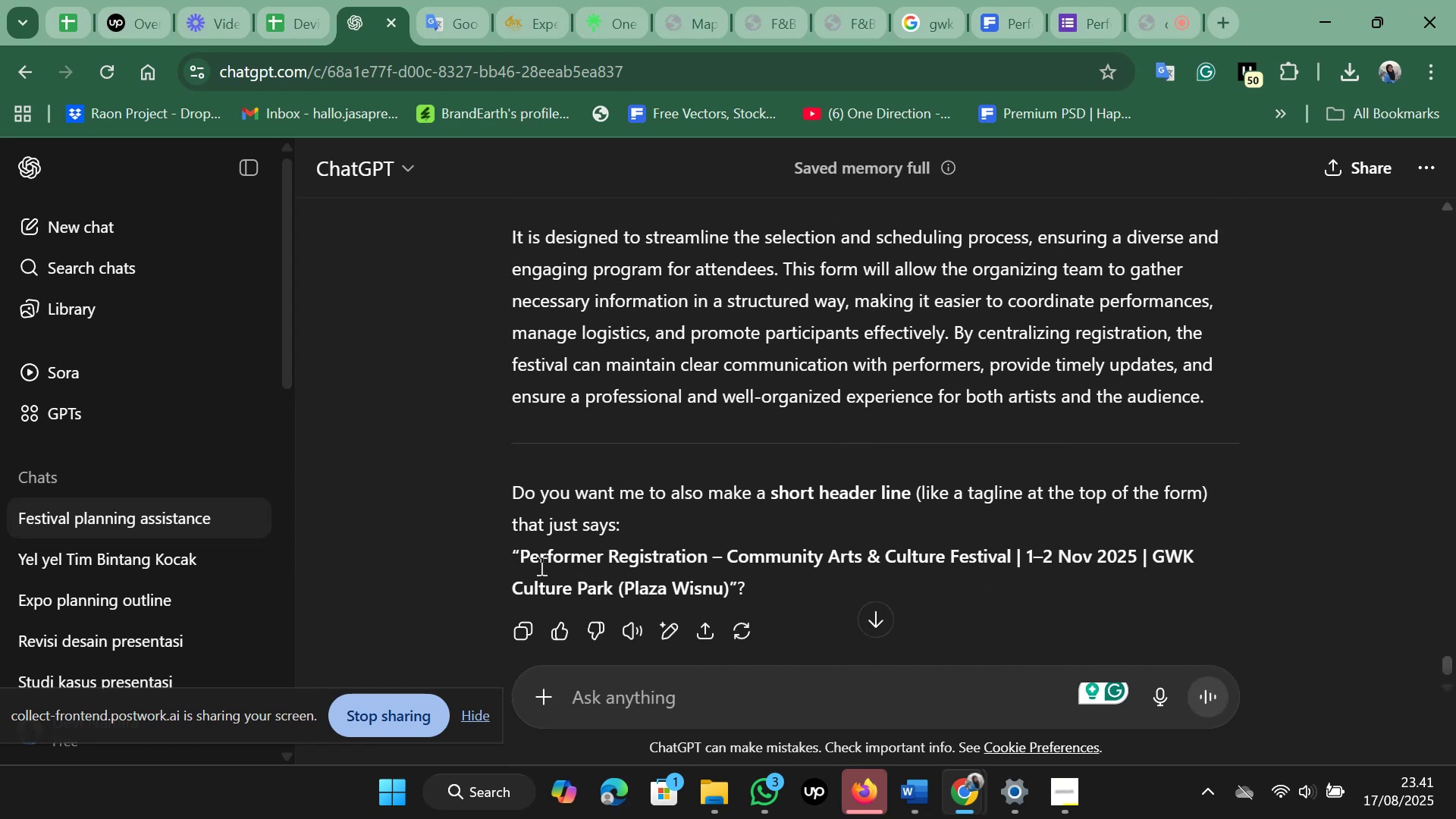 
left_click_drag(start_coordinate=[510, 554], to_coordinate=[741, 582])
 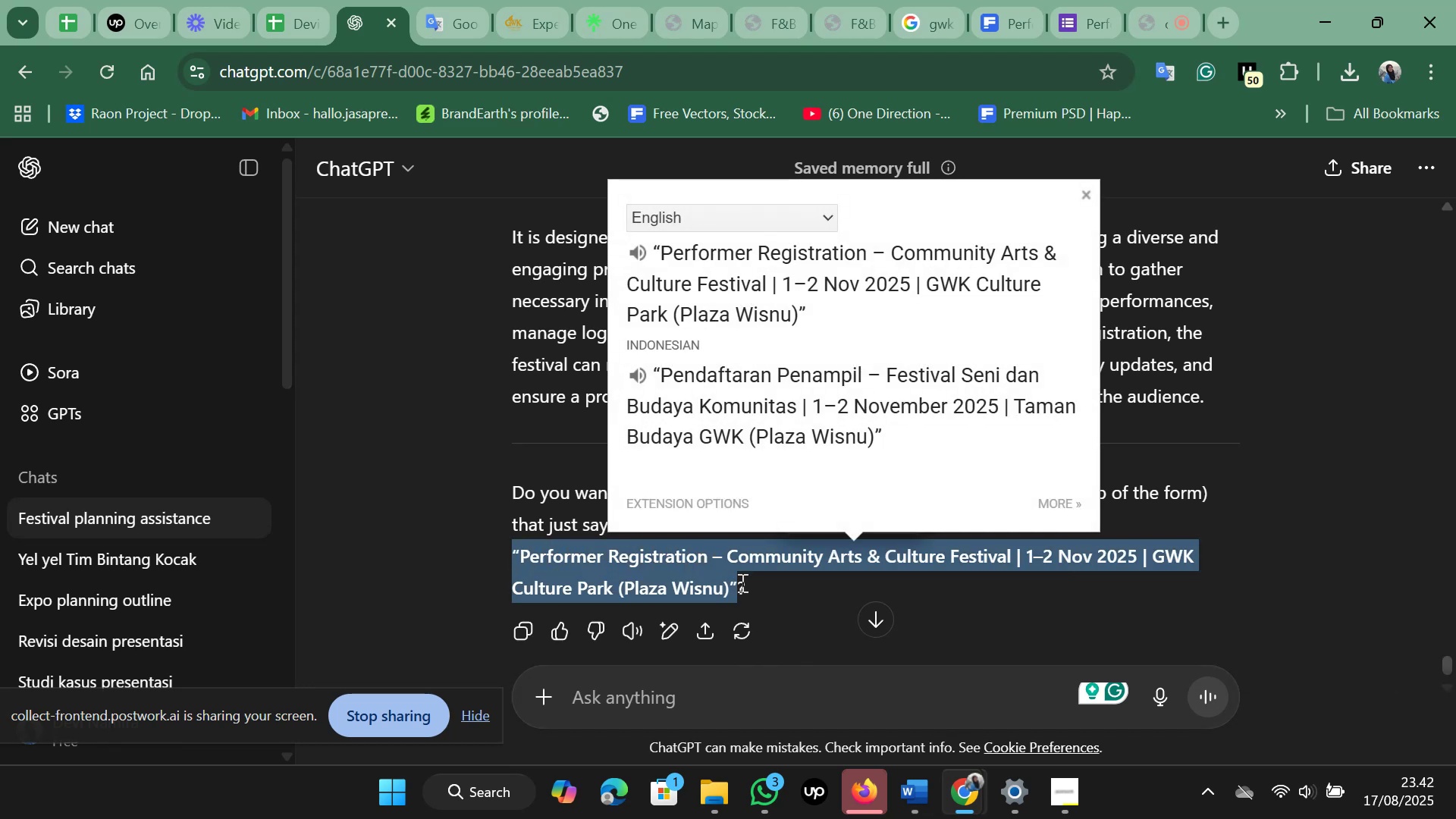 
wait(6.66)
 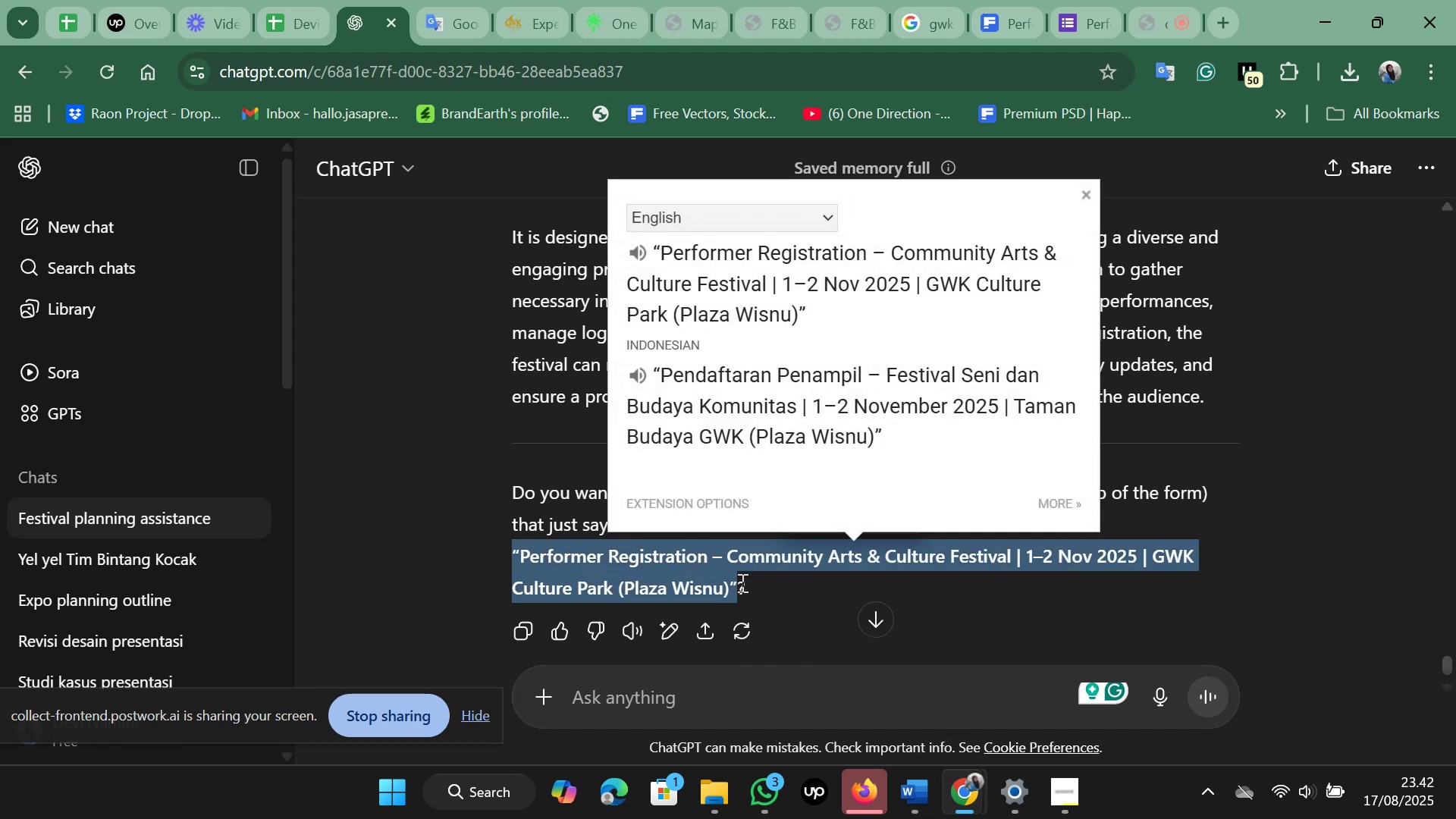 
left_click([741, 582])
 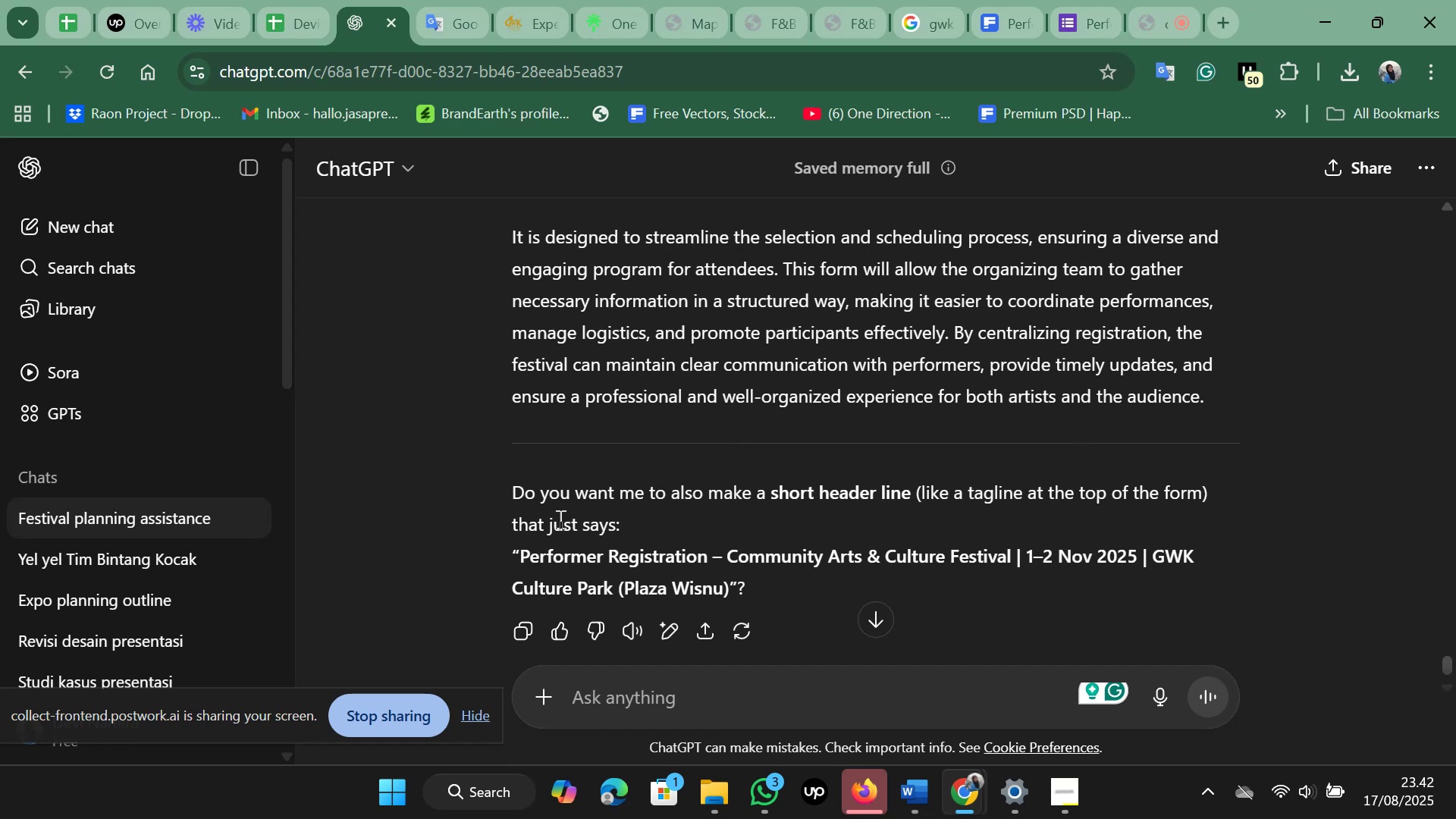 
left_click_drag(start_coordinate=[502, 487], to_coordinate=[648, 519])
 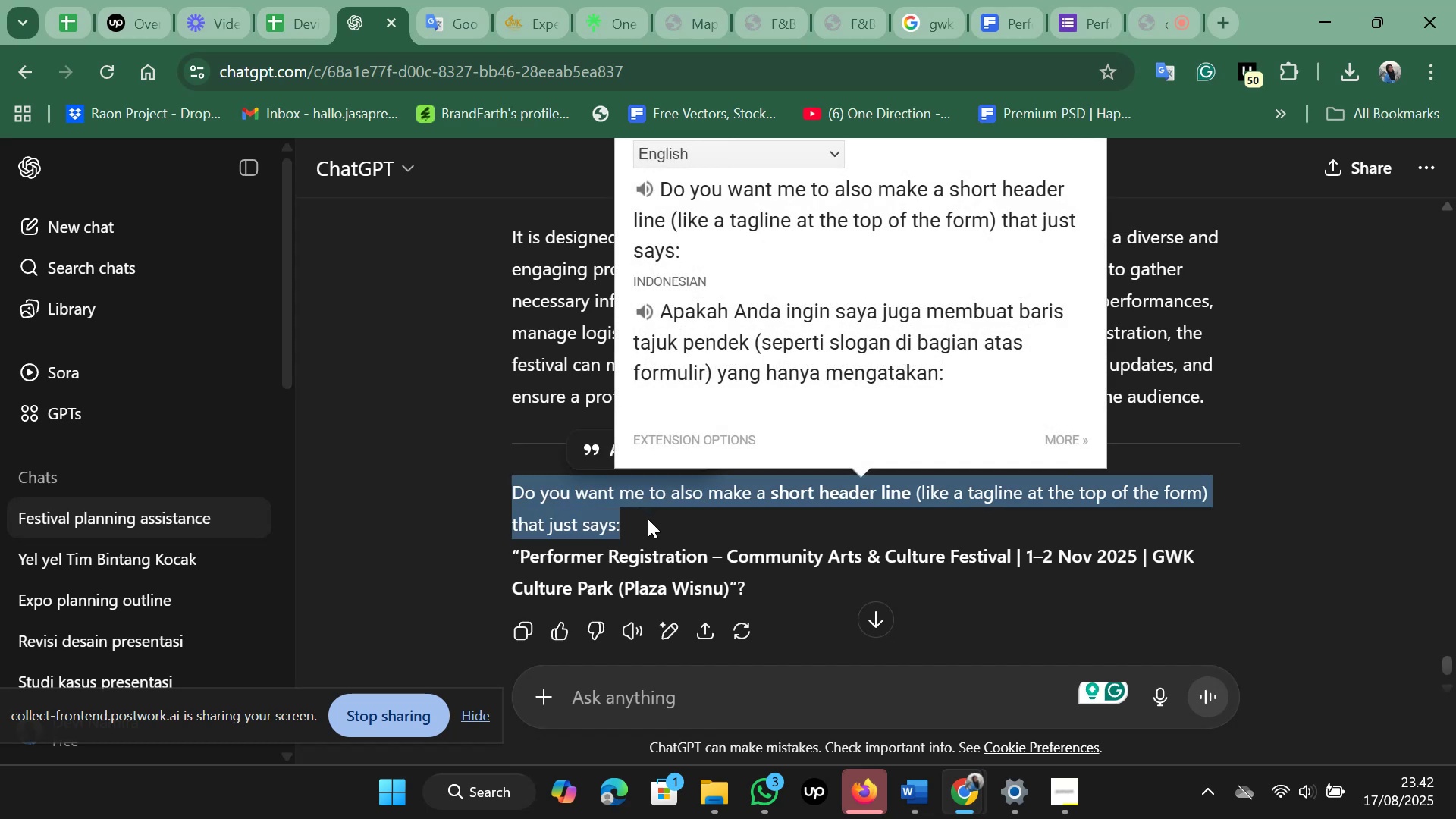 
wait(6.58)
 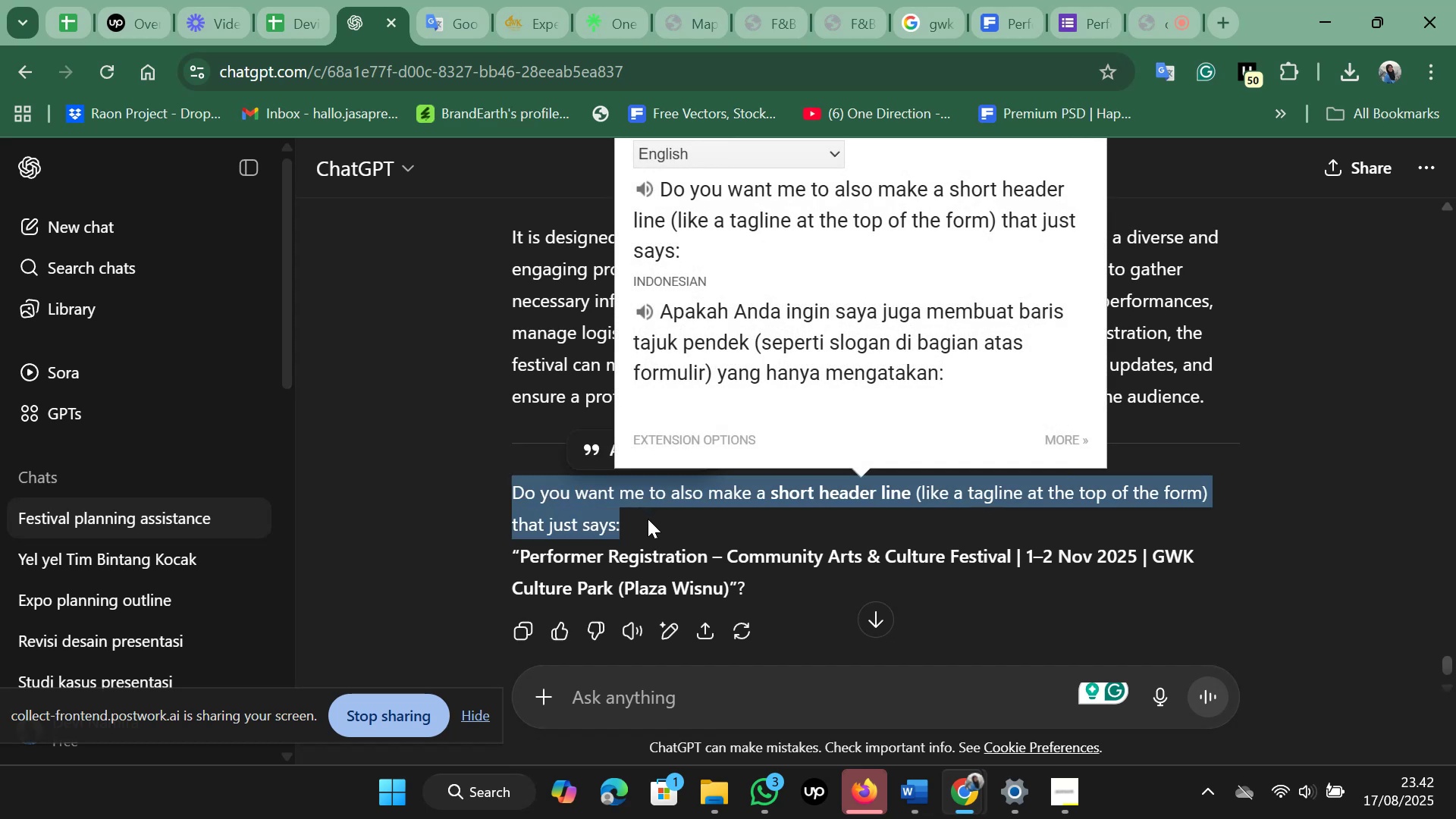 
left_click([648, 519])
 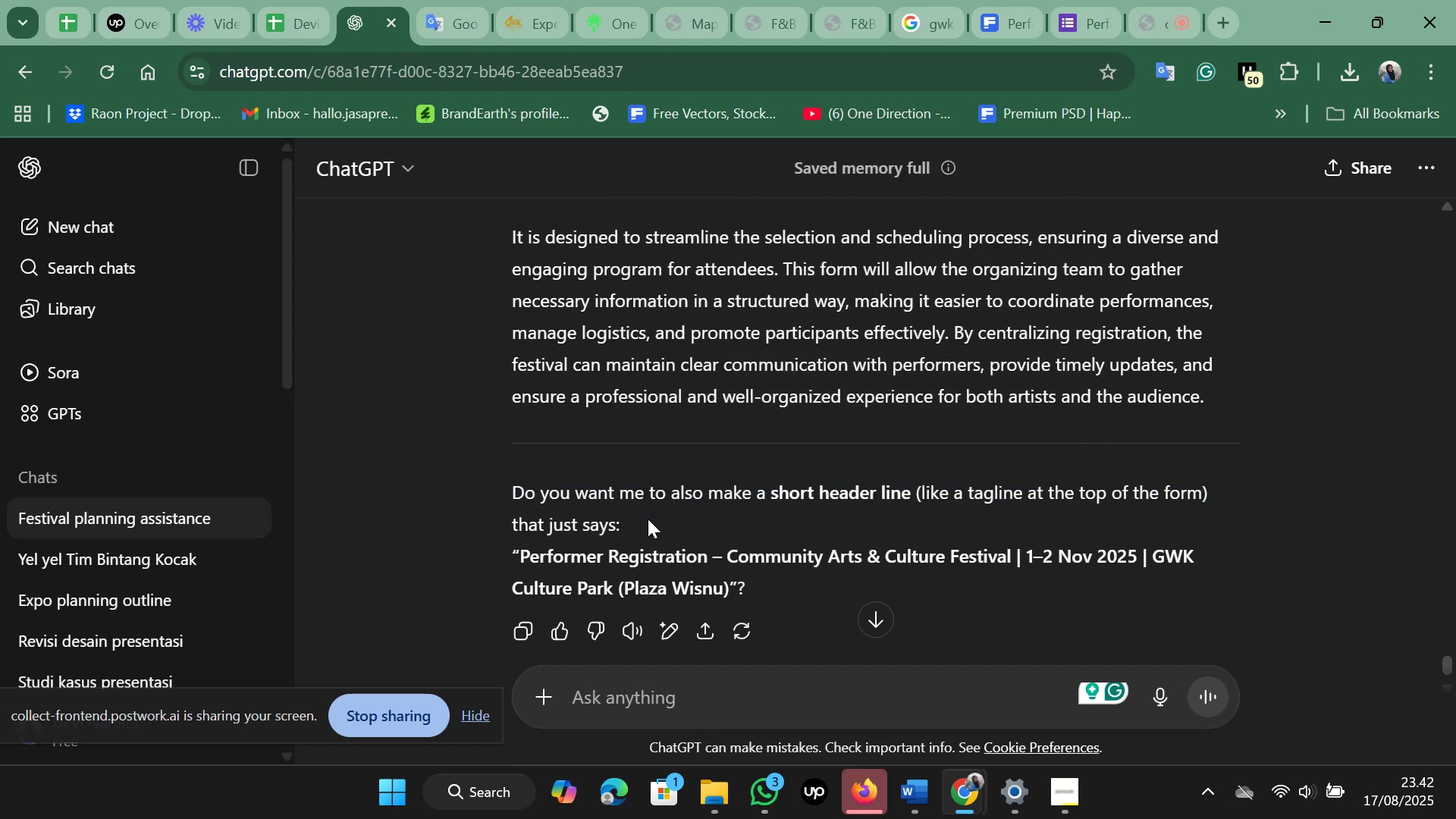 
scroll: coordinate [648, 519], scroll_direction: up, amount: 2.0
 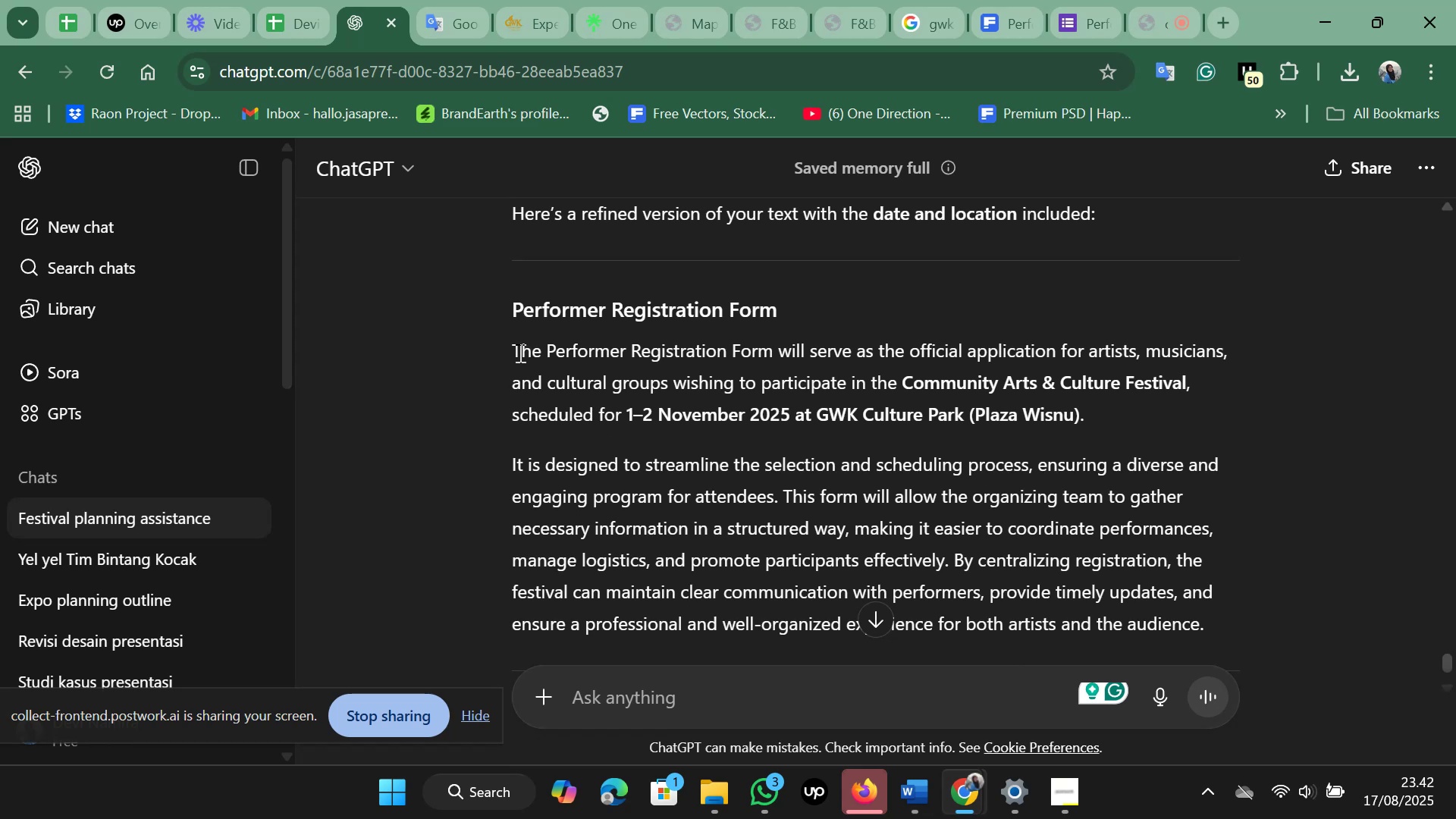 
left_click_drag(start_coordinate=[513, 353], to_coordinate=[1280, 494])
 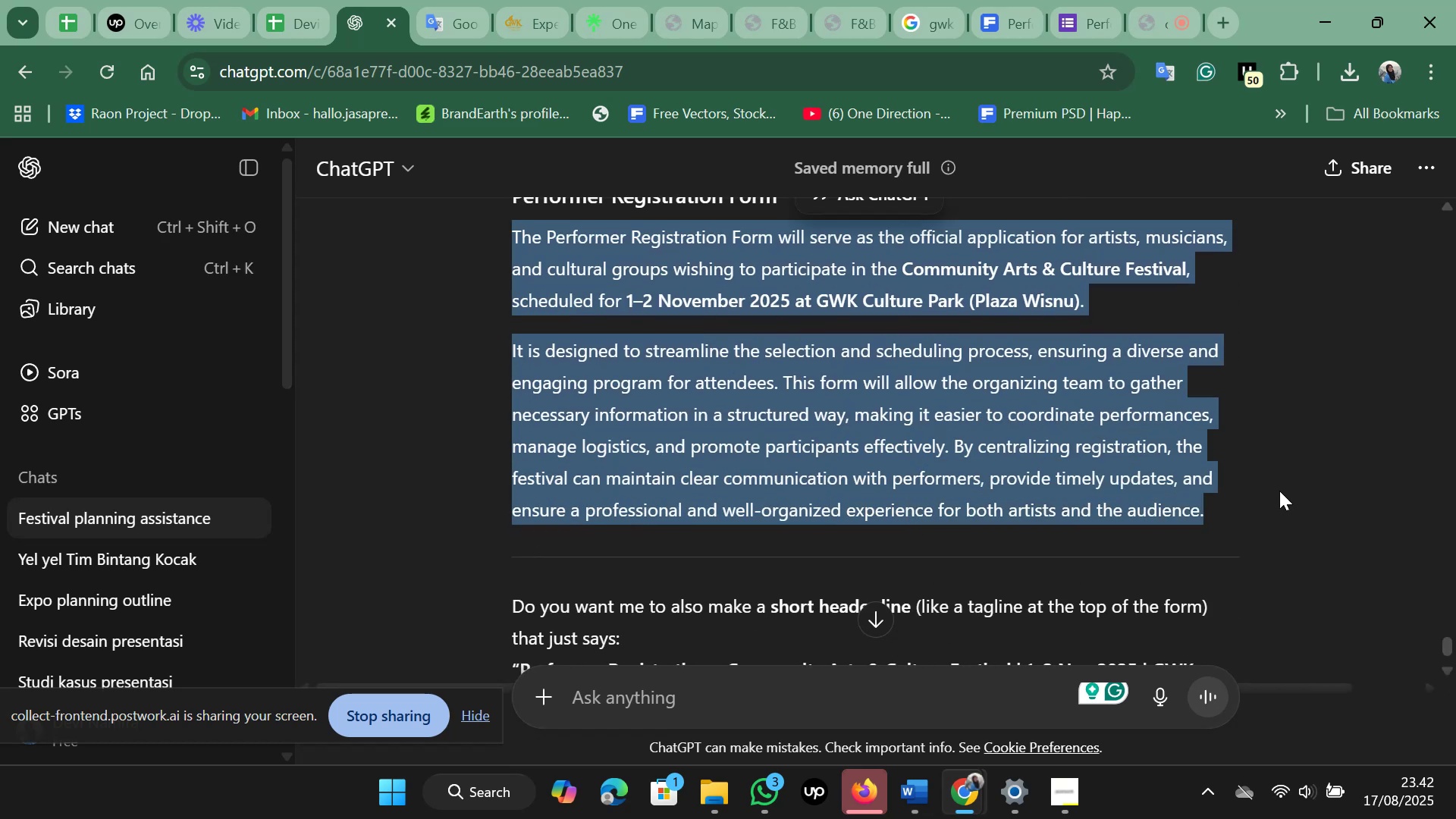 
scroll: coordinate [839, 509], scroll_direction: down, amount: 1.0
 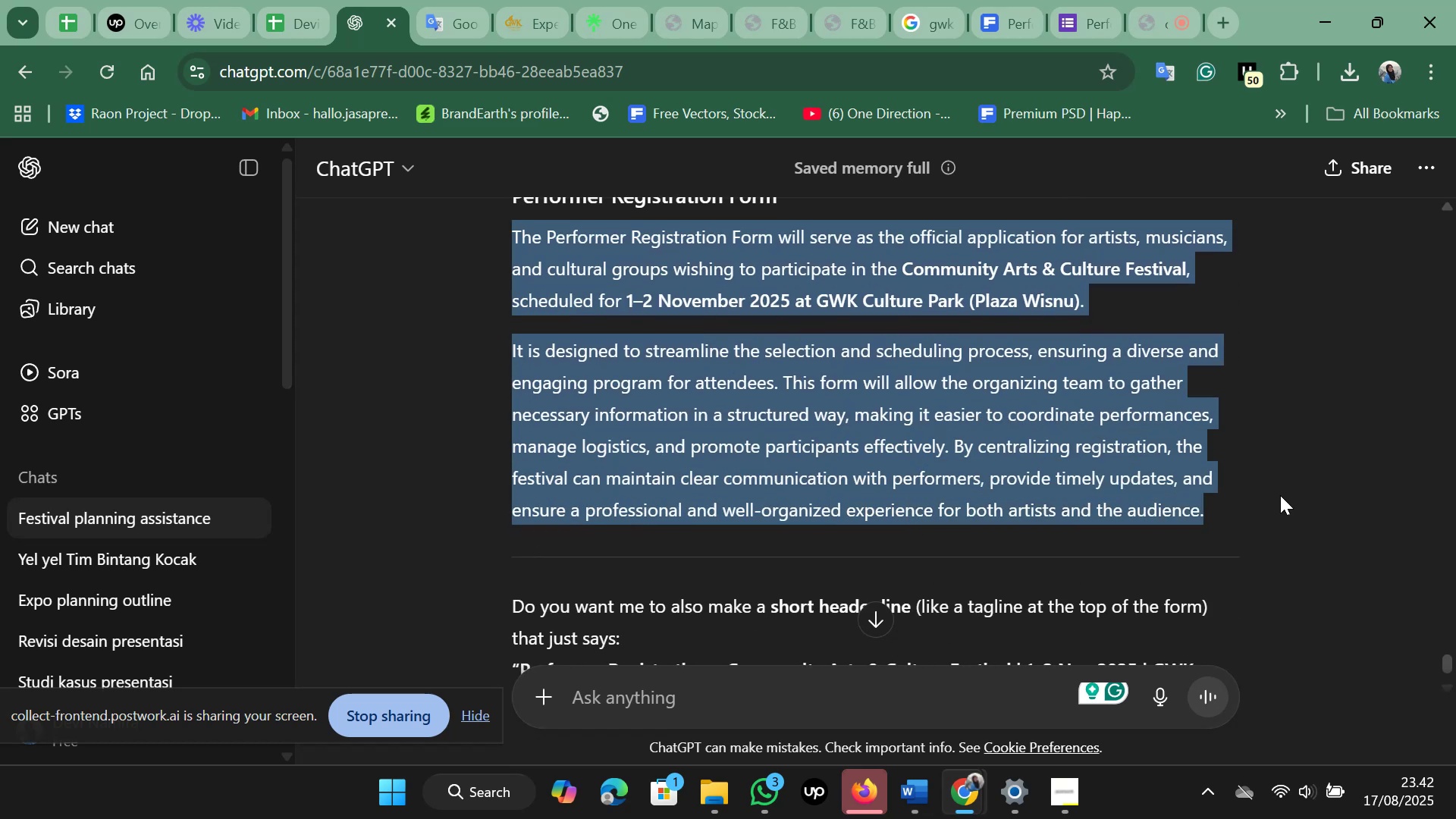 
key(Control+C)
 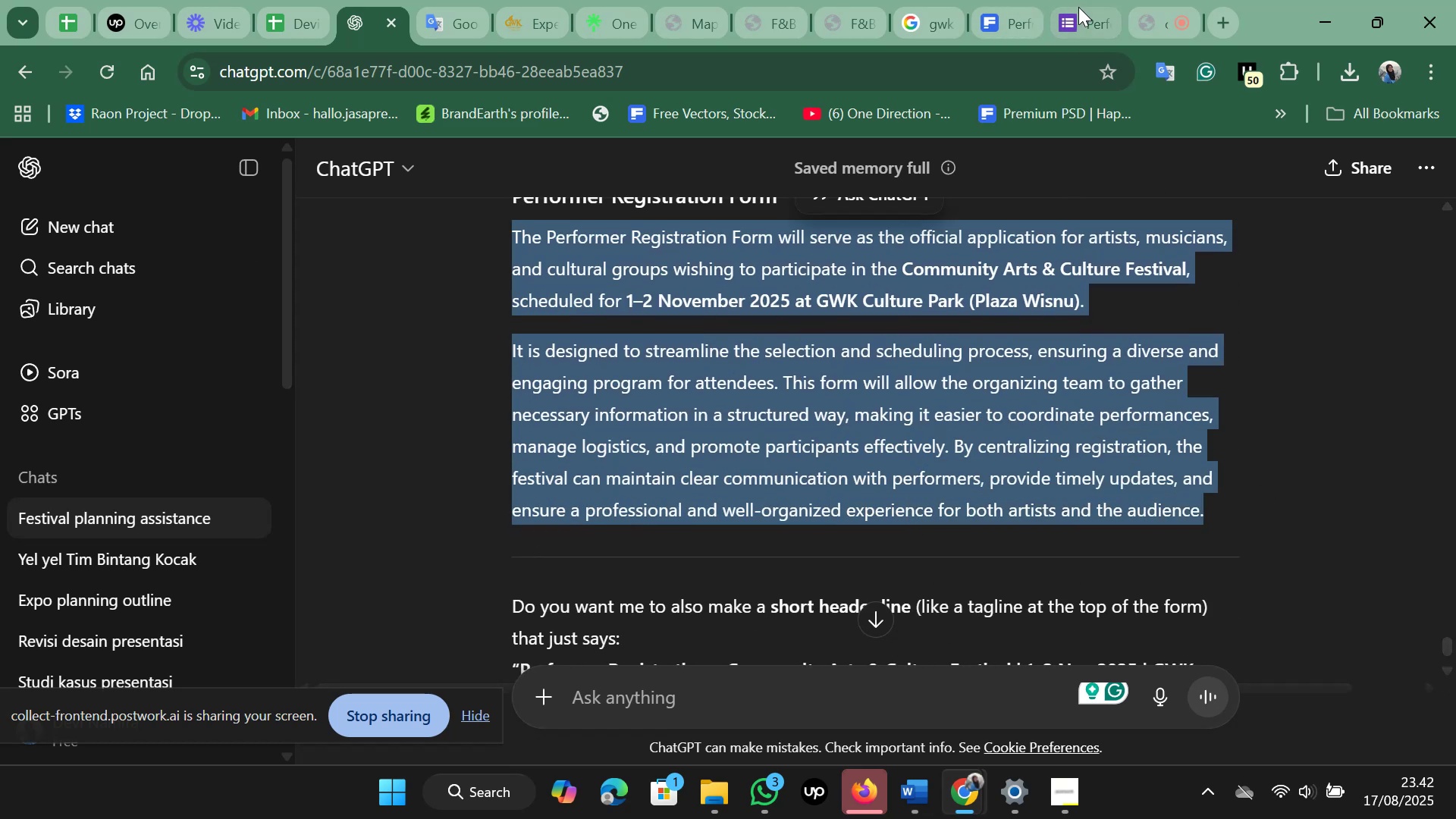 
left_click([1079, 5])
 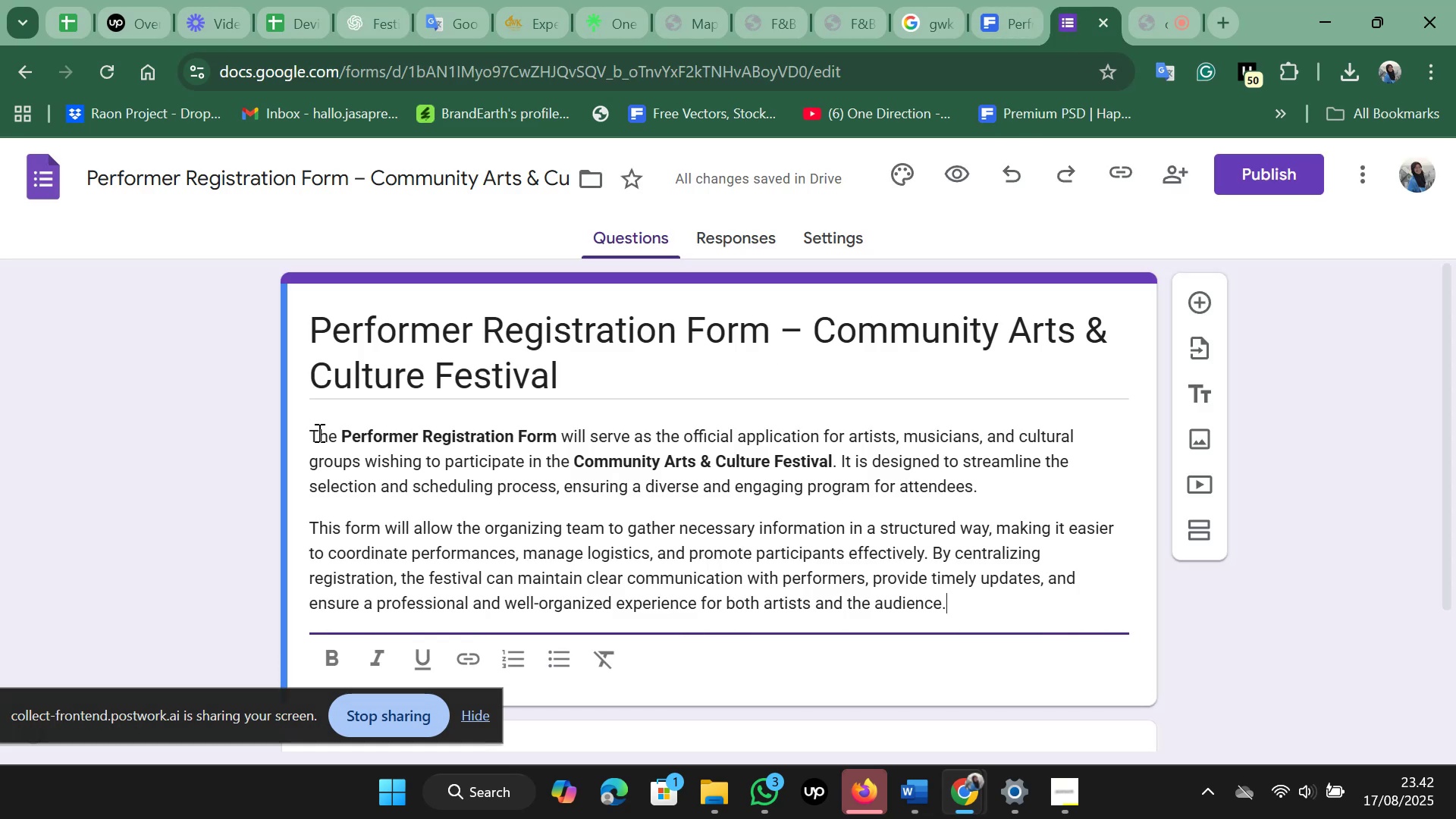 
left_click_drag(start_coordinate=[312, 432], to_coordinate=[997, 601])
 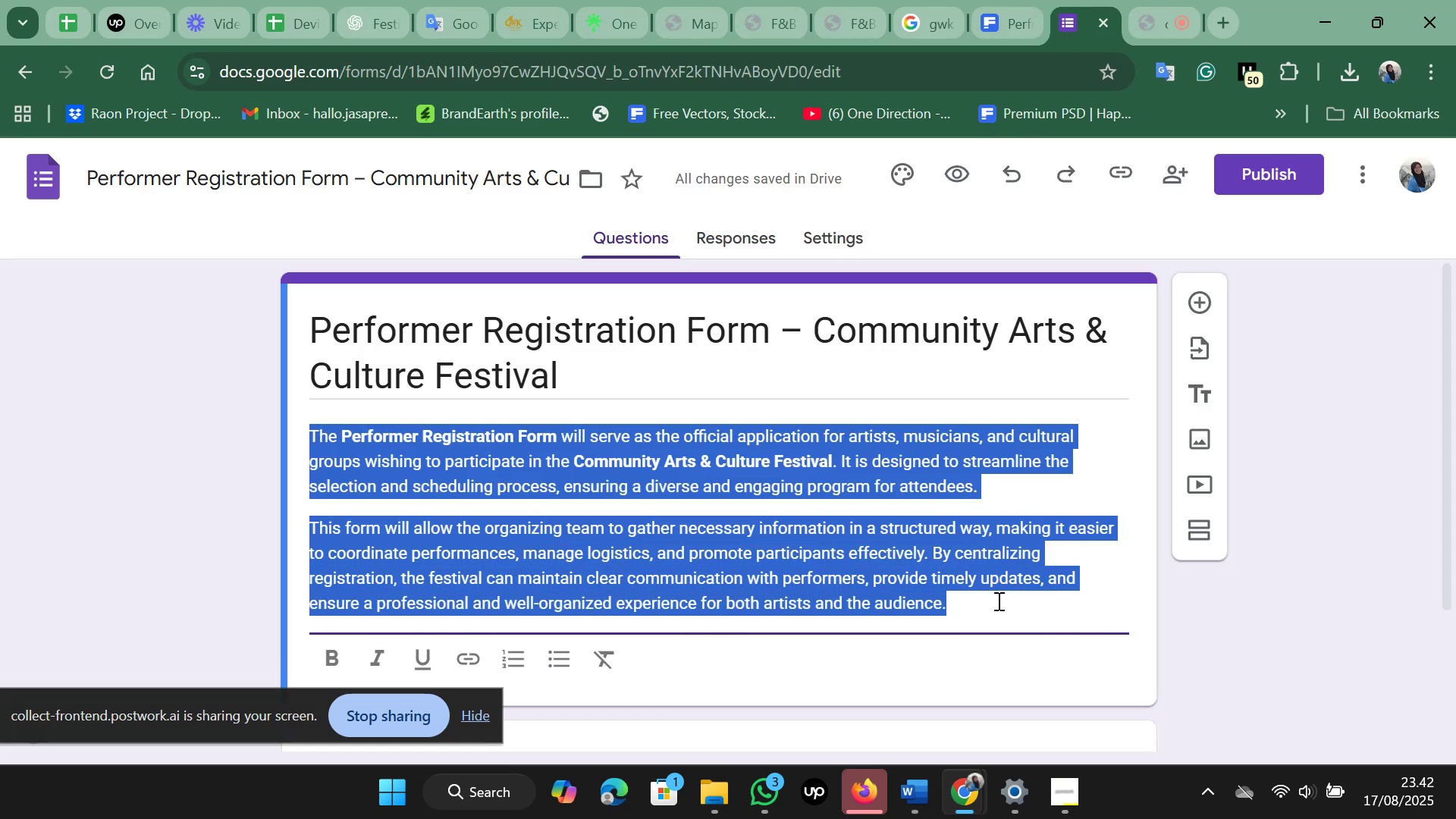 
key(Control+V)
 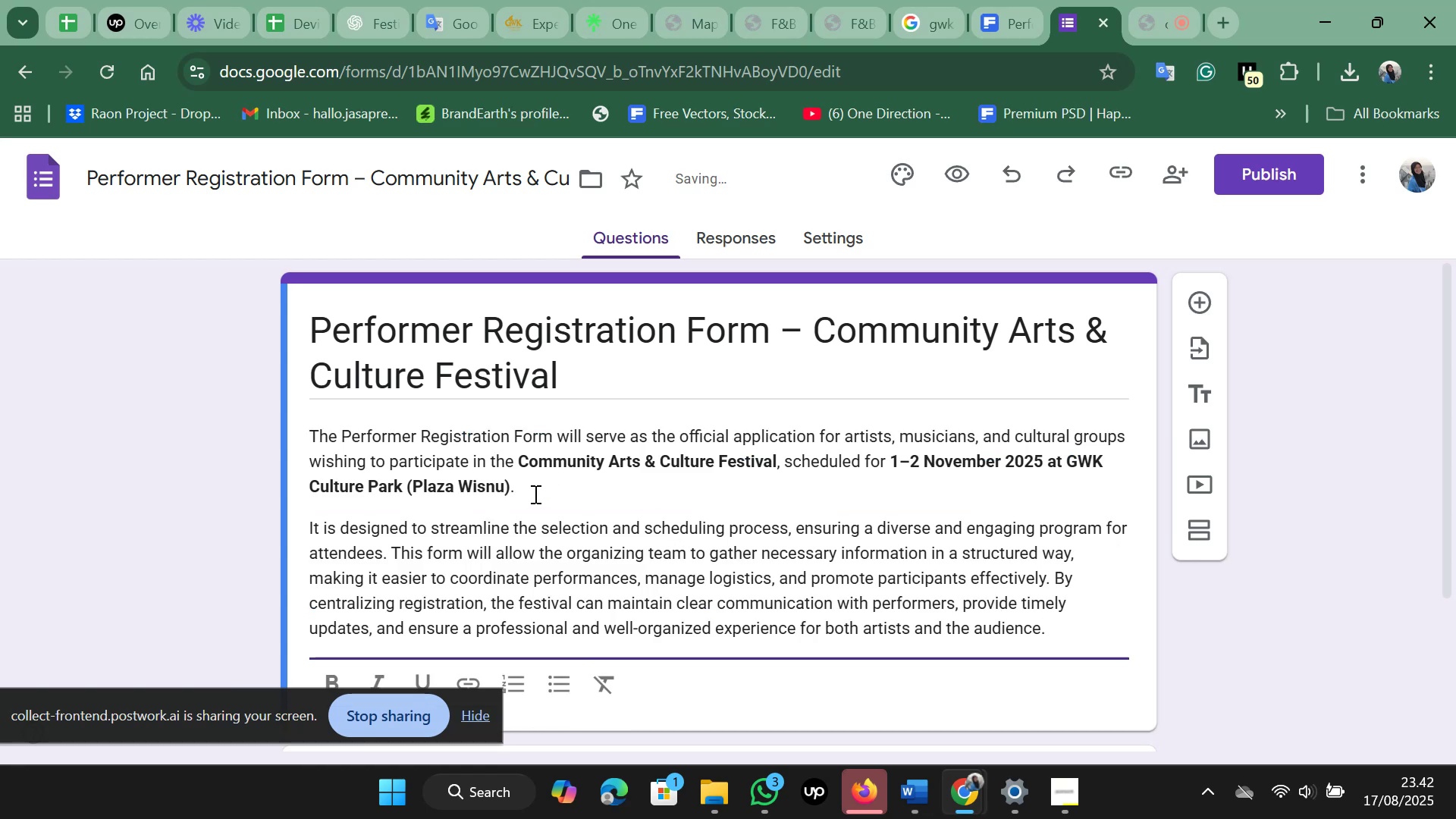 
scroll: coordinate [534, 494], scroll_direction: down, amount: 1.0
 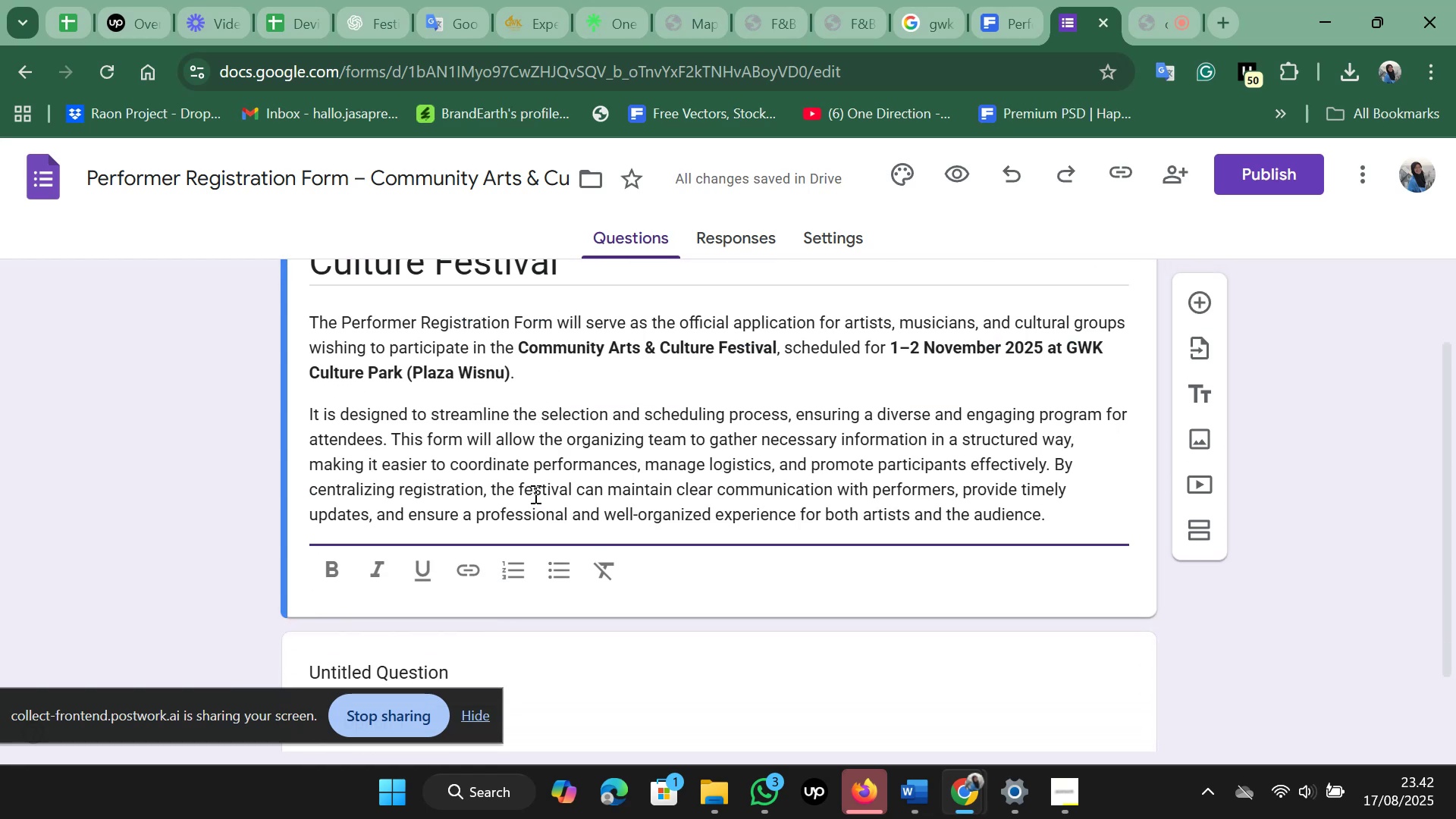 
scroll: coordinate [534, 494], scroll_direction: up, amount: 1.0
 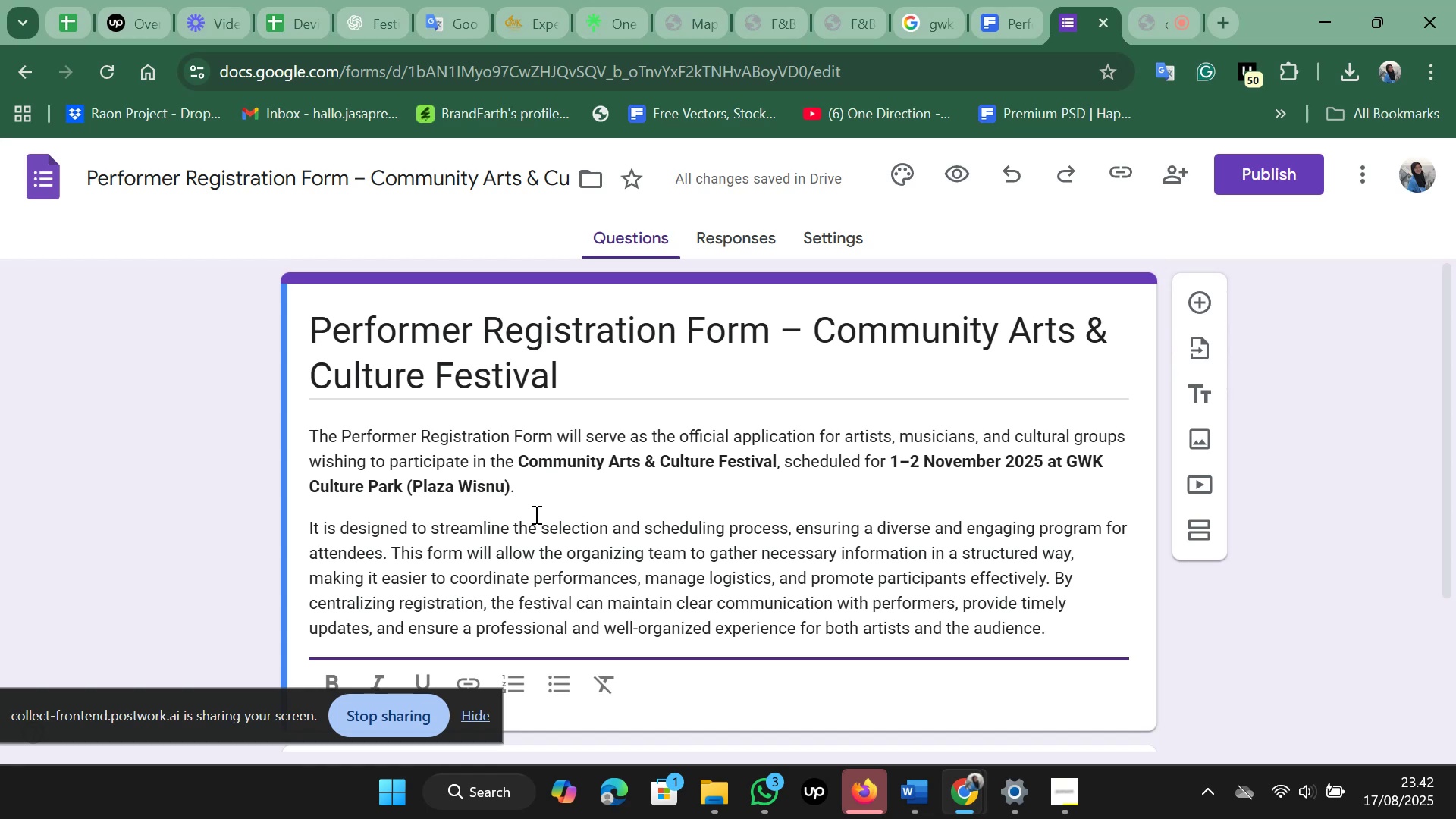 
wait(10.36)
 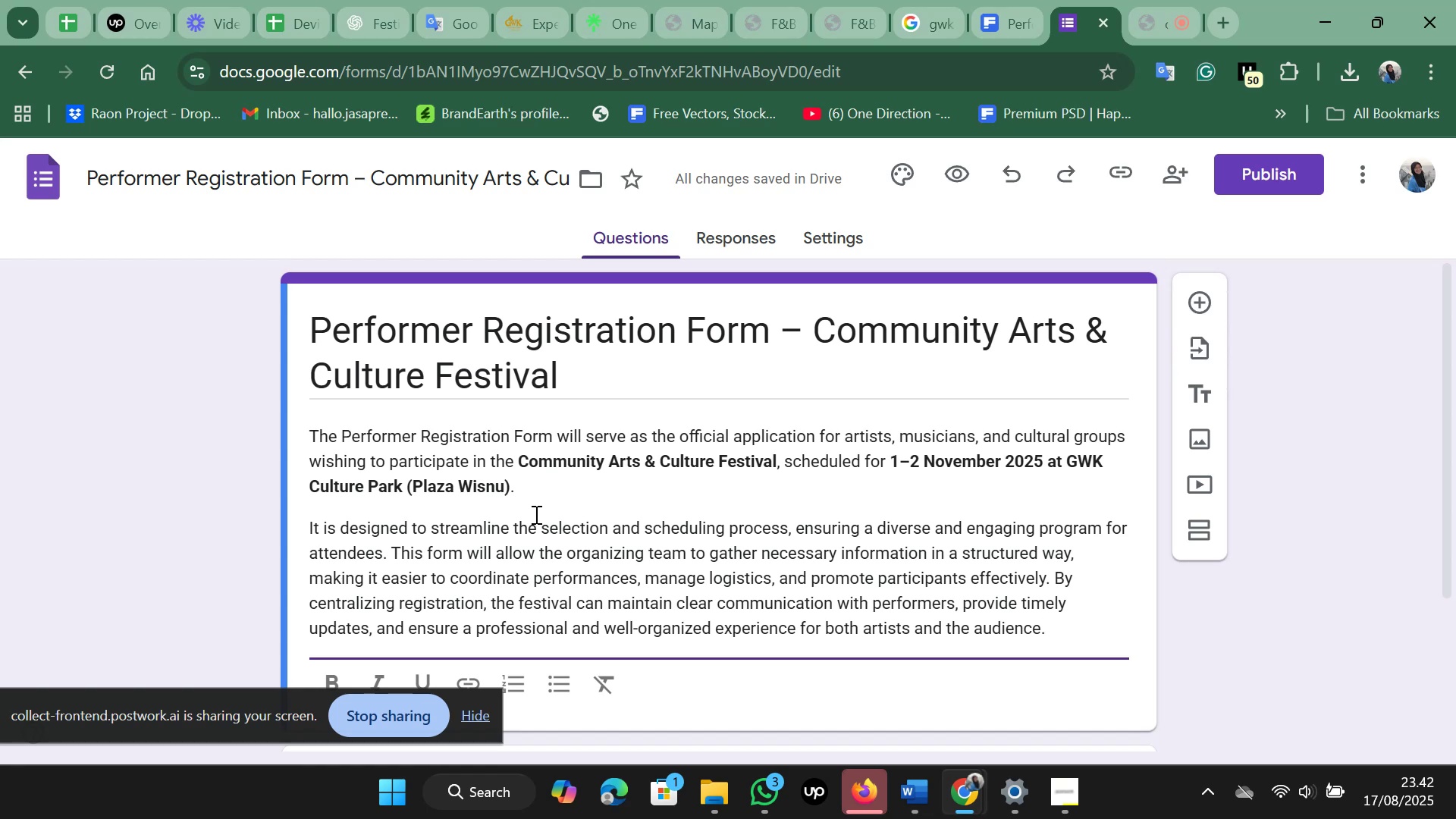 
left_click([752, 170])
 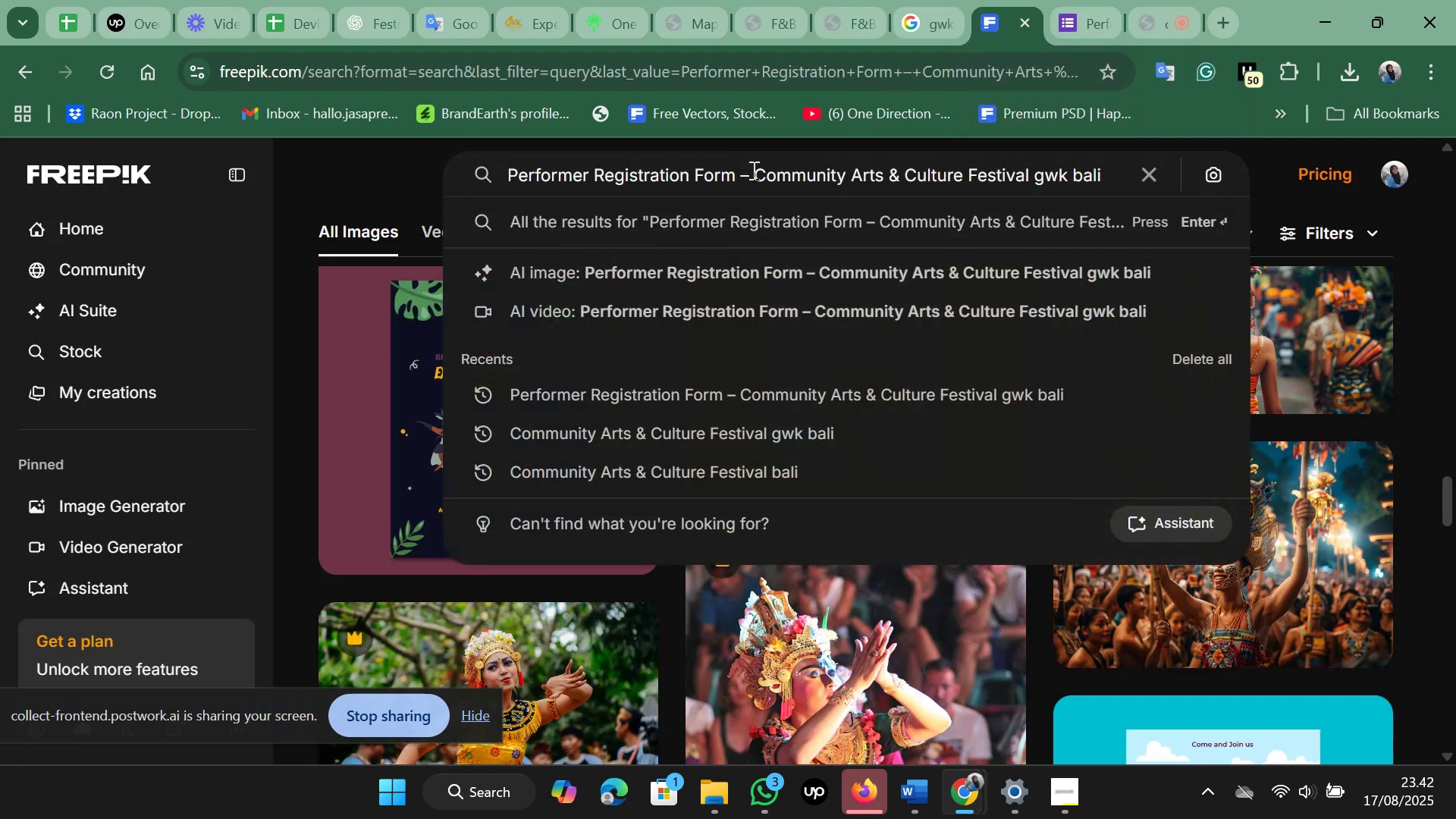 
left_click_drag(start_coordinate=[752, 170], to_coordinate=[513, 160])
 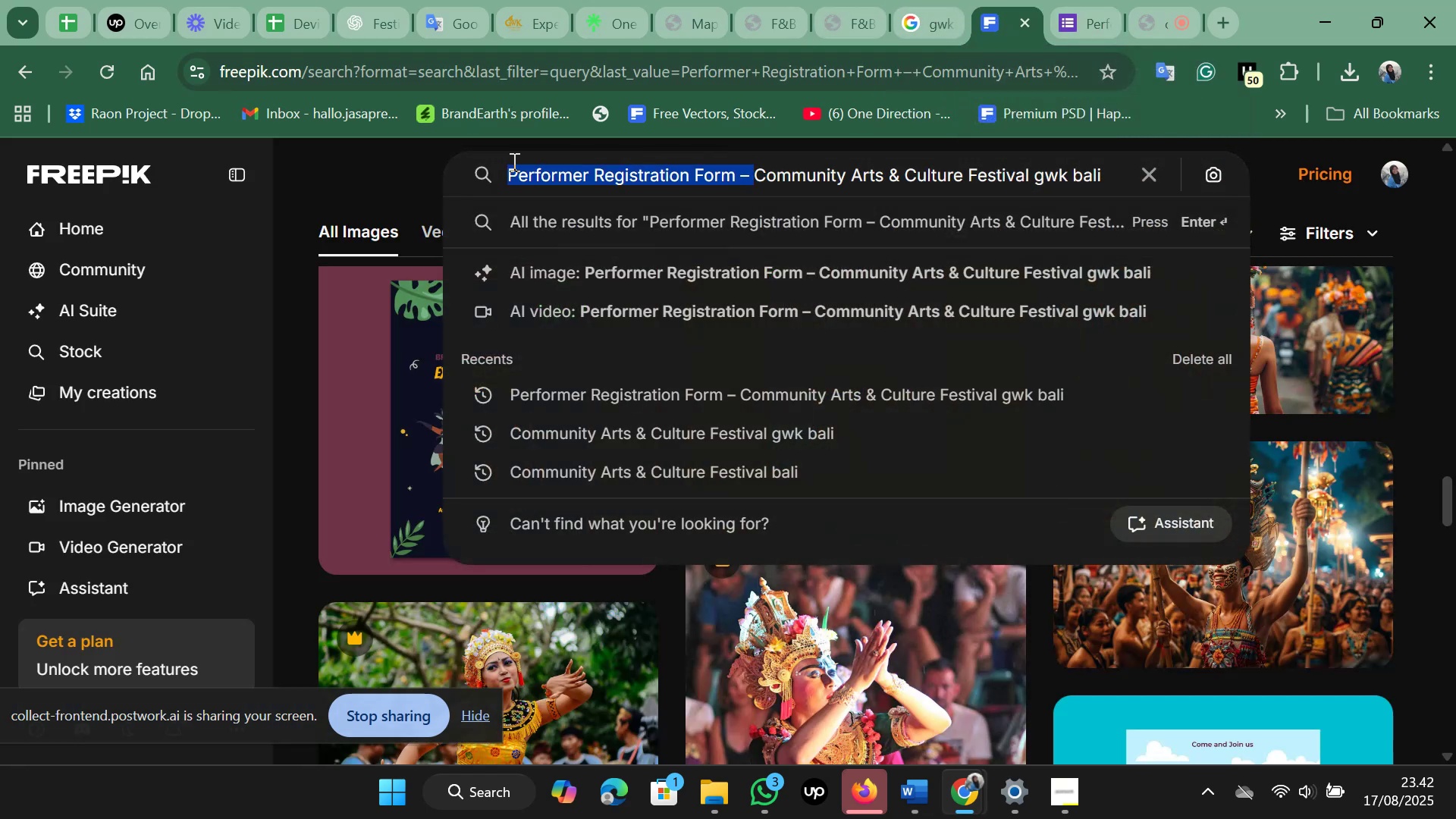 
key(Backspace)
 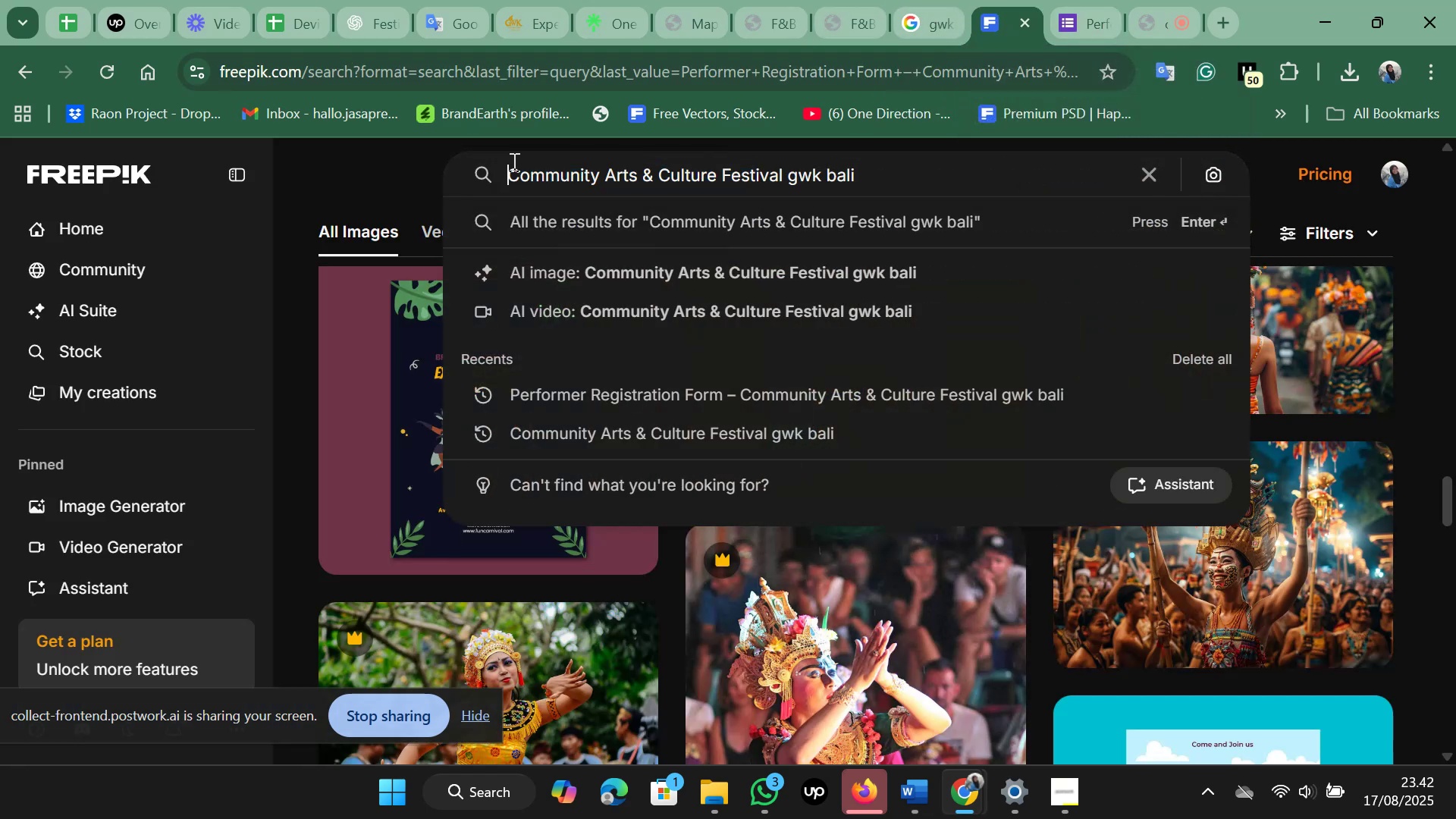 
key(Enter)
 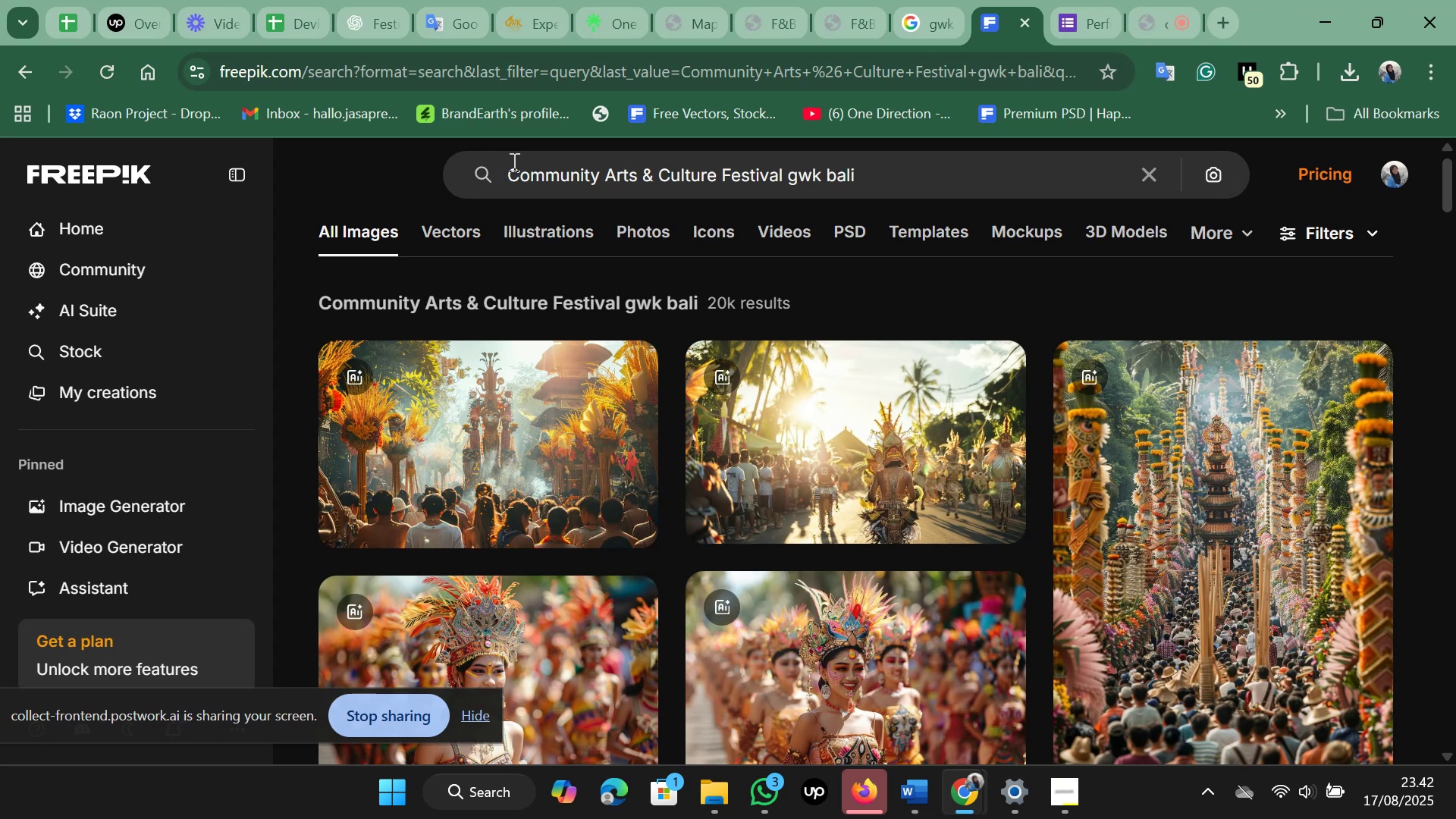 
scroll: coordinate [742, 436], scroll_direction: down, amount: 3.0
 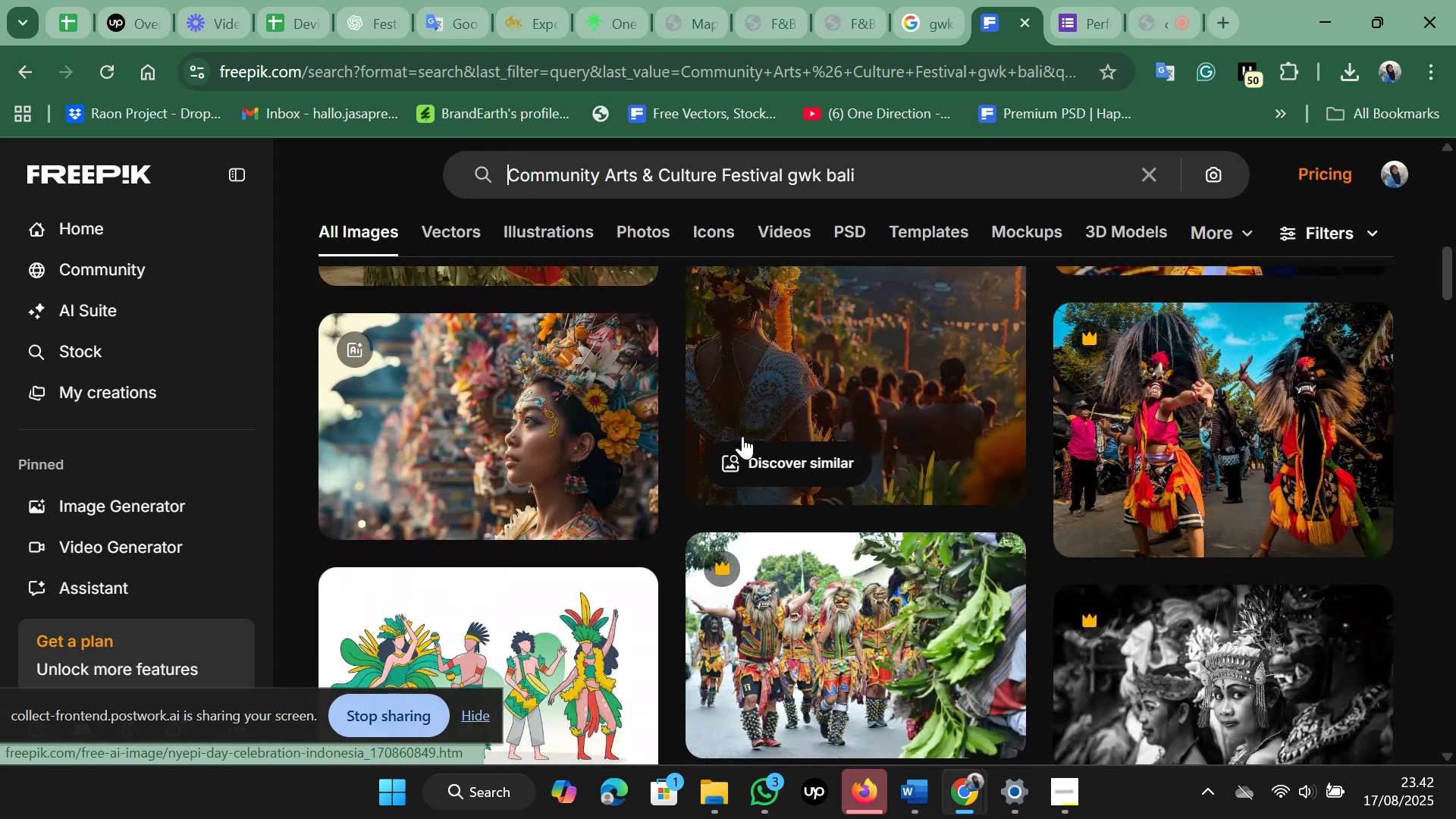 
scroll: coordinate [742, 436], scroll_direction: up, amount: 2.0
 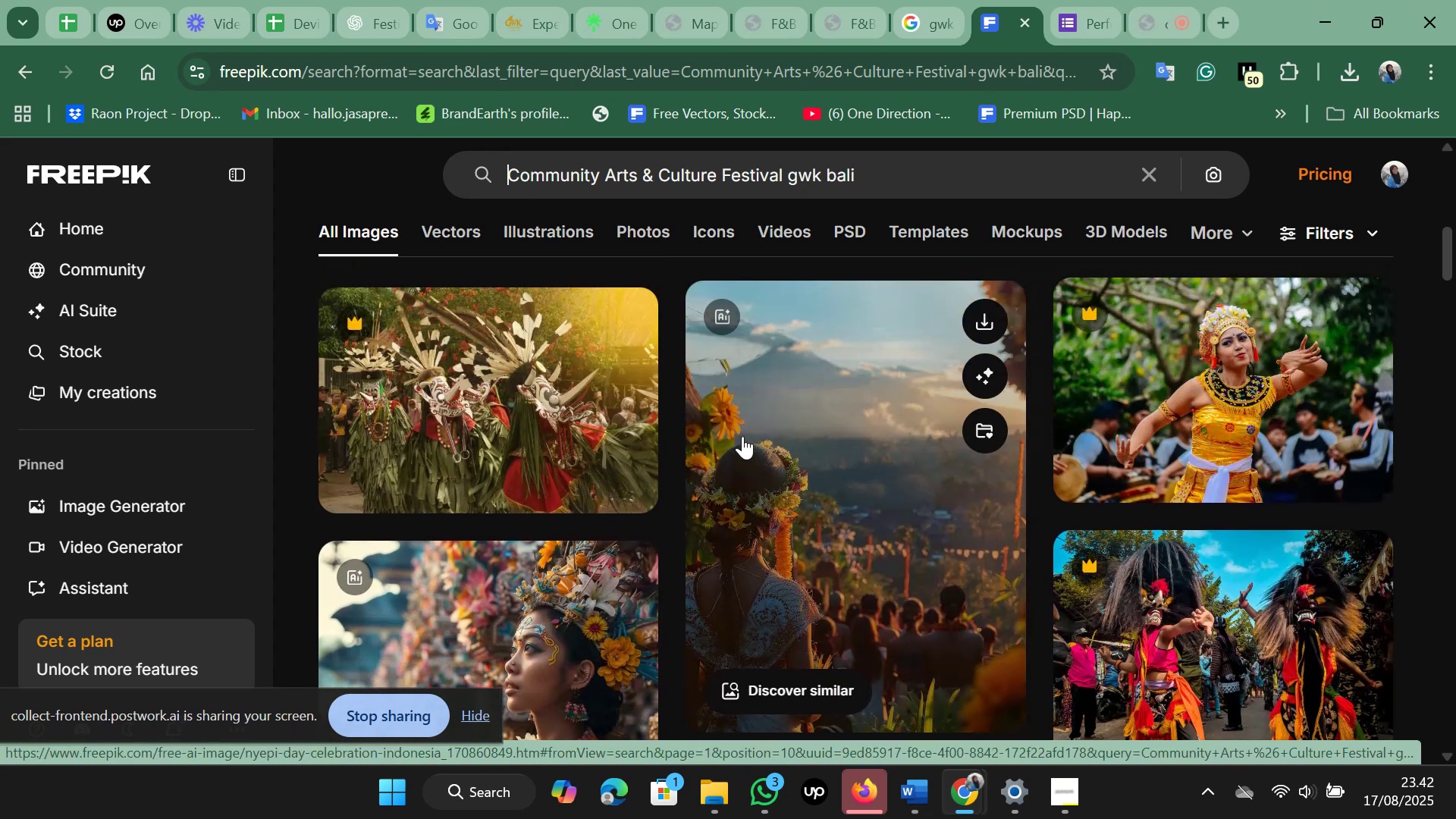 
scroll: coordinate [742, 436], scroll_direction: down, amount: 7.0
 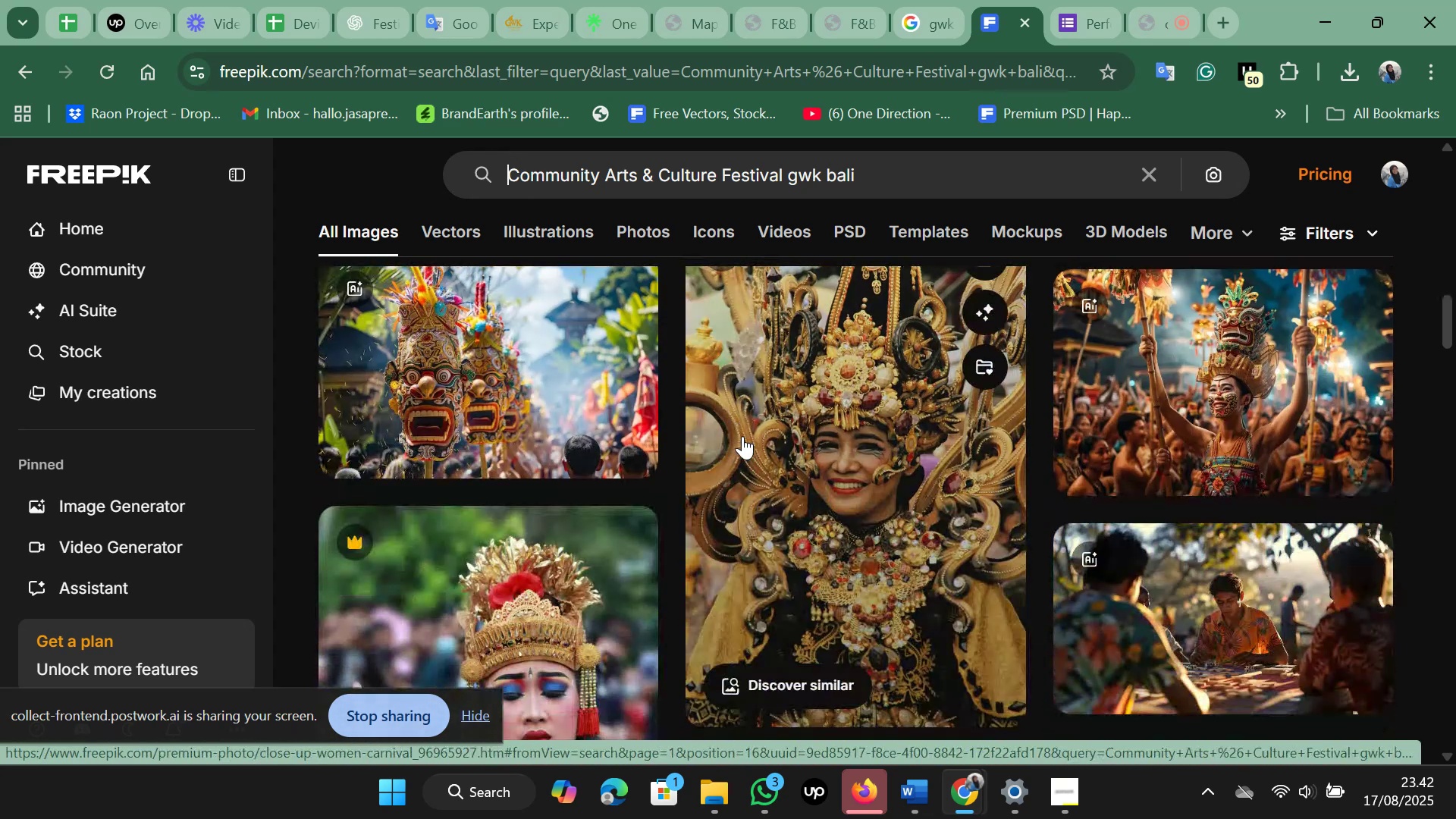 
scroll: coordinate [742, 436], scroll_direction: up, amount: 3.0
 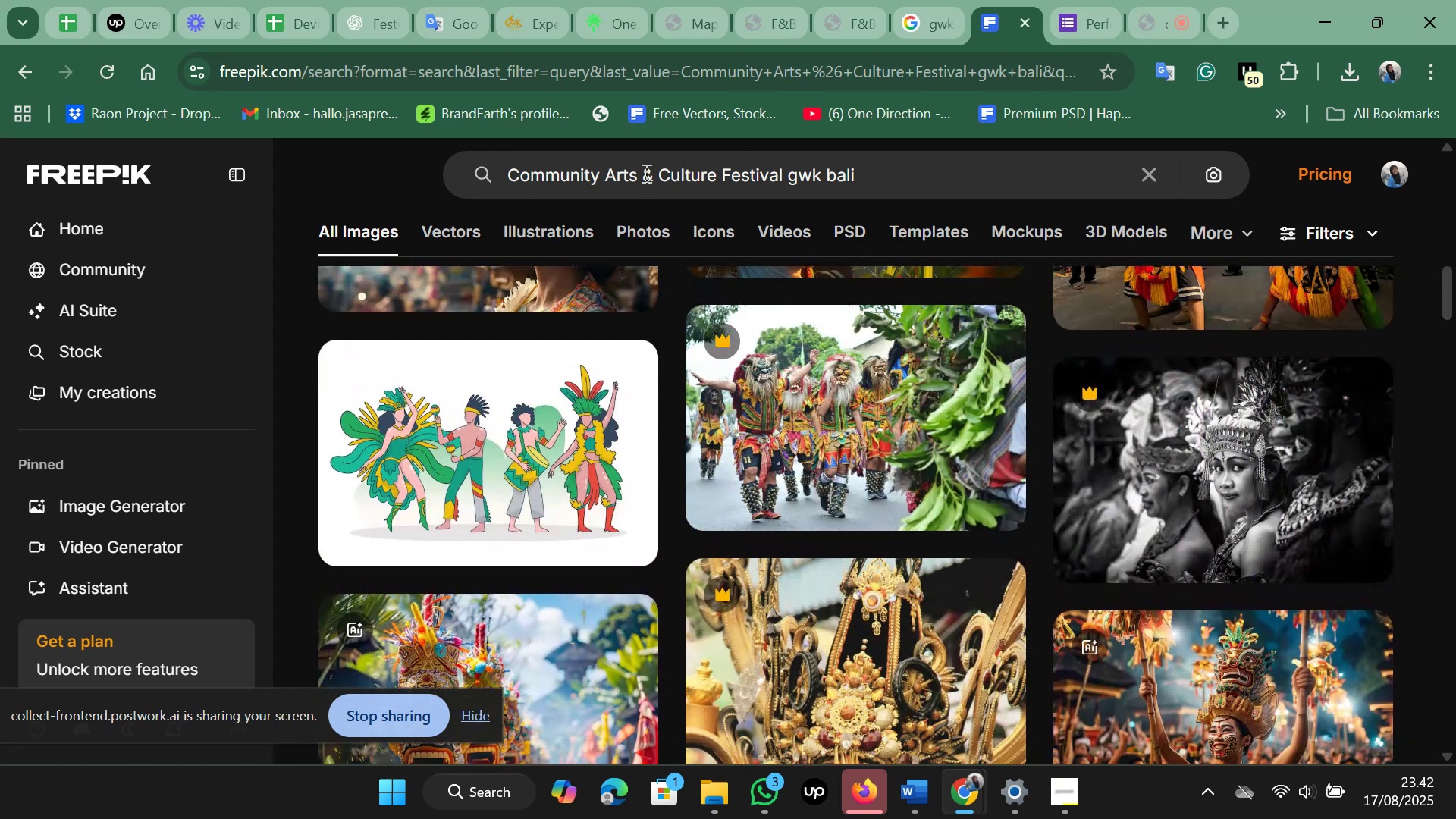 
left_click_drag(start_coordinate=[639, 173], to_coordinate=[946, 176])
 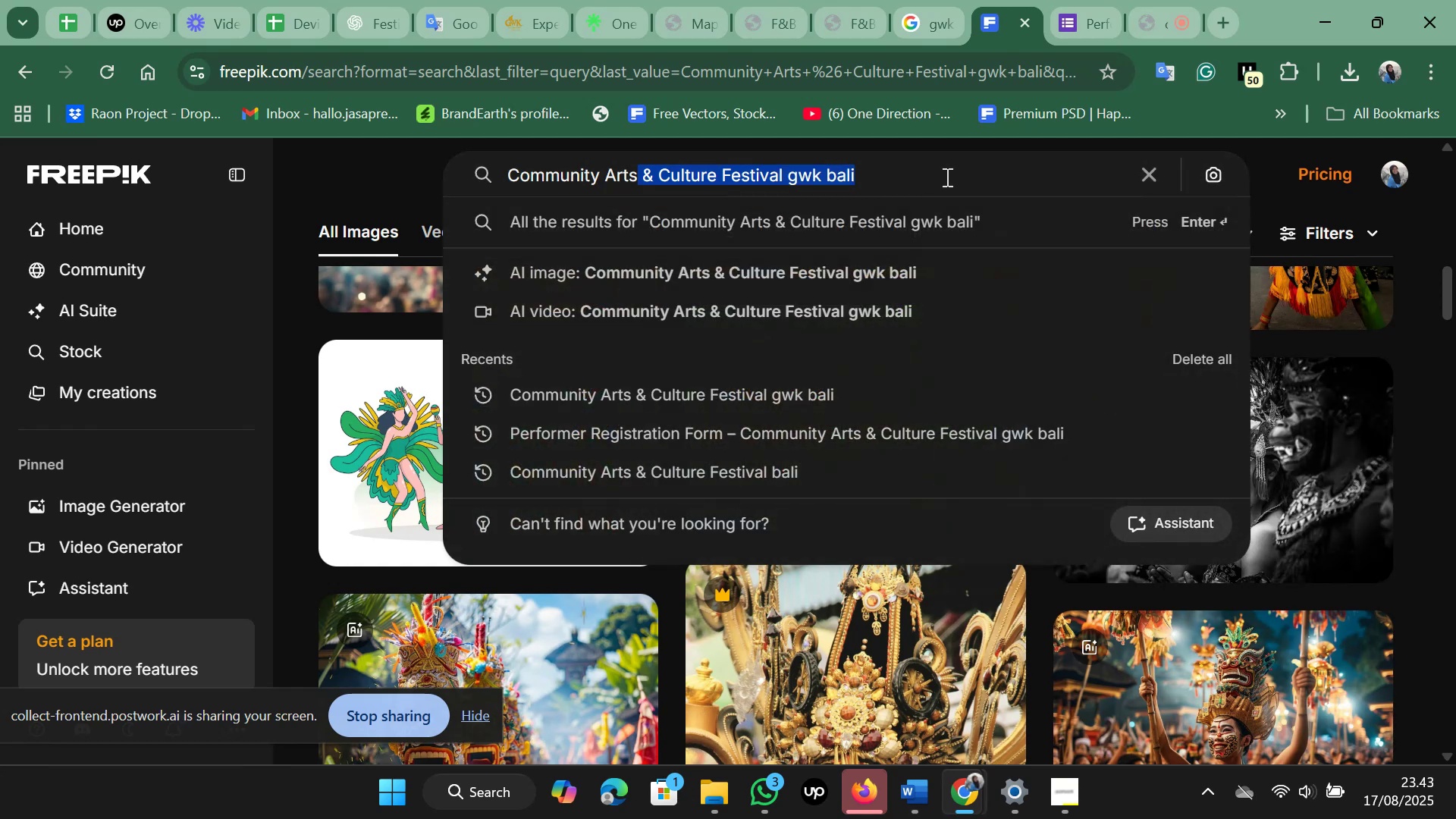 
key(Backspace)
 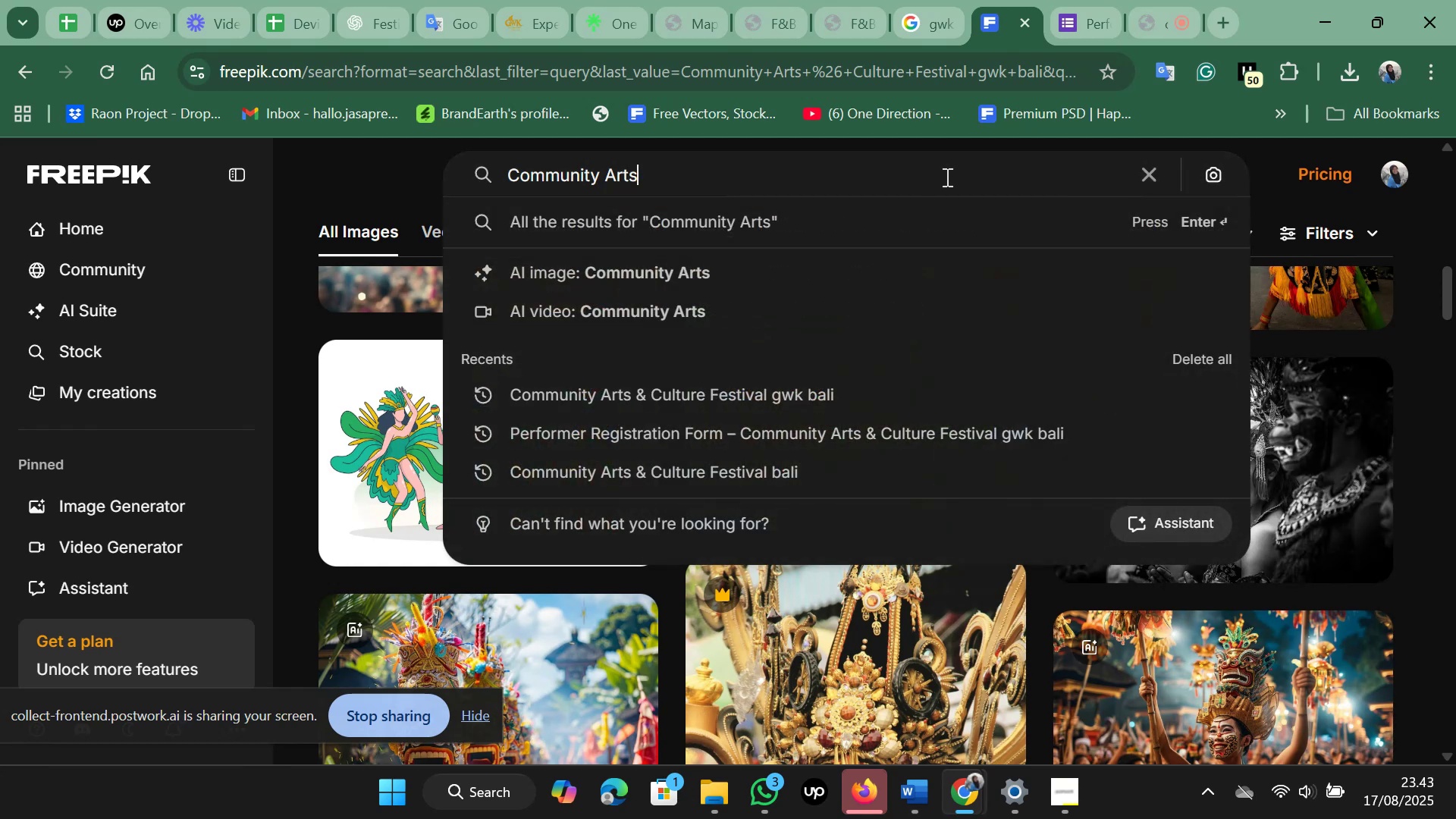 
key(Enter)
 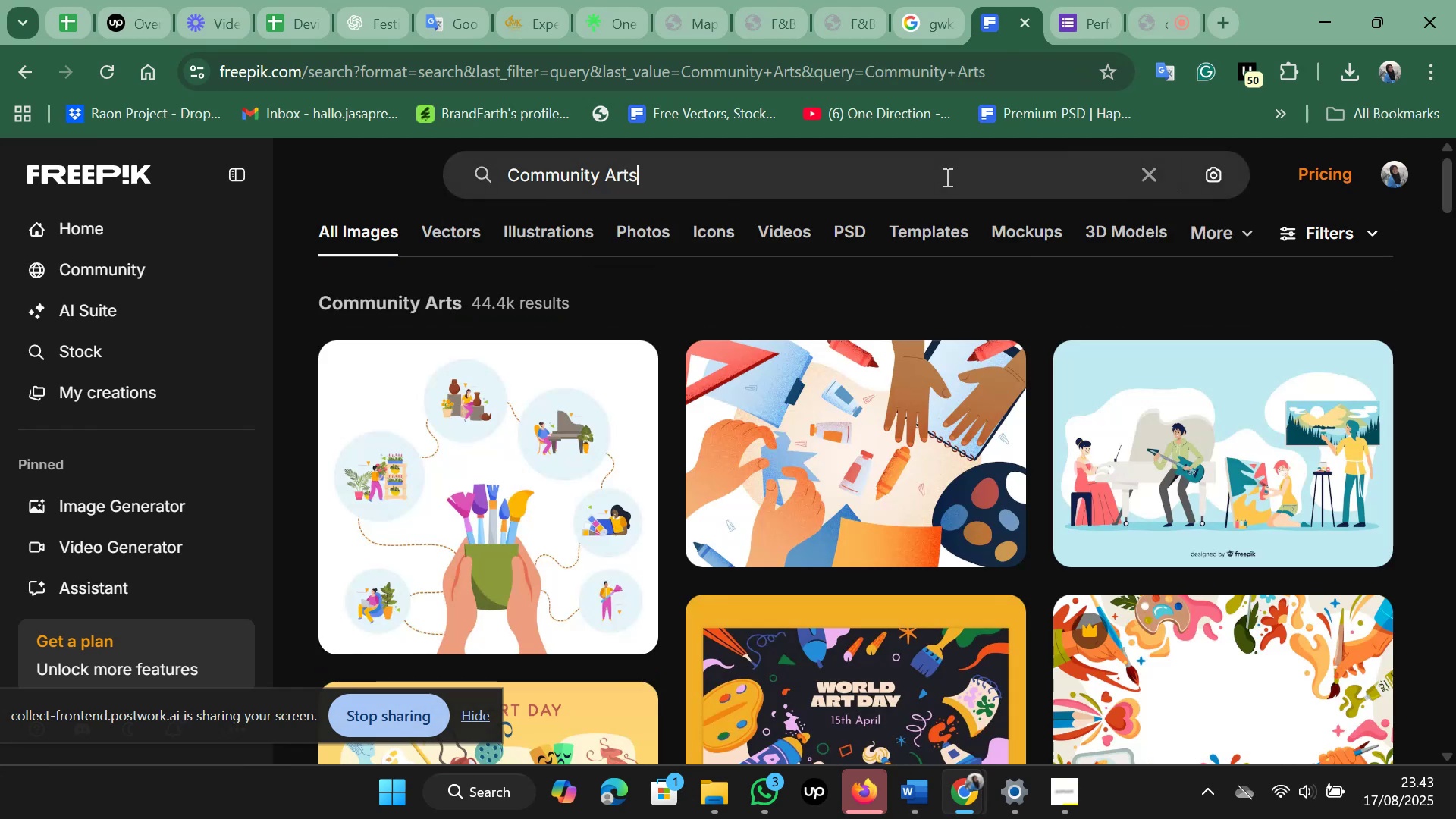 
wait(7.99)
 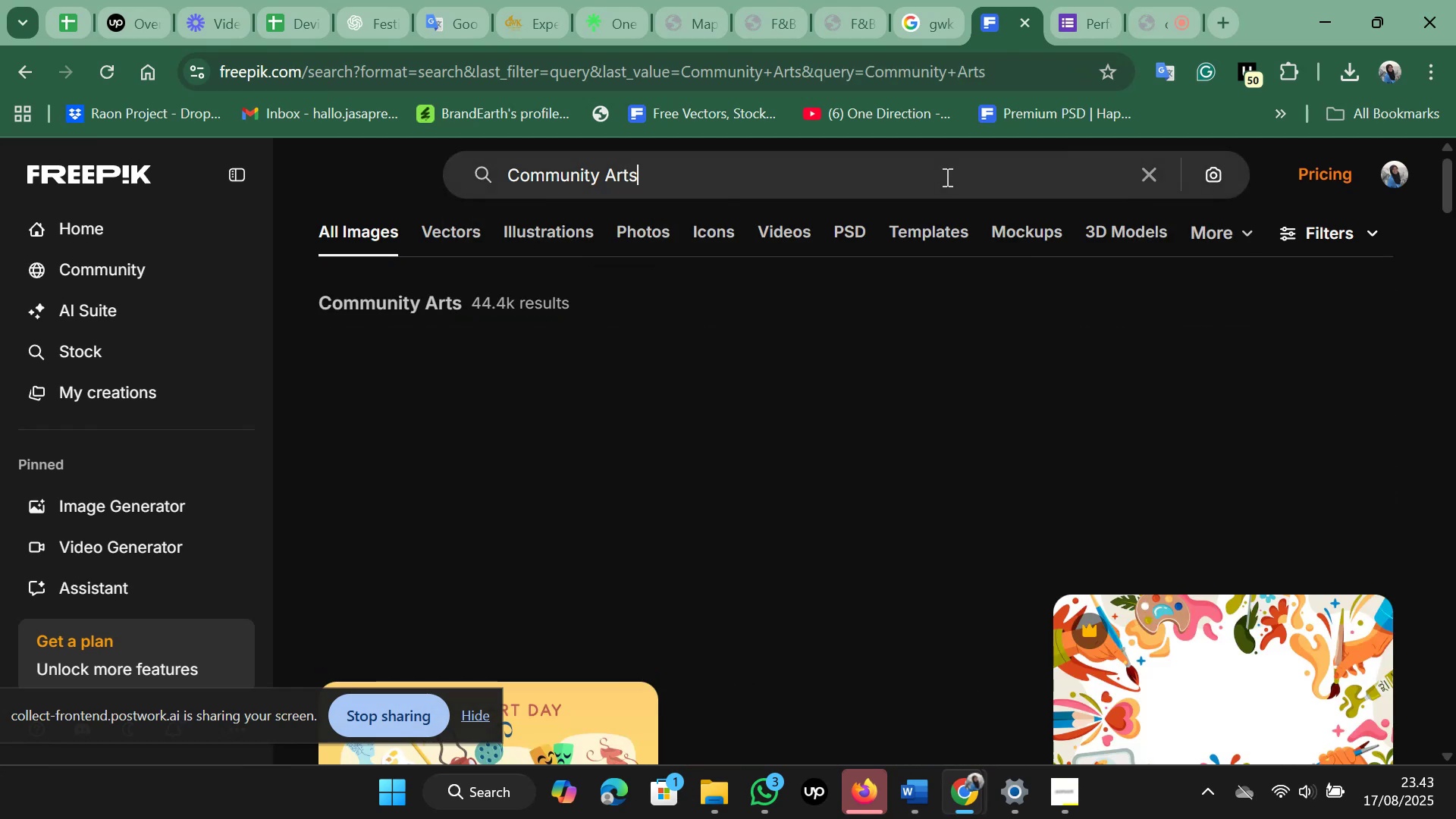 
scroll: coordinate [933, 422], scroll_direction: down, amount: 4.0
 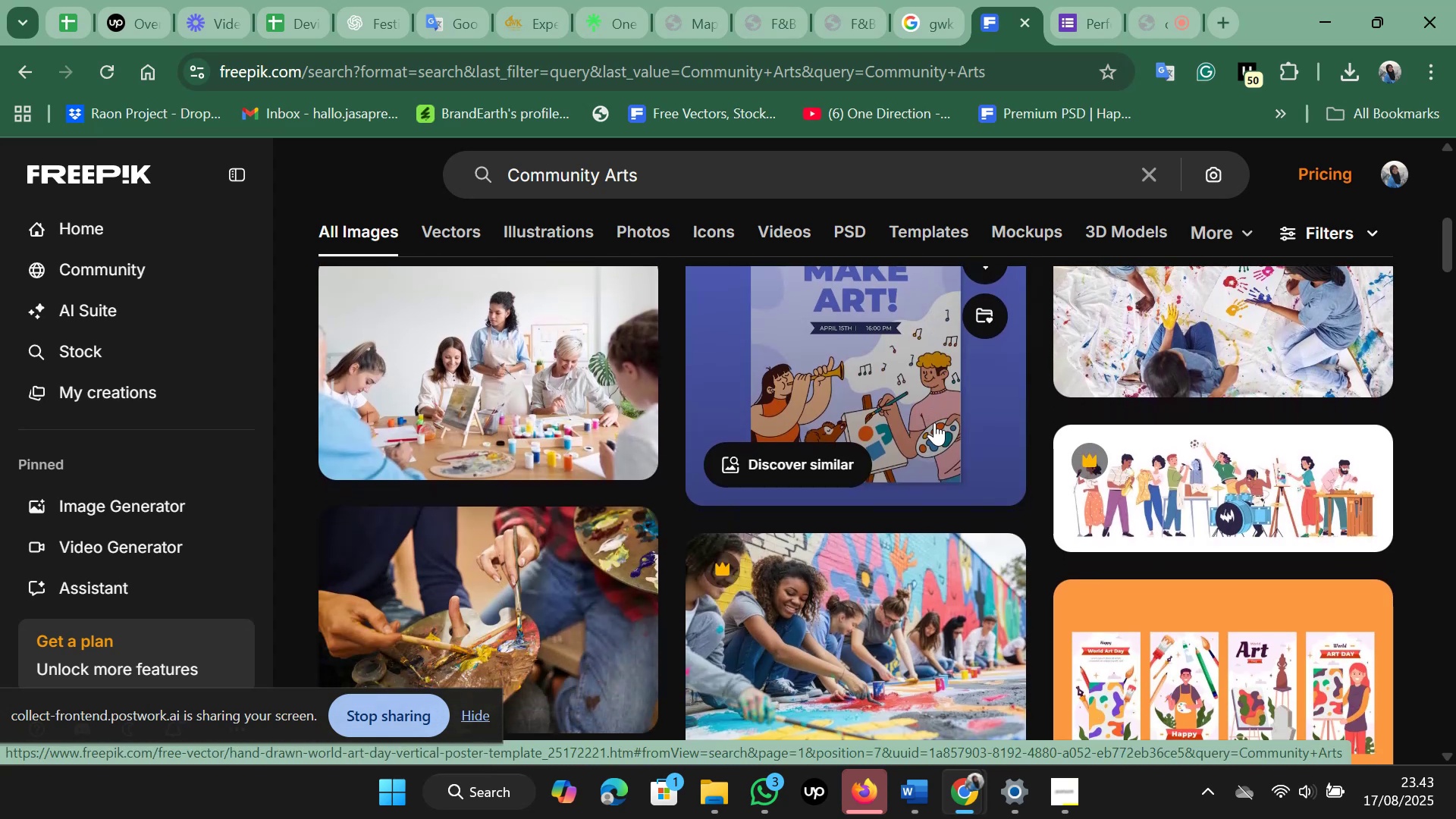 
key(Control+Z)
 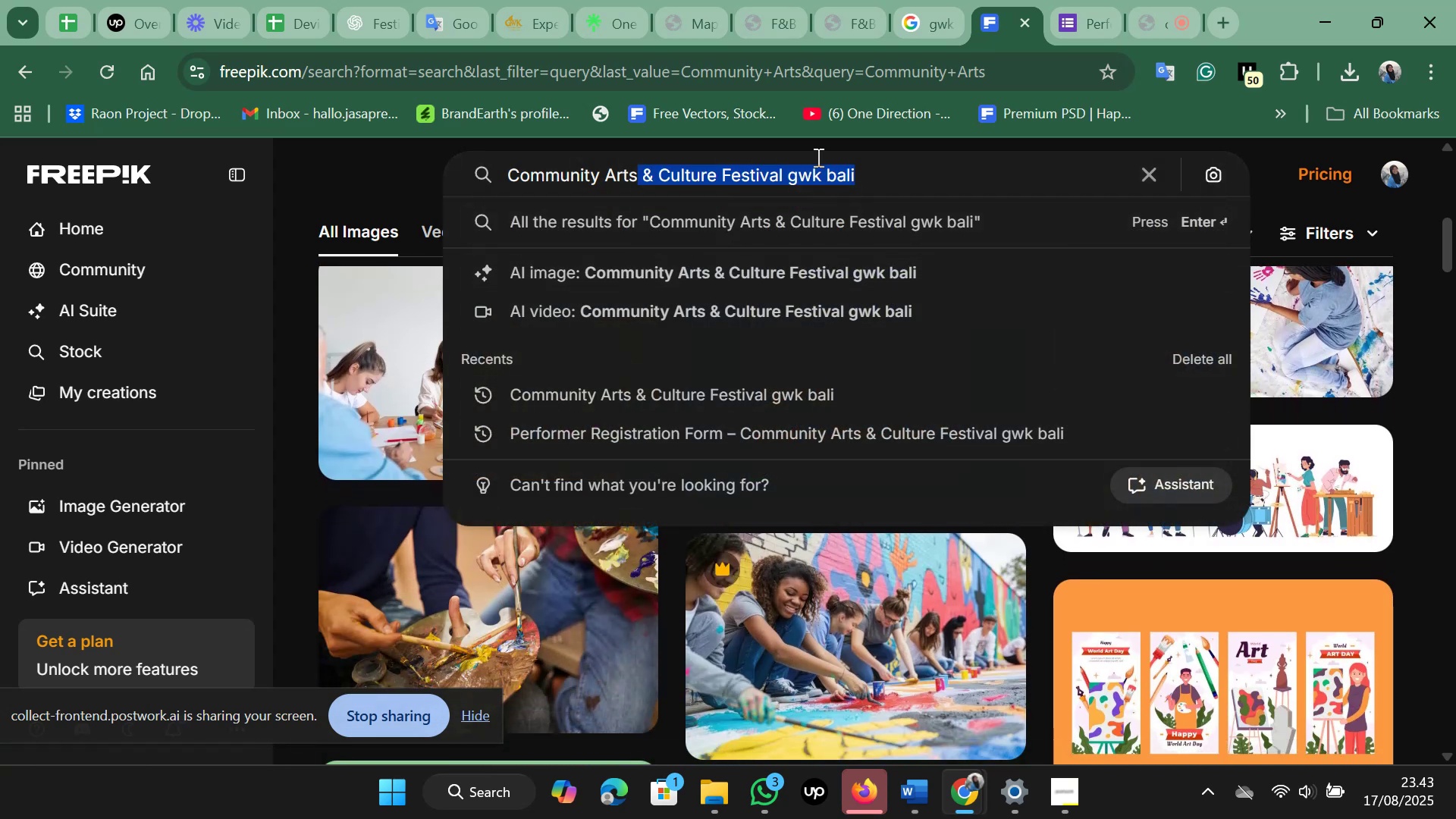 
left_click([816, 166])
 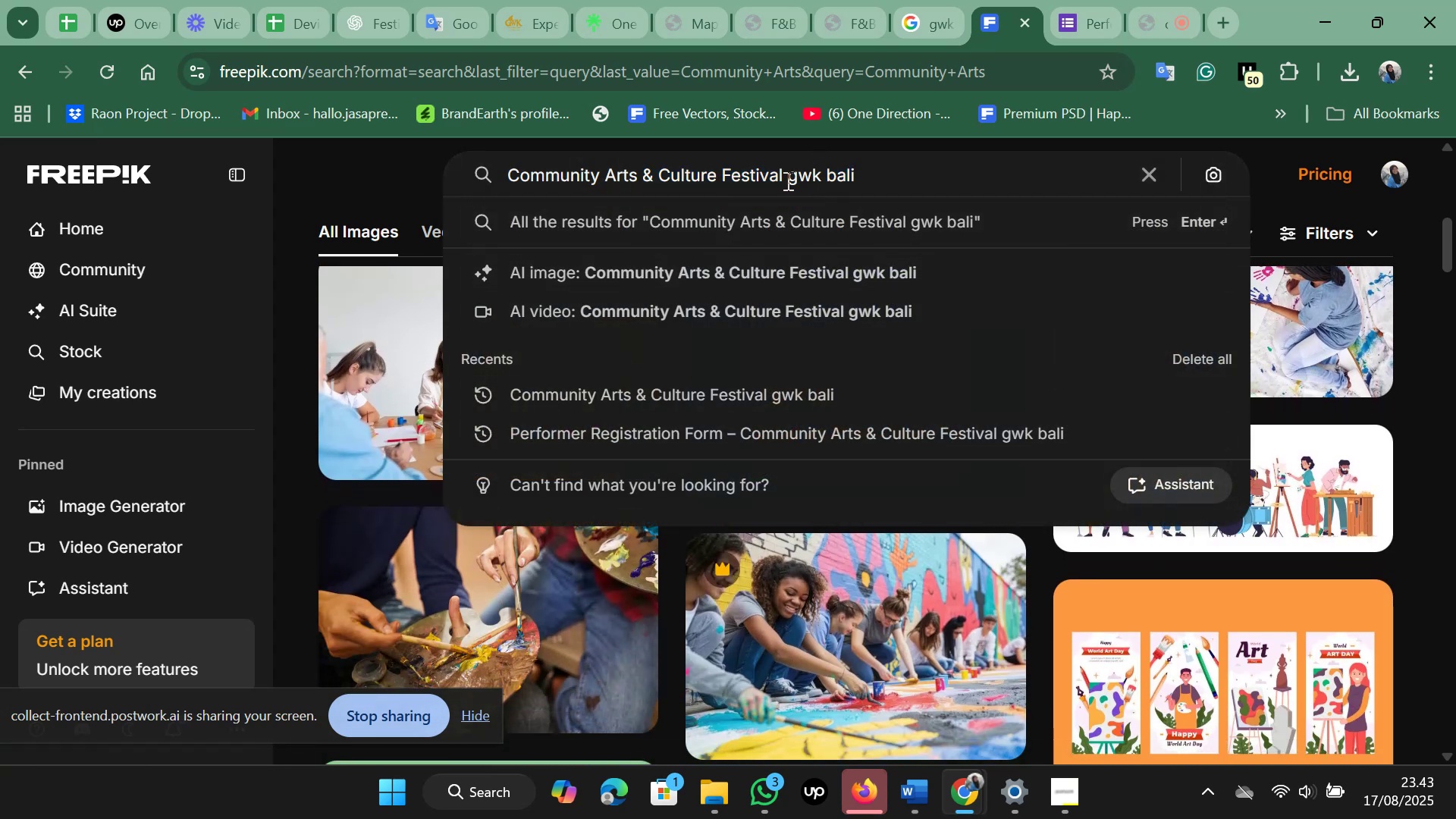 
left_click_drag(start_coordinate=[786, 180], to_coordinate=[899, 169])
 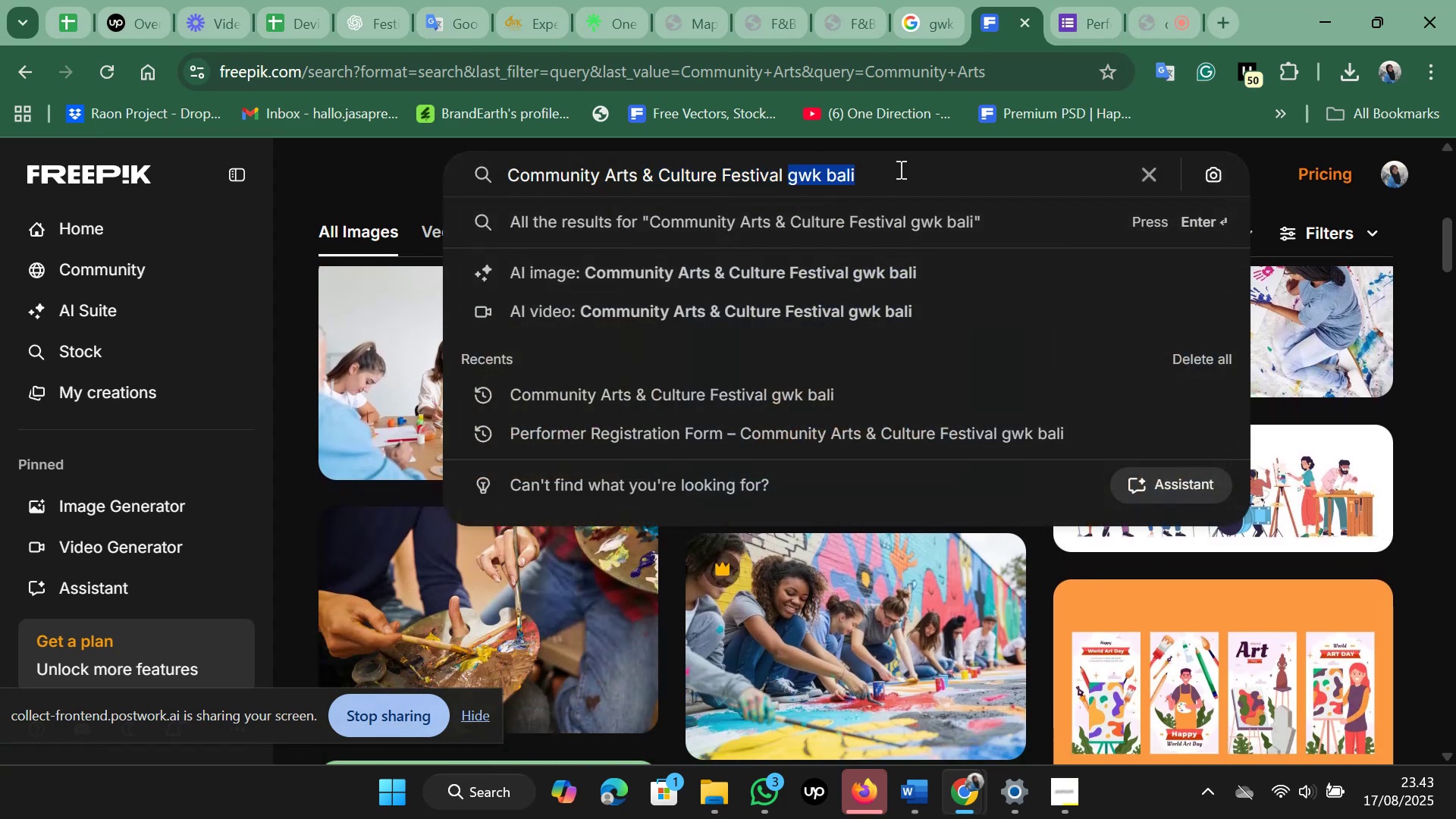 
key(Backspace)
type(in indonesia)
 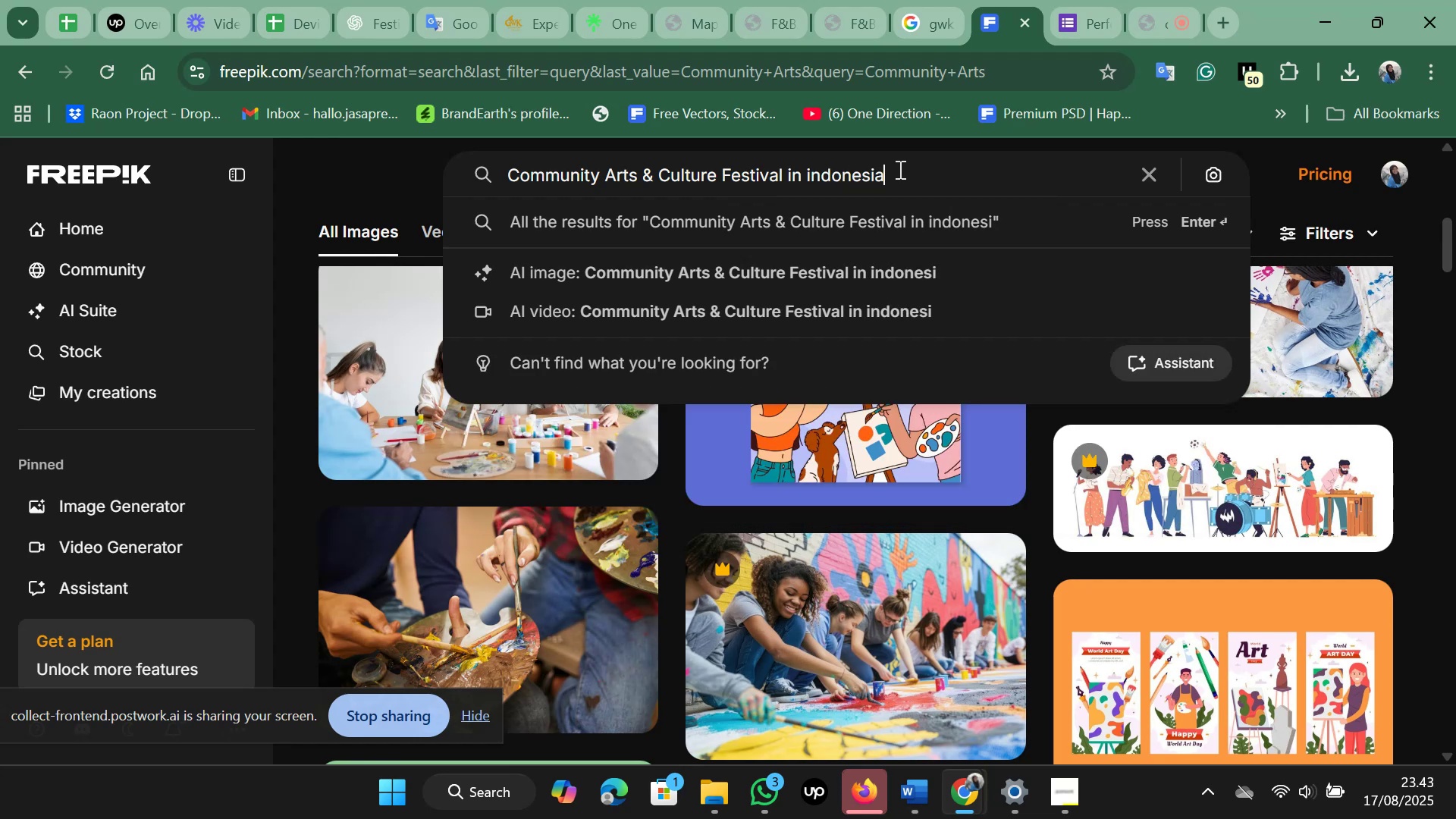 
key(Enter)
 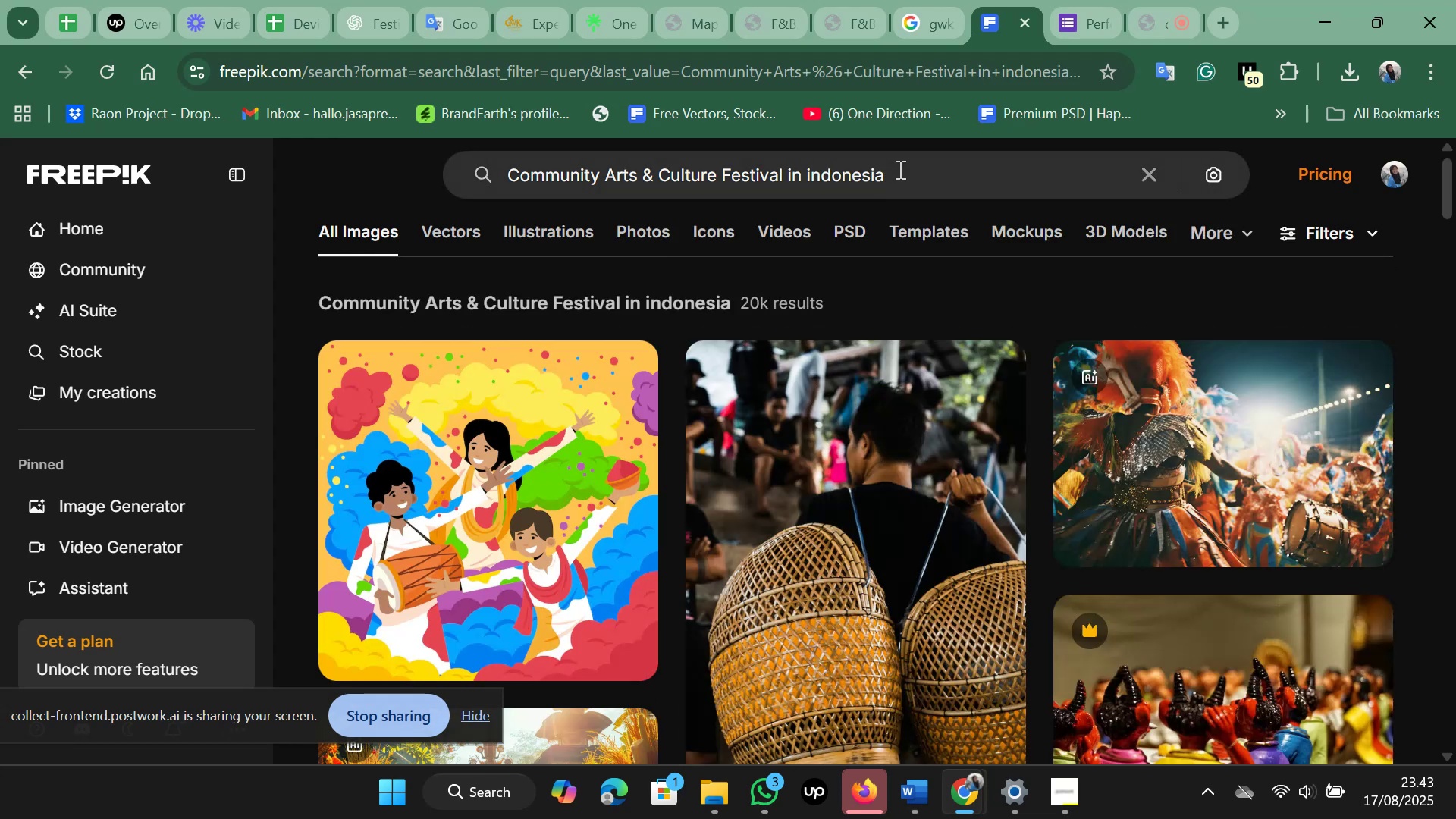 
scroll: coordinate [962, 485], scroll_direction: down, amount: 6.0
 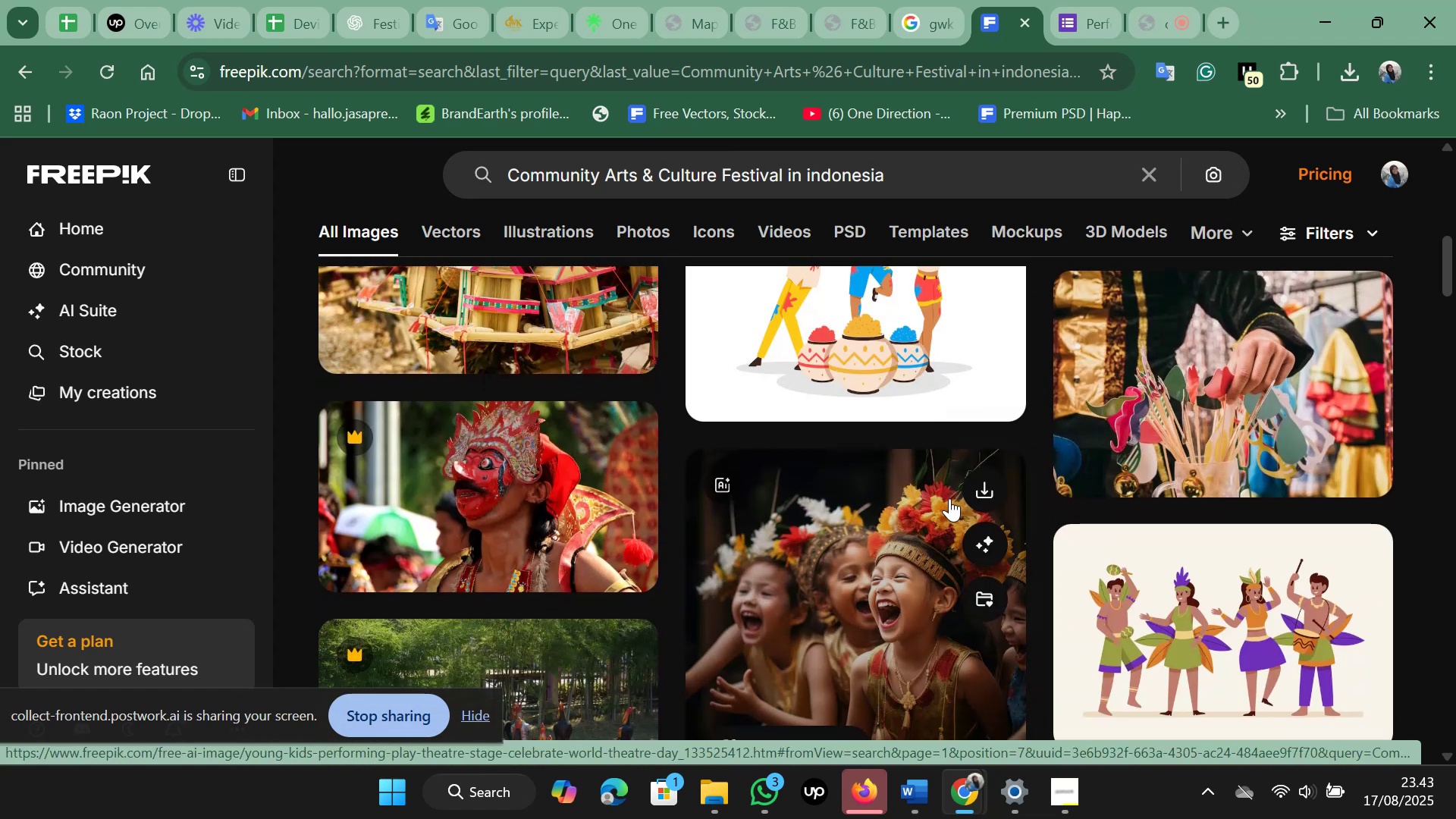 
scroll: coordinate [937, 507], scroll_direction: up, amount: 6.0
 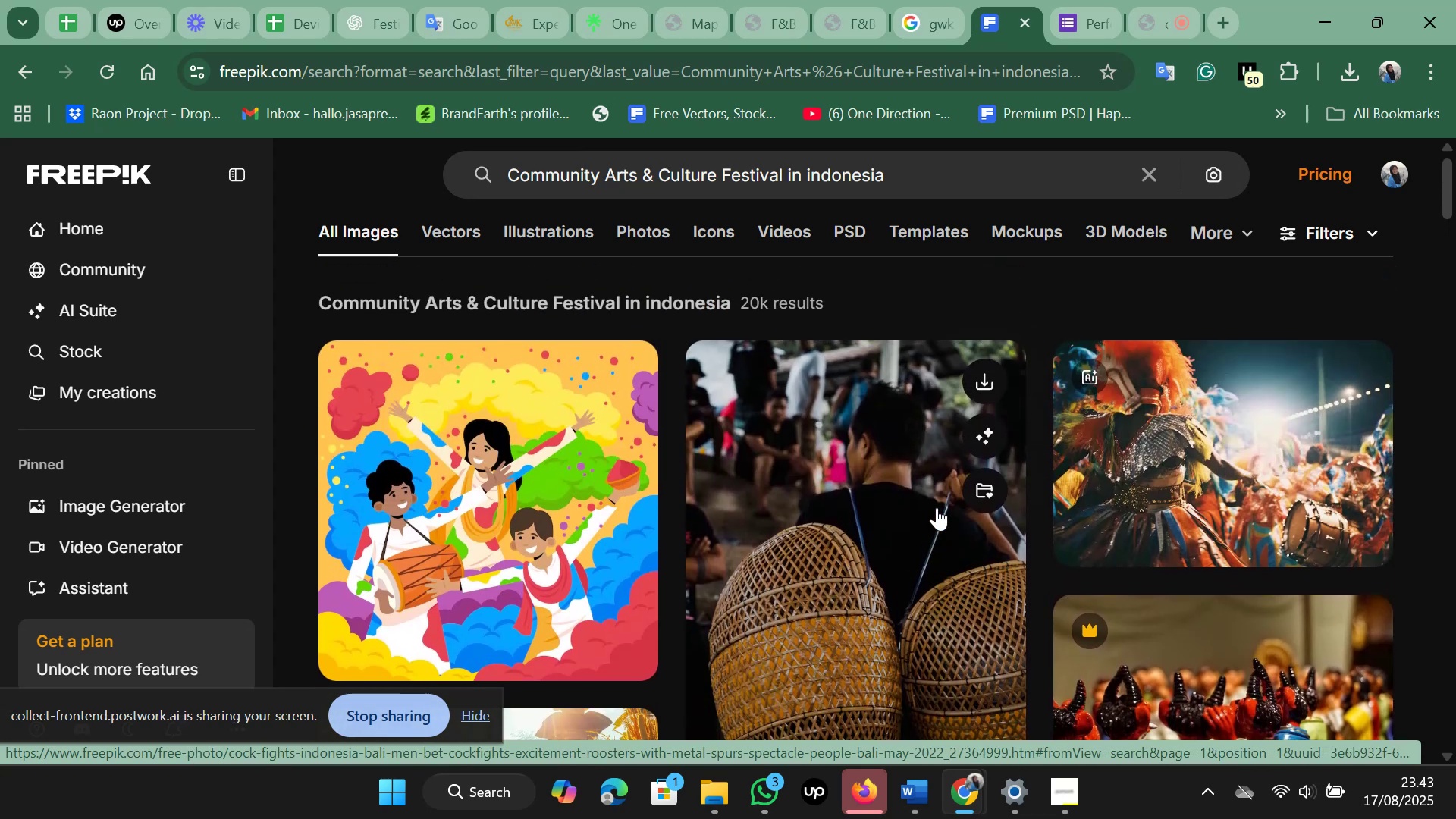 
scroll: coordinate [934, 507], scroll_direction: down, amount: 10.0
 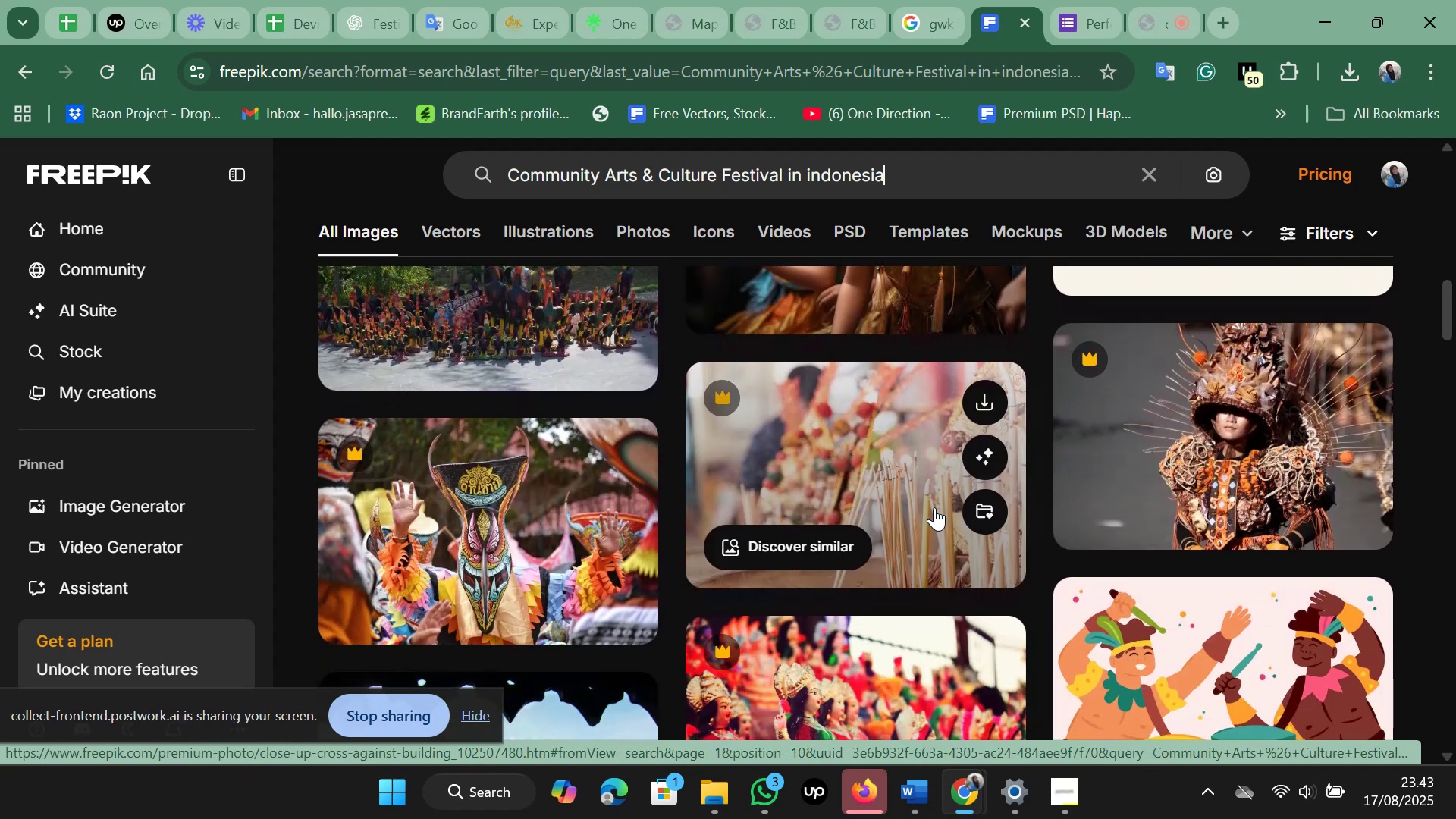 
scroll: coordinate [934, 507], scroll_direction: down, amount: 5.0
 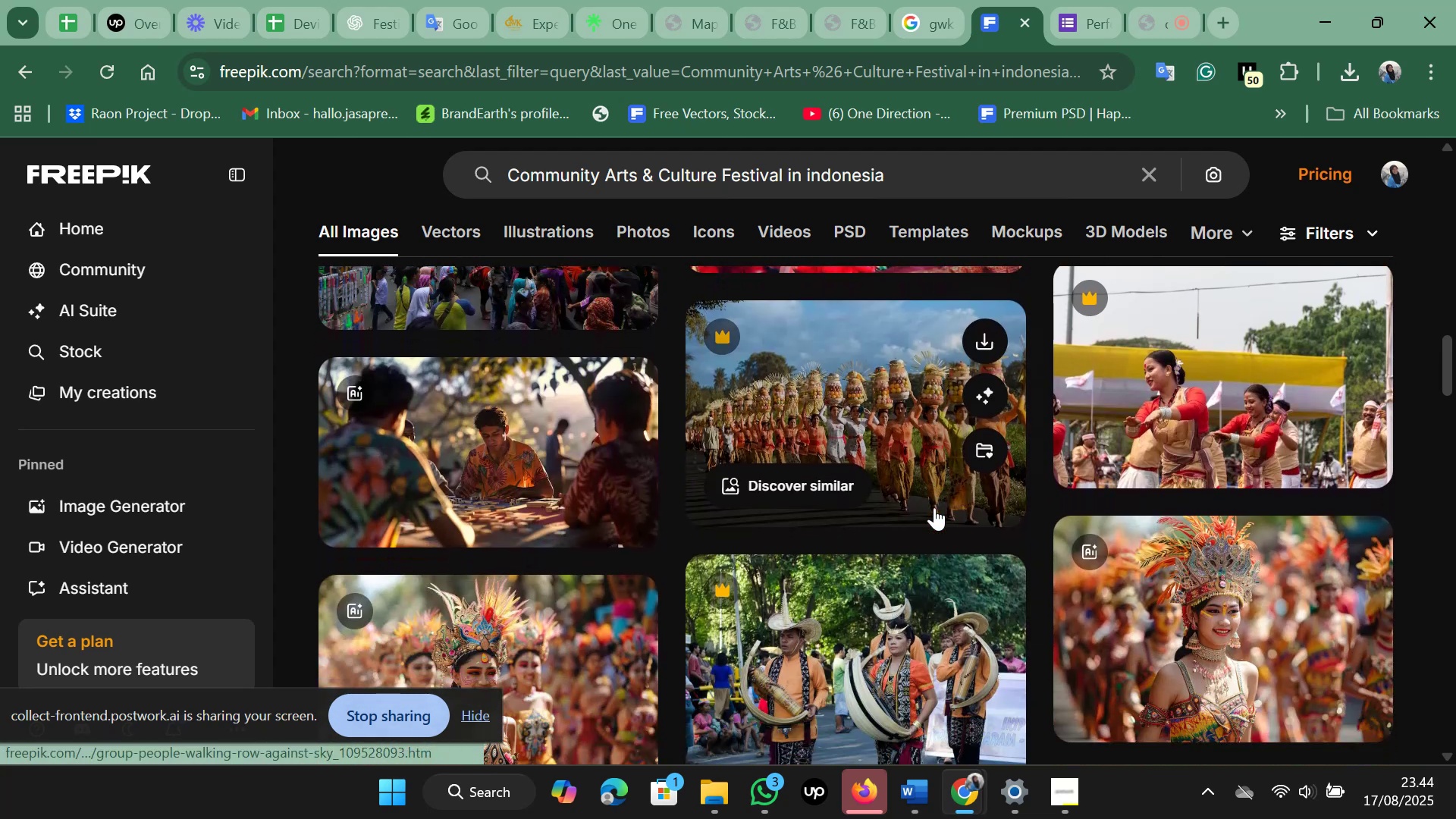 
scroll: coordinate [901, 551], scroll_direction: down, amount: 7.0
 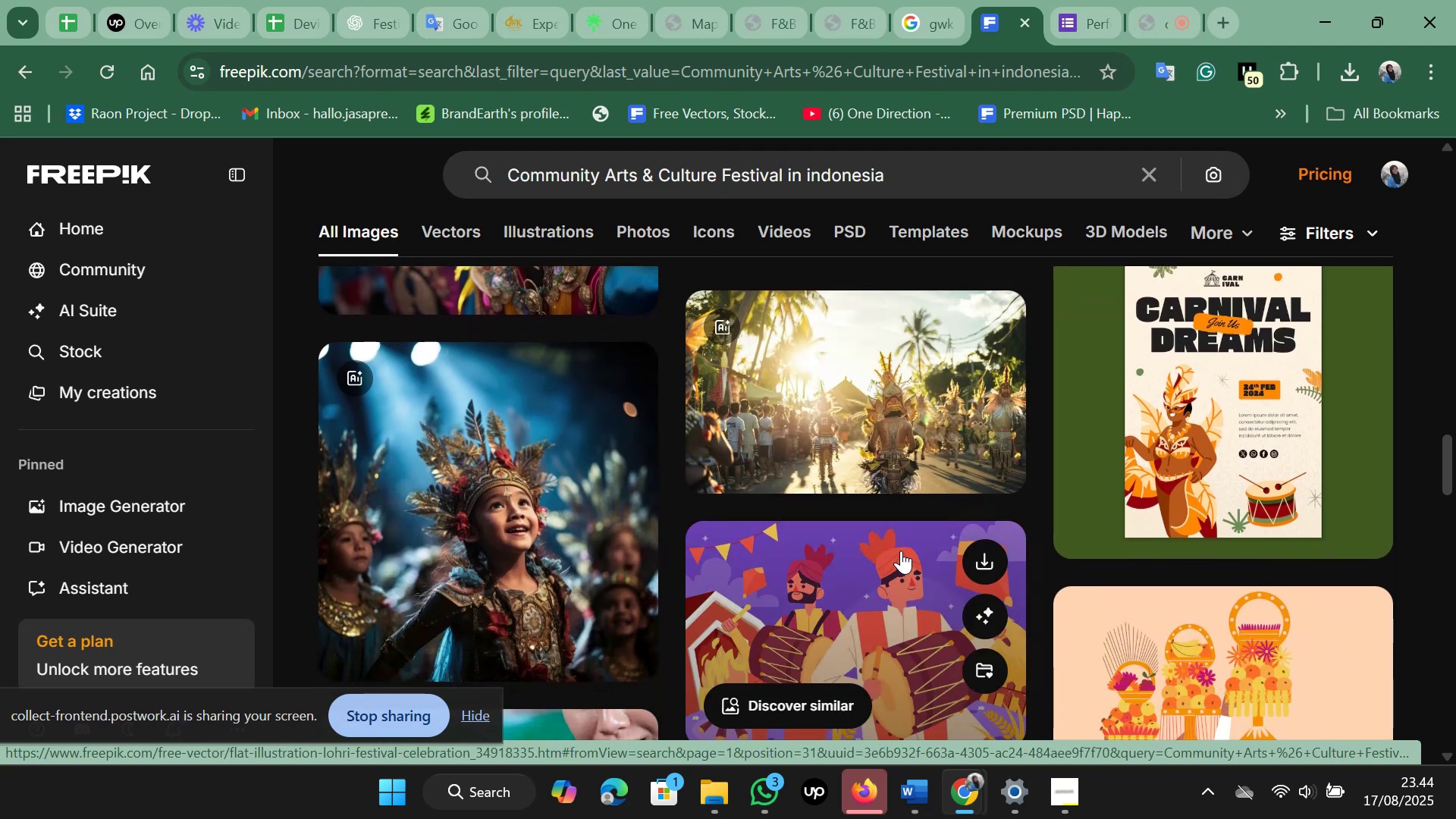 
scroll: coordinate [901, 551], scroll_direction: down, amount: 13.0
 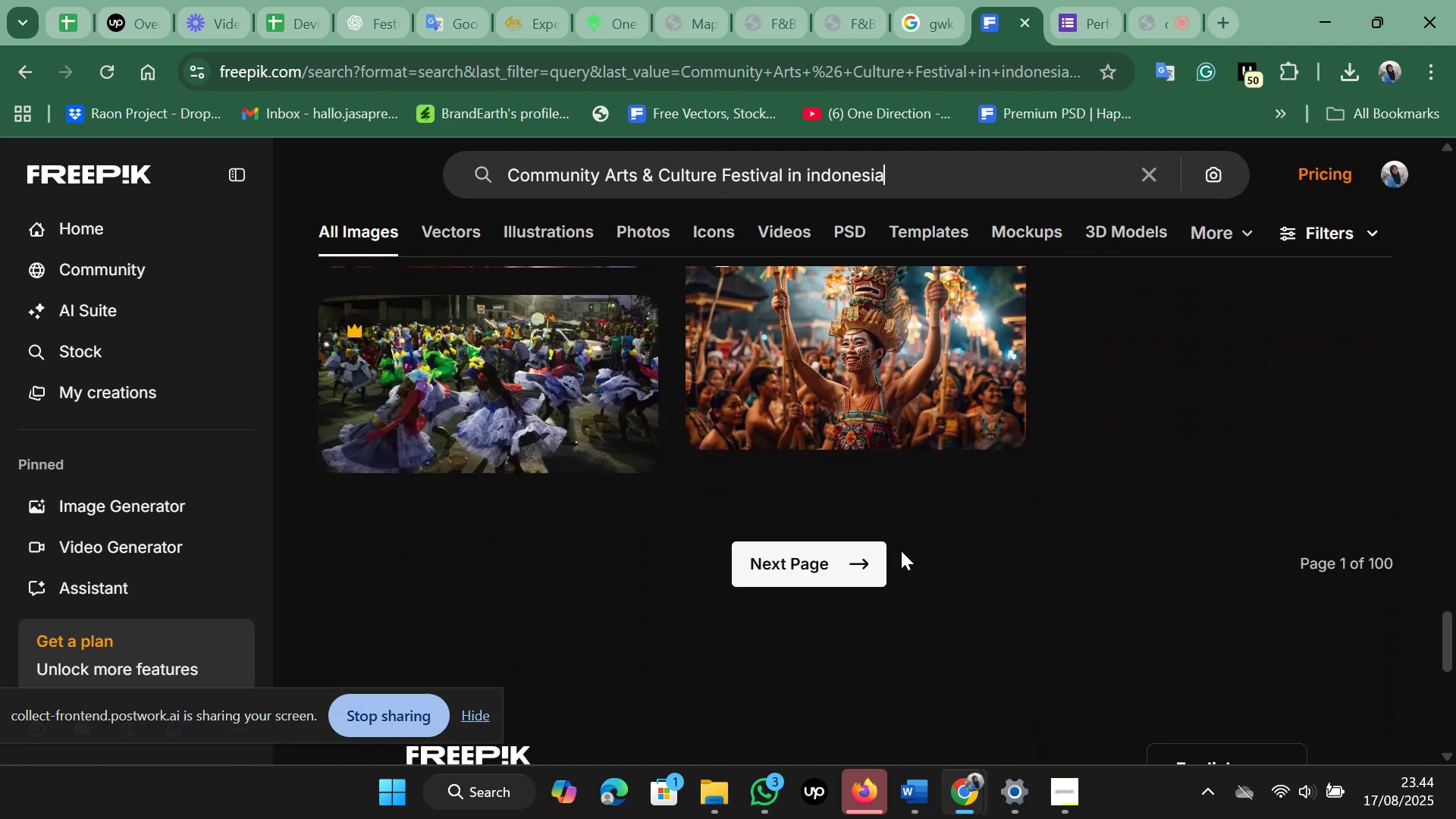 
scroll: coordinate [901, 551], scroll_direction: up, amount: 2.0
 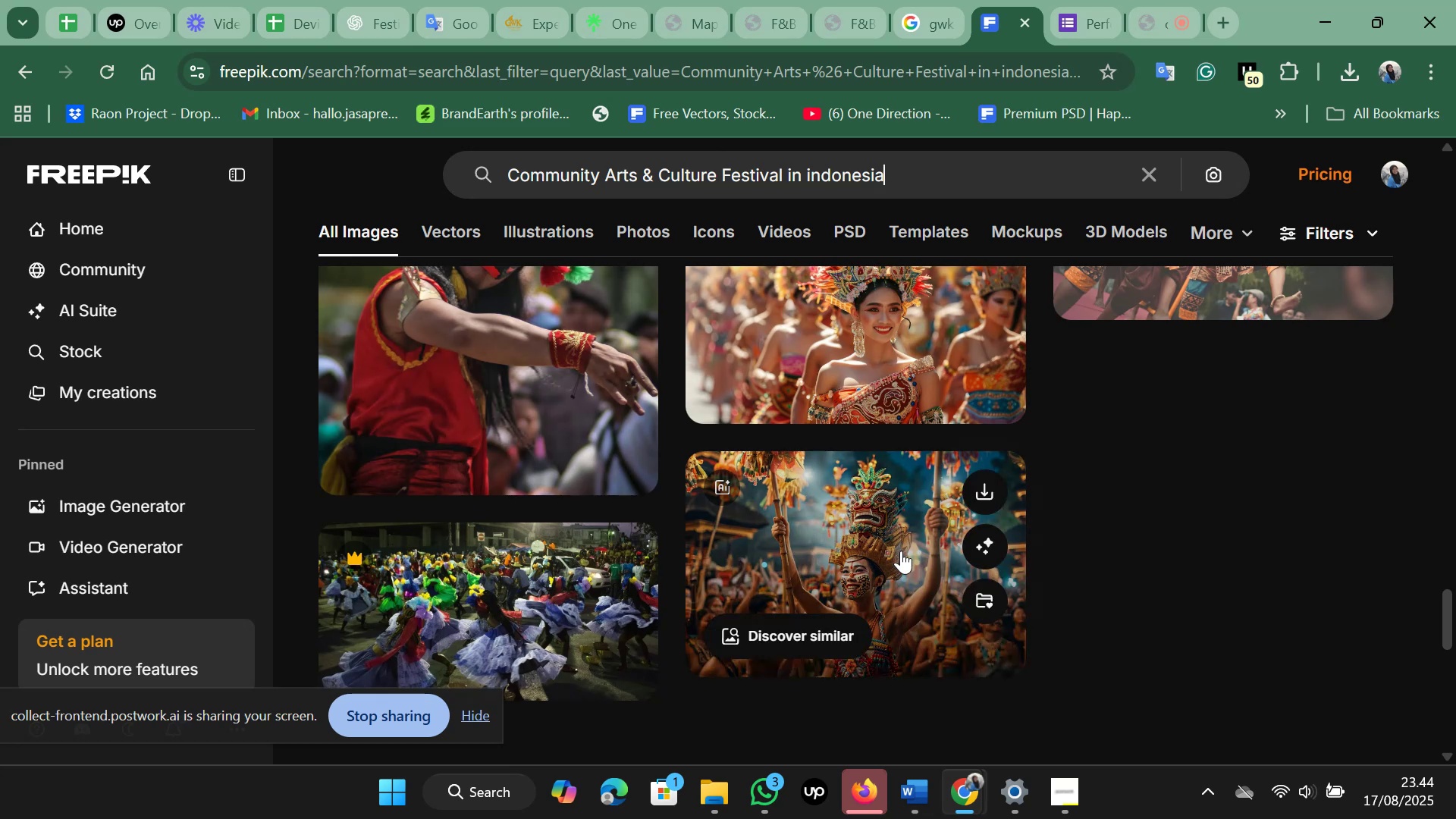 
scroll: coordinate [901, 551], scroll_direction: down, amount: 2.0
 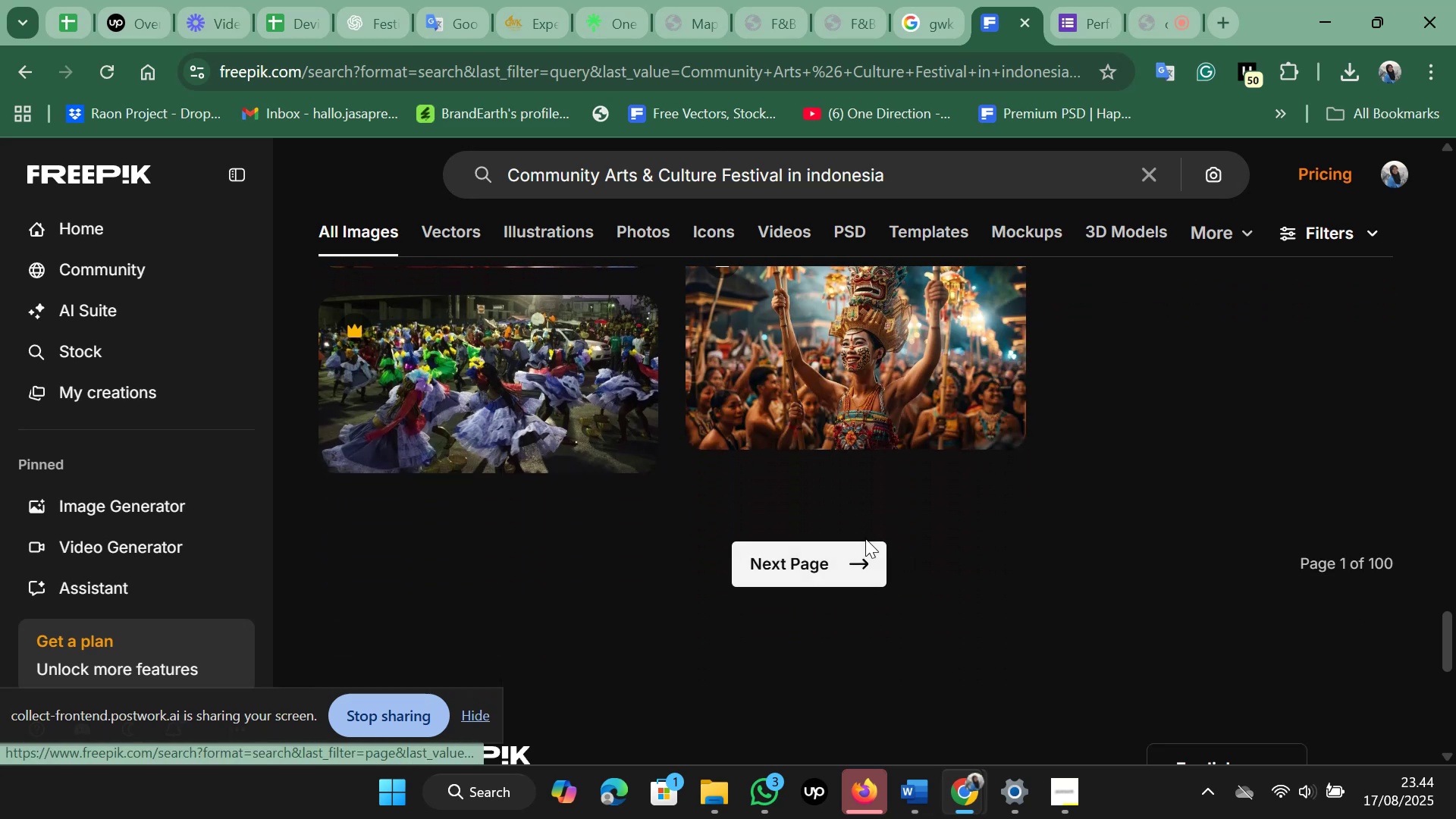 
left_click([850, 536])
 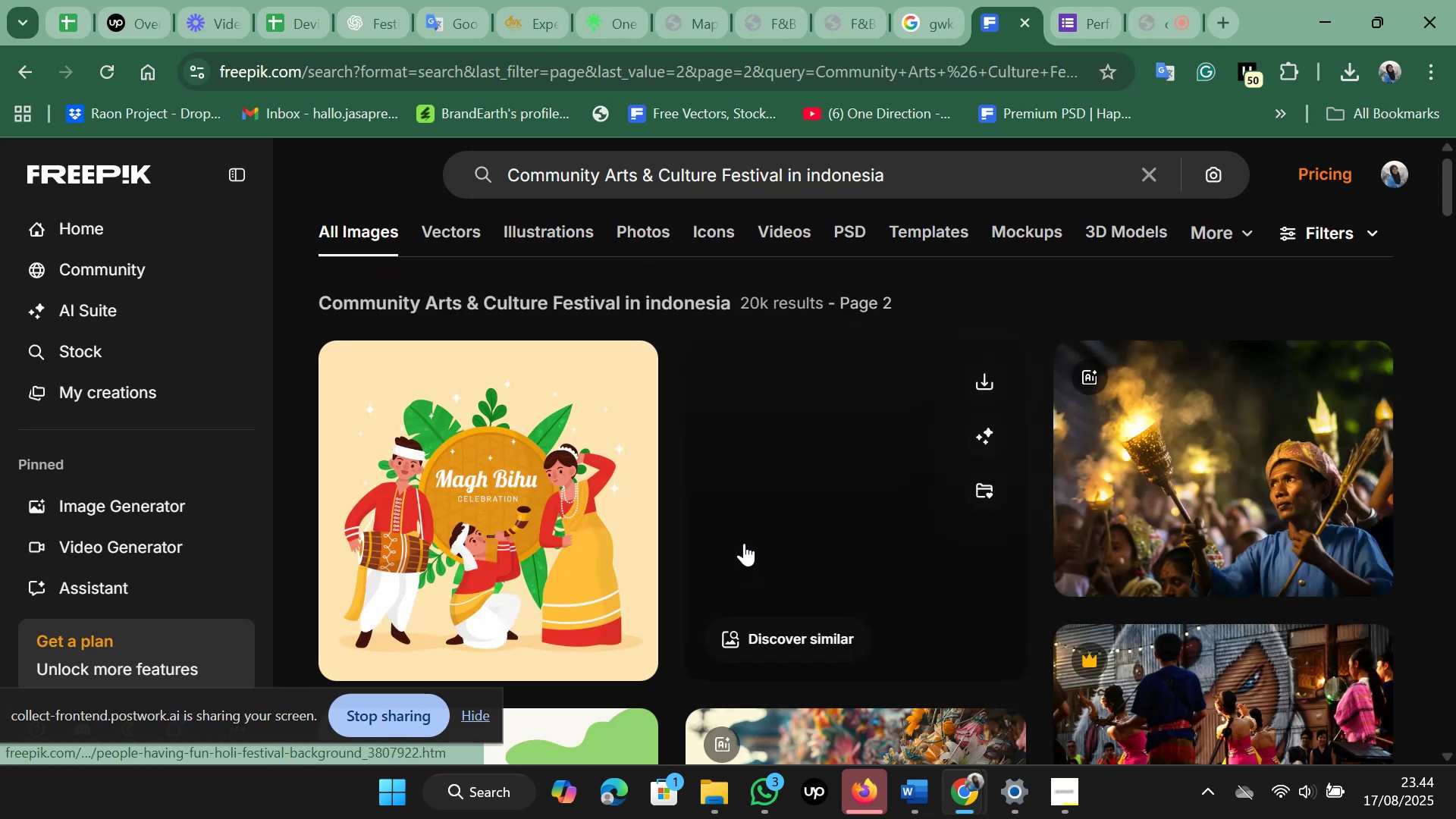 
wait(5.29)
 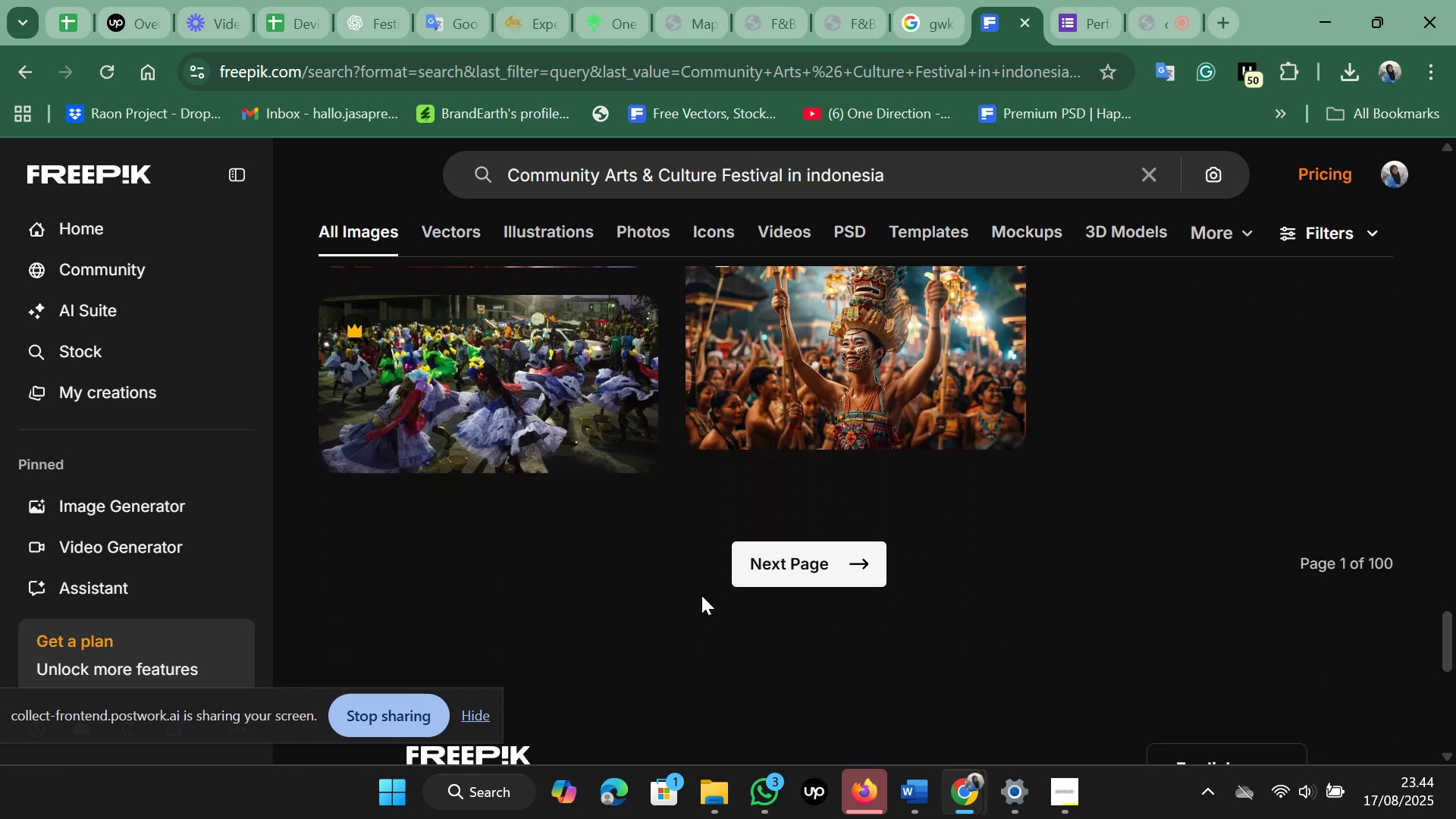 
scroll: coordinate [740, 541], scroll_direction: down, amount: 11.0
 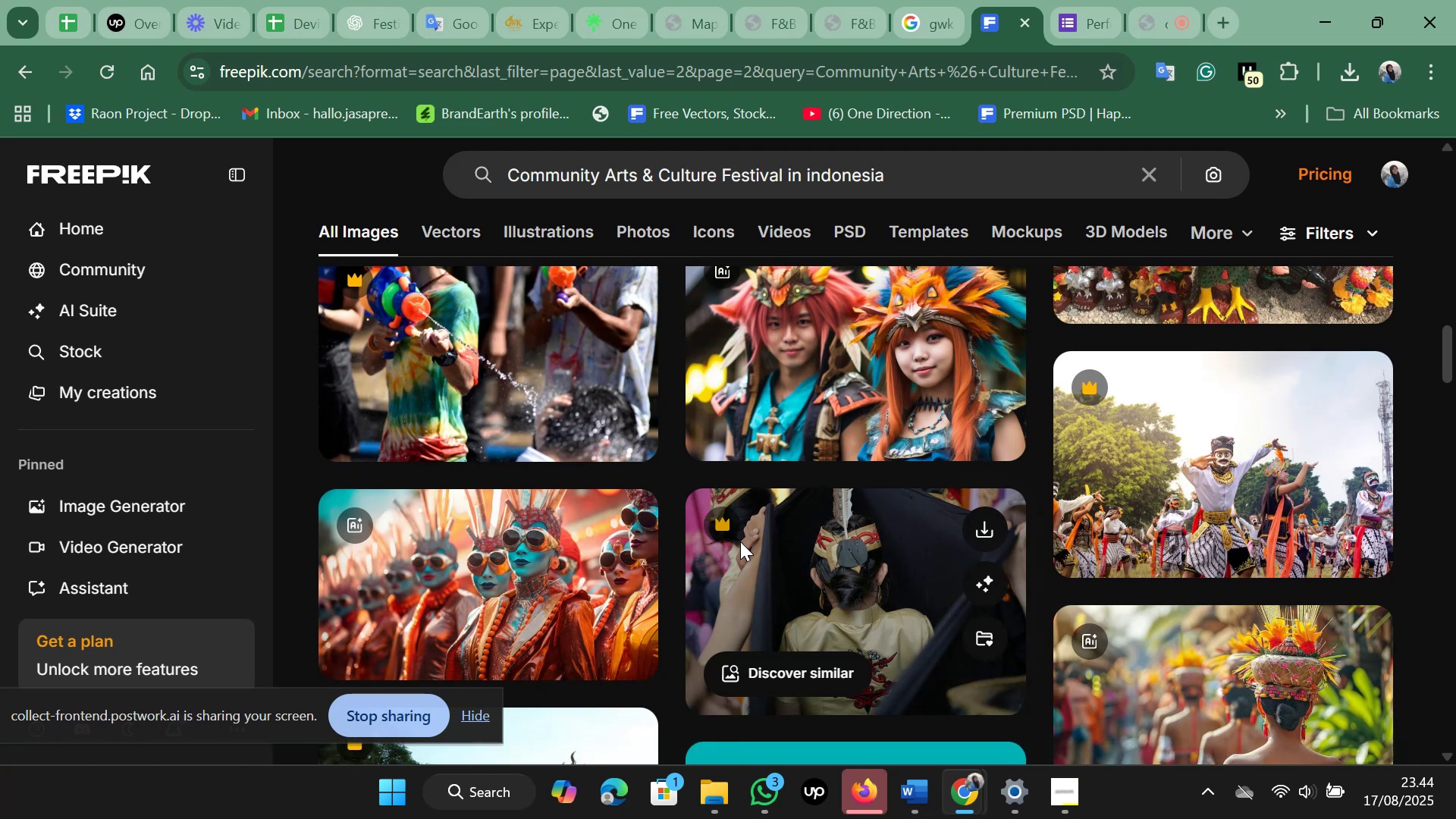 
scroll: coordinate [740, 541], scroll_direction: down, amount: 4.0
 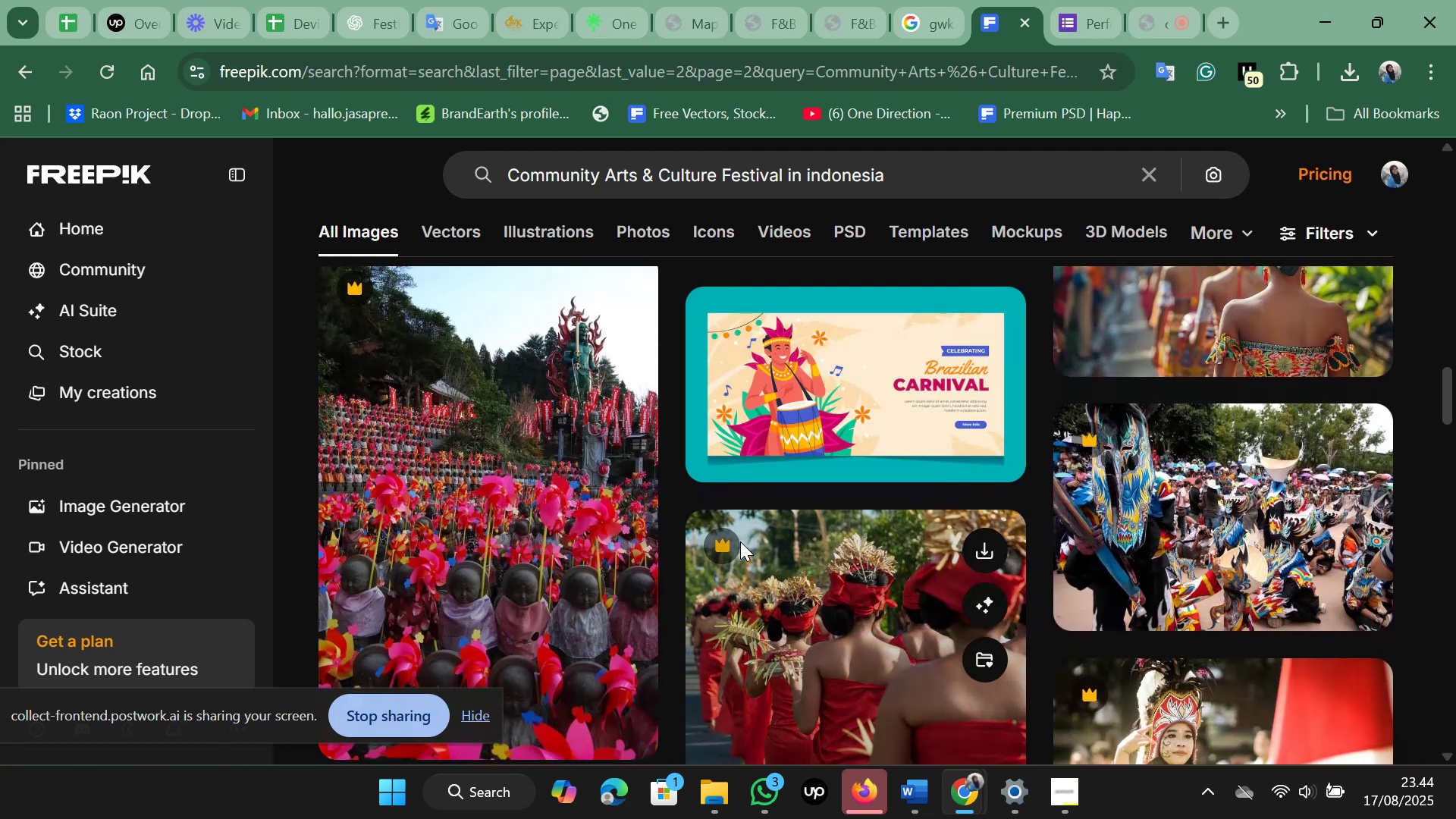 
scroll: coordinate [739, 540], scroll_direction: up, amount: 2.0
 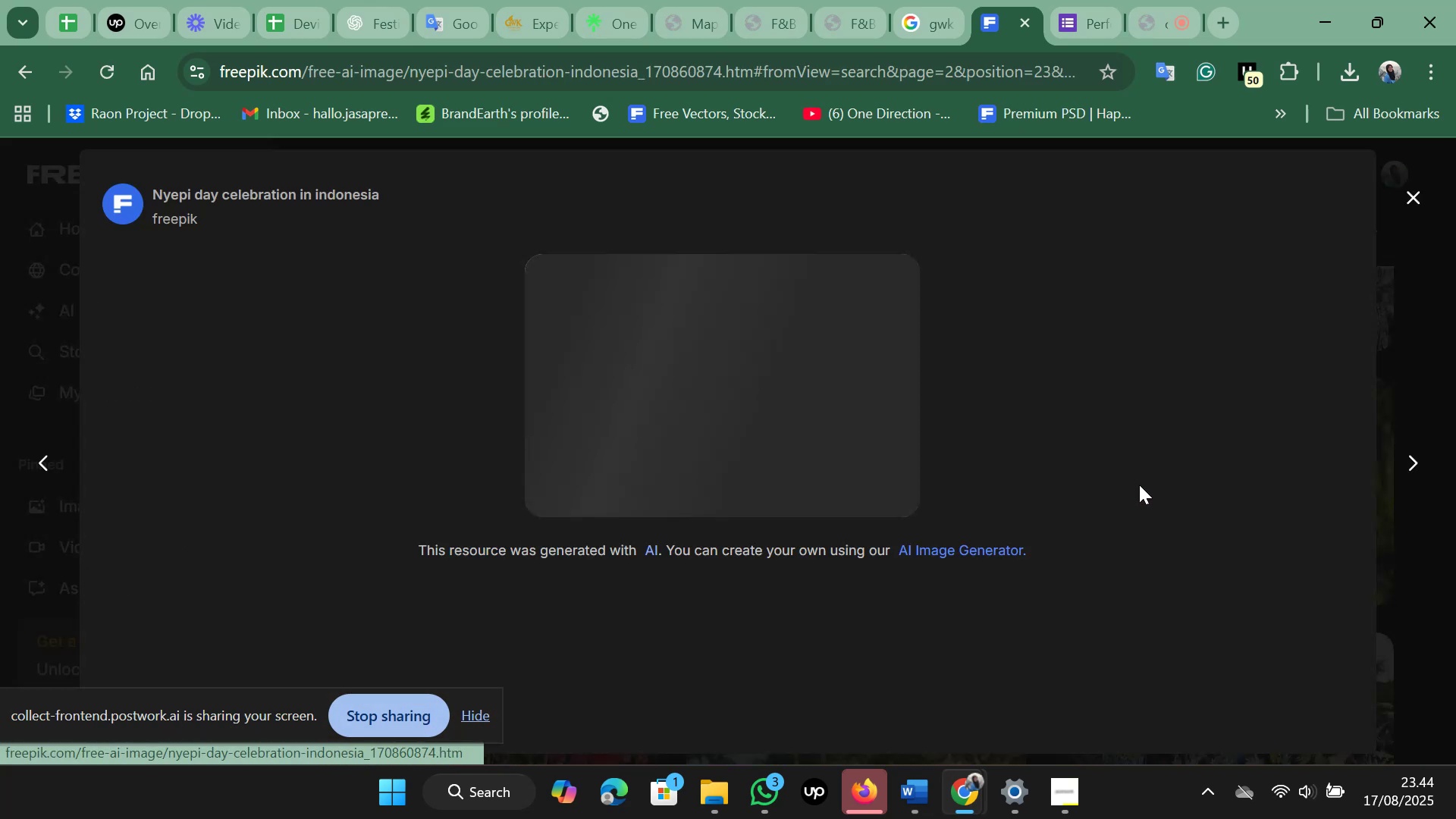 
scroll: coordinate [1112, 499], scroll_direction: down, amount: 3.0
 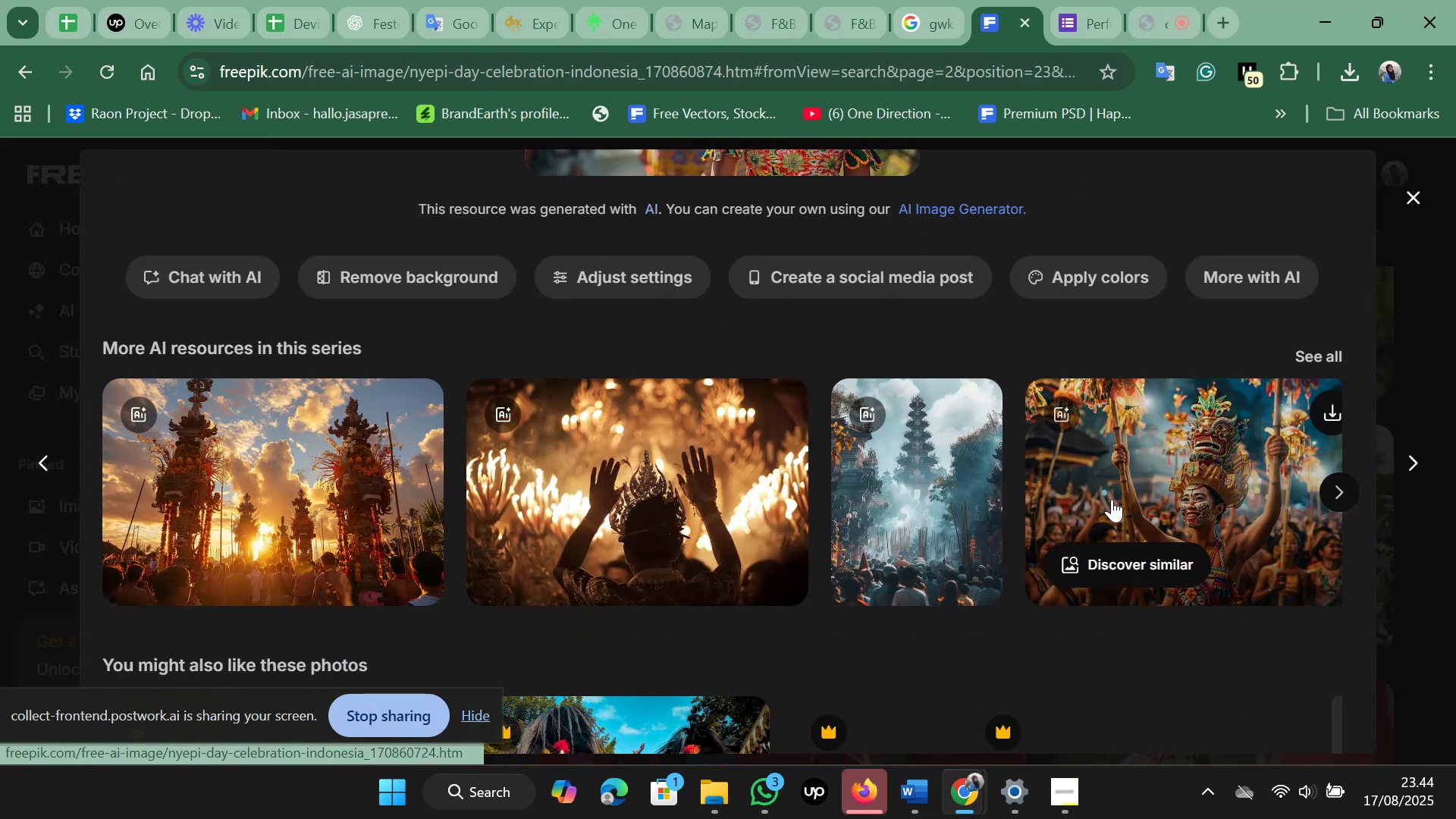 
scroll: coordinate [1112, 499], scroll_direction: up, amount: 1.0
 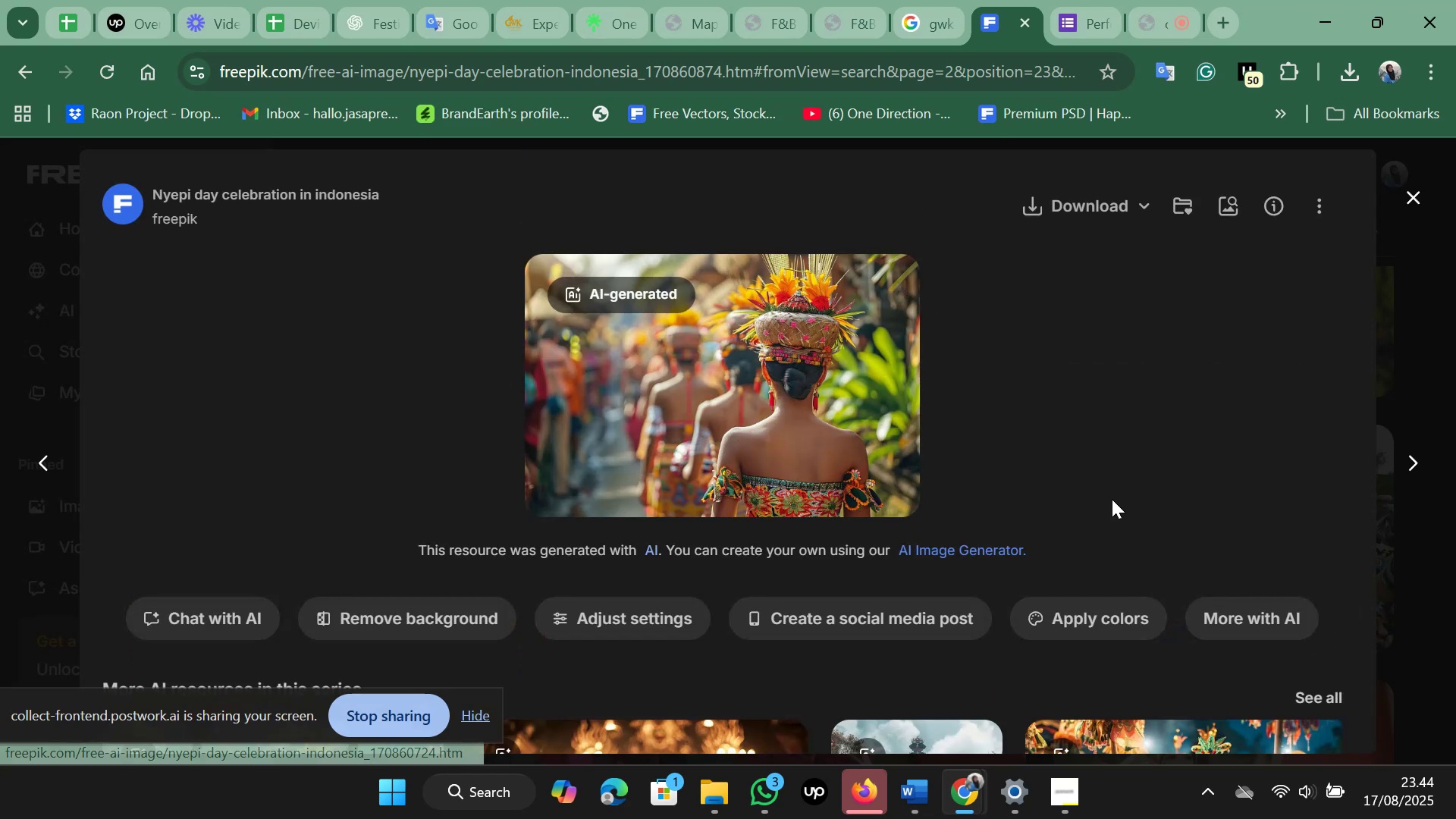 
scroll: coordinate [1112, 499], scroll_direction: down, amount: 1.0
 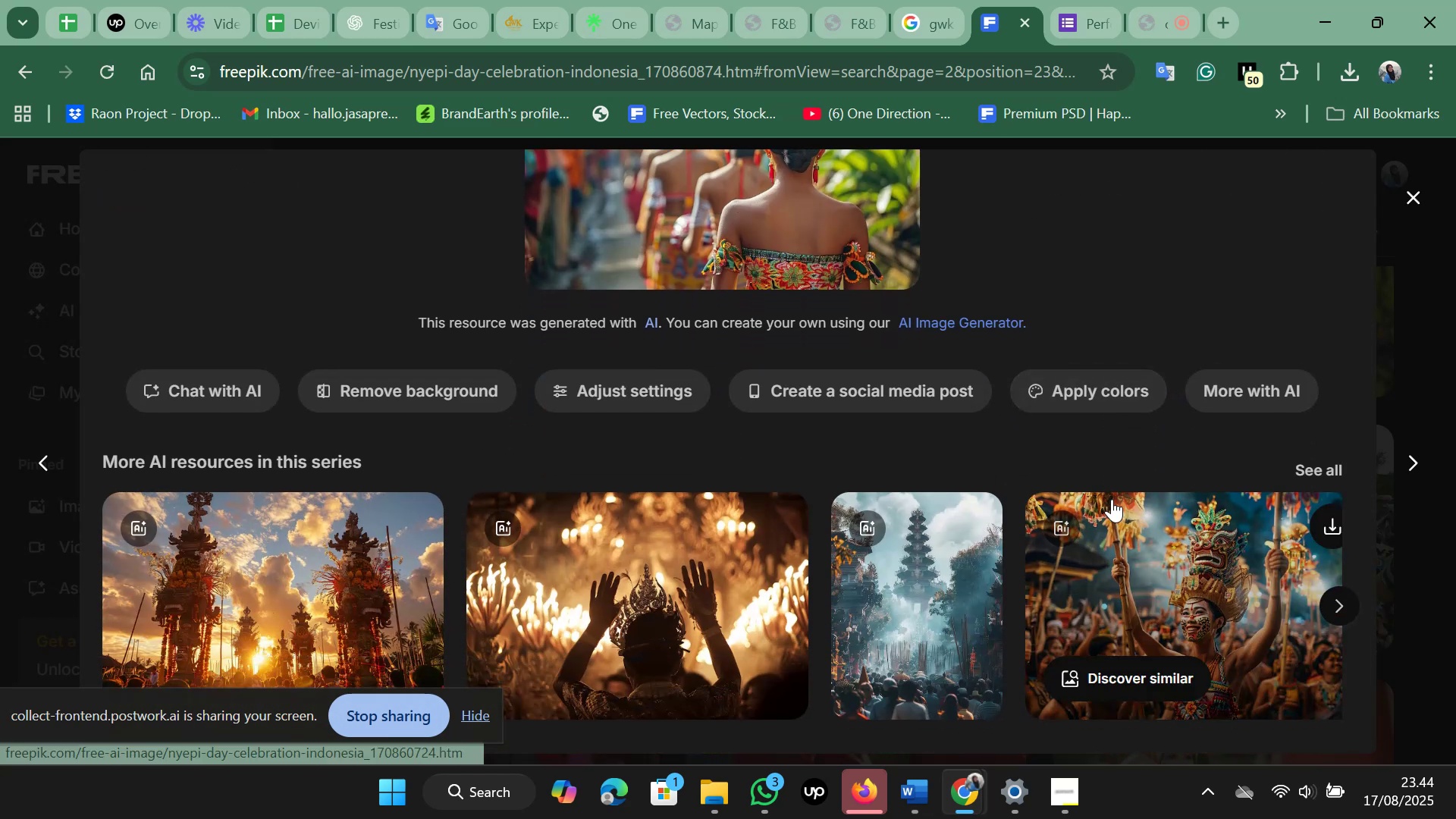 
scroll: coordinate [1112, 499], scroll_direction: up, amount: 2.0
 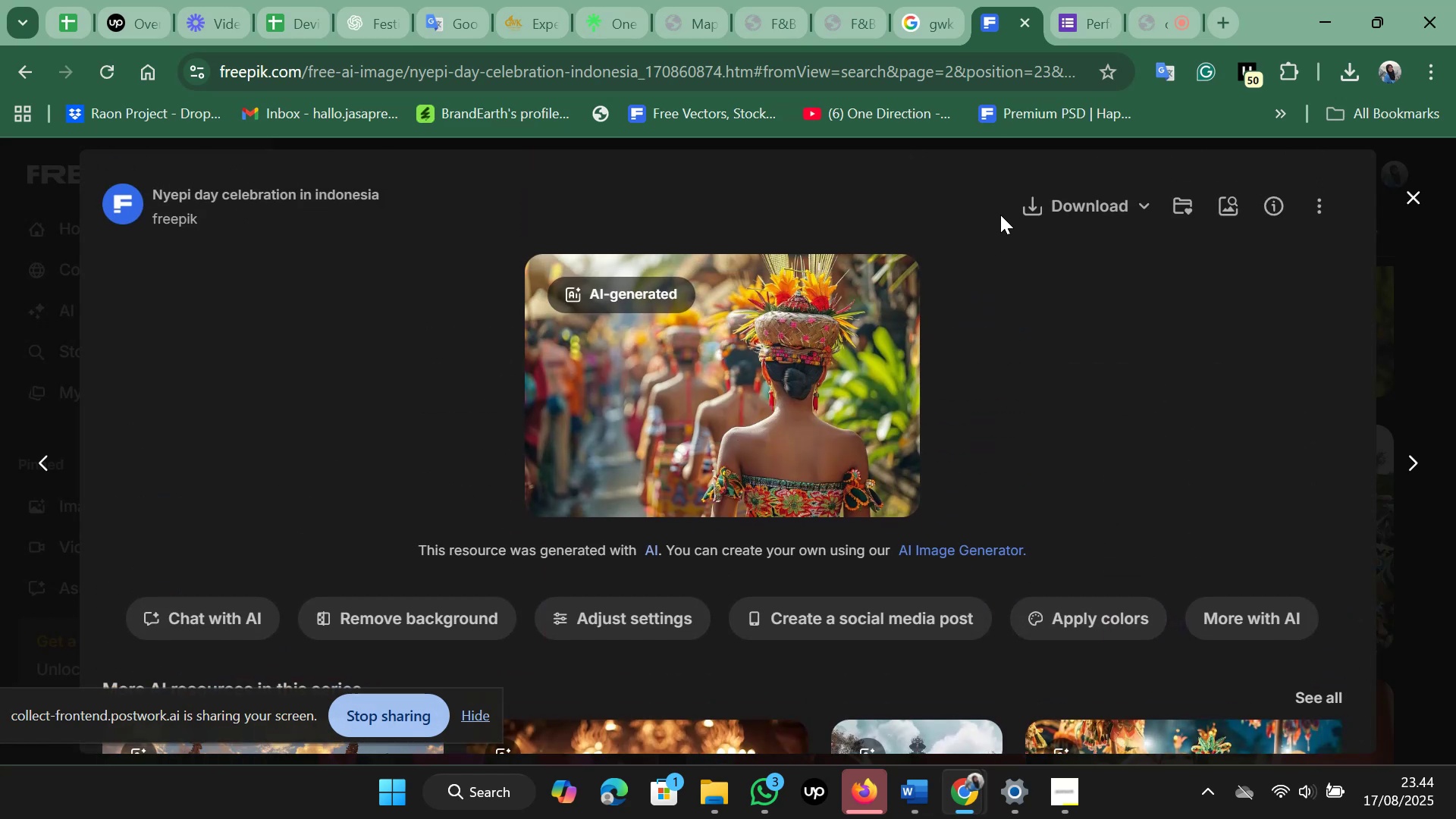 
left_click([1028, 204])
 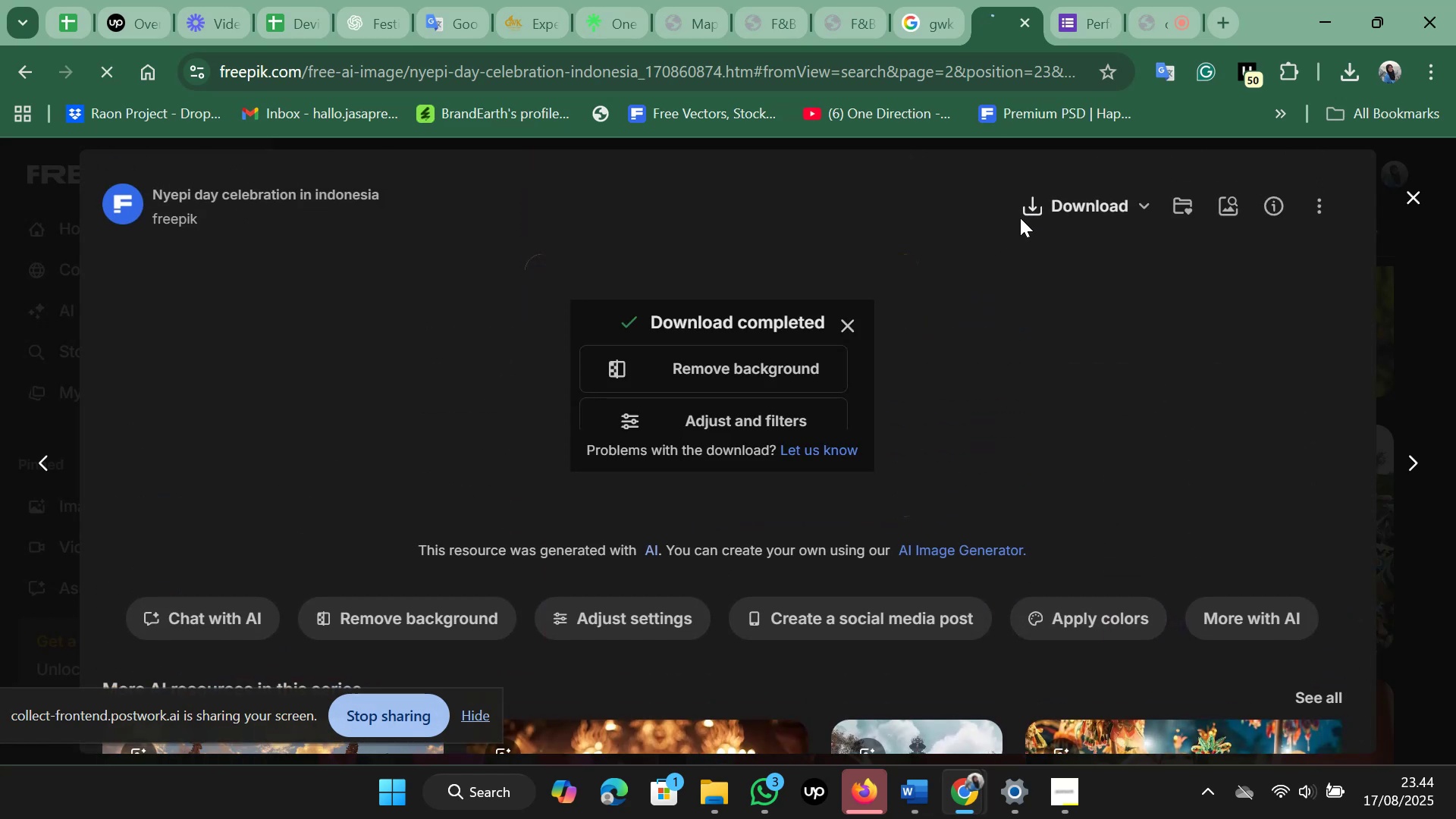 
scroll: coordinate [1019, 221], scroll_direction: down, amount: 4.0
 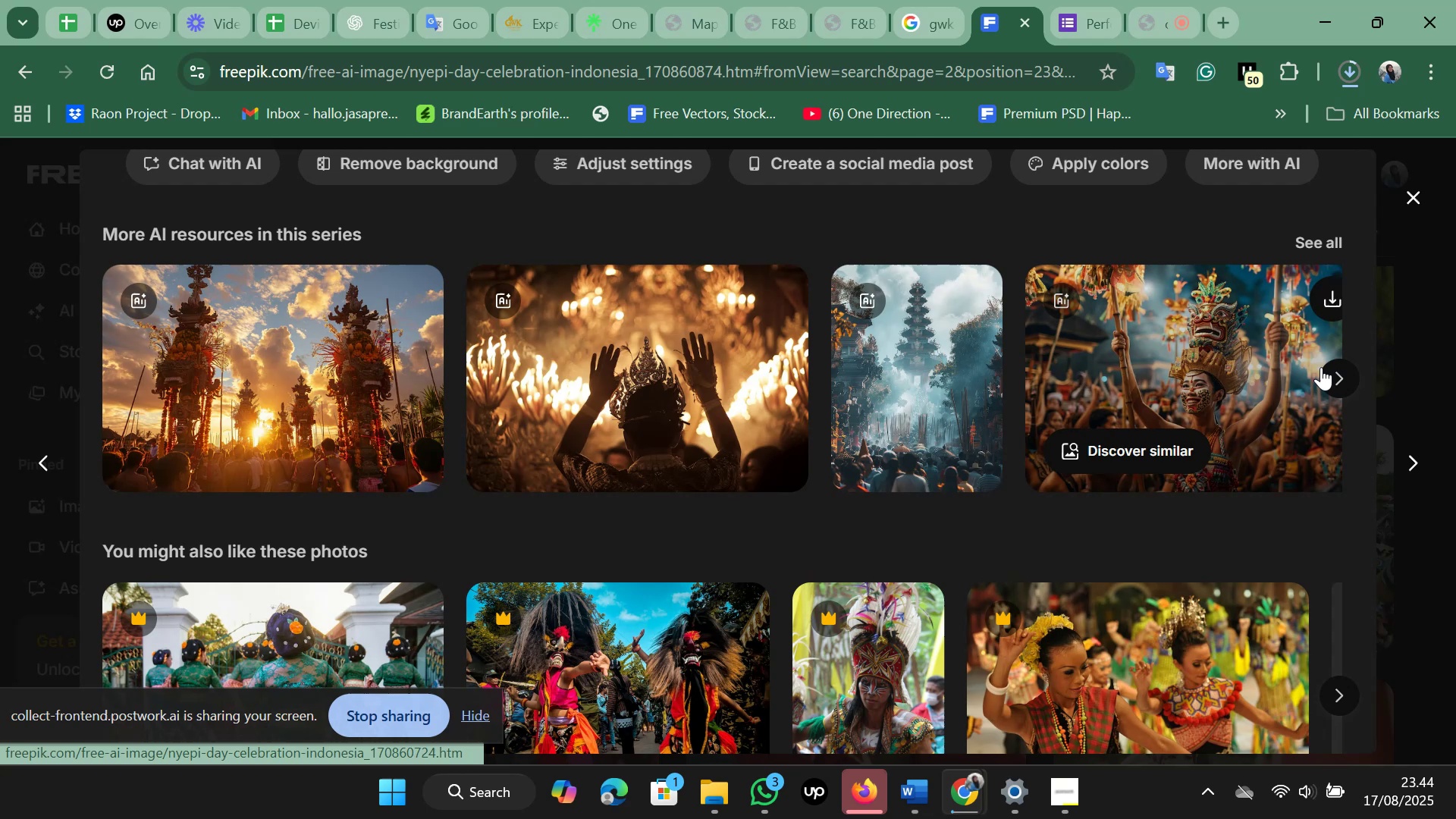 
left_click([1322, 367])
 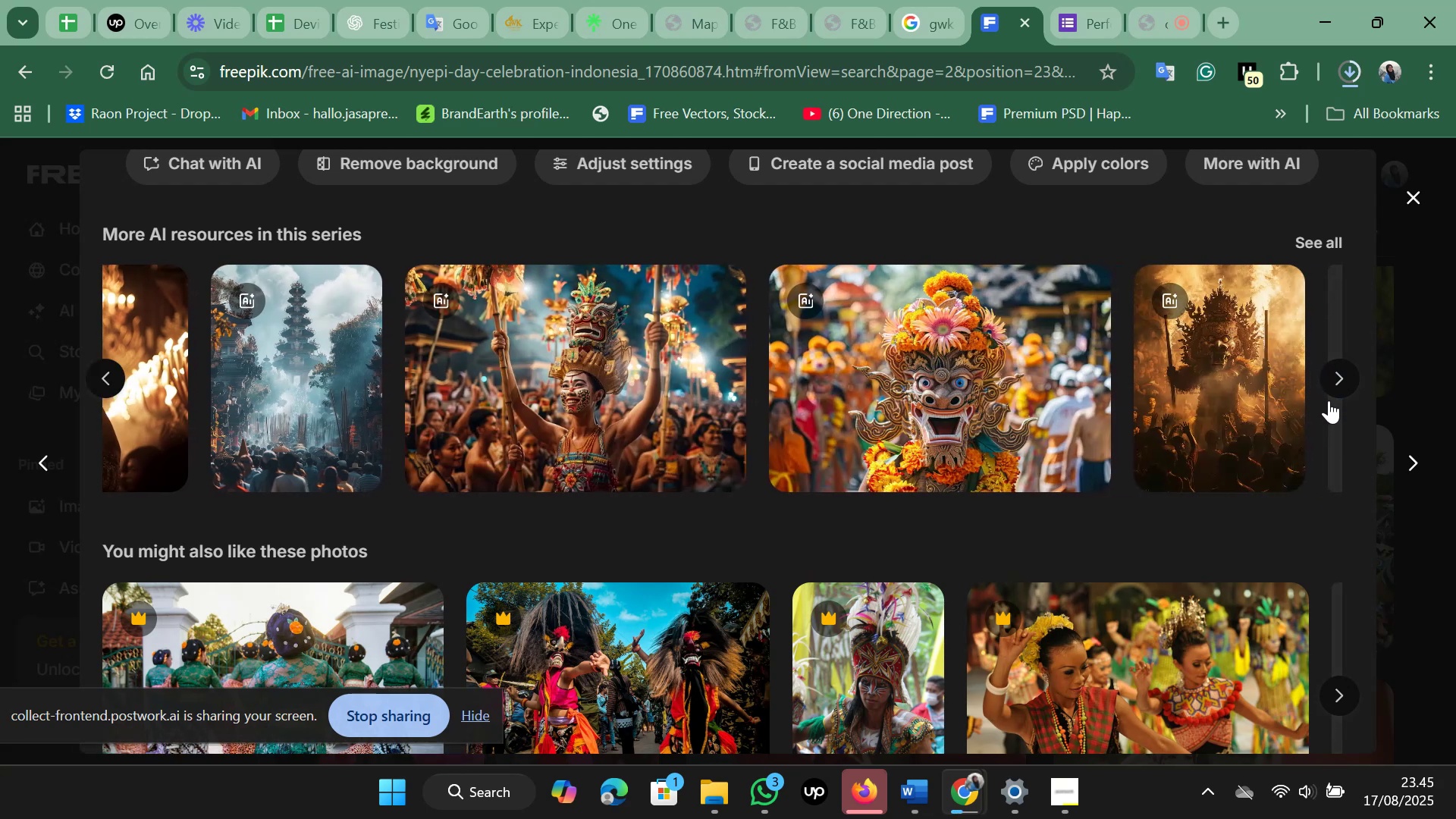 
wait(8.6)
 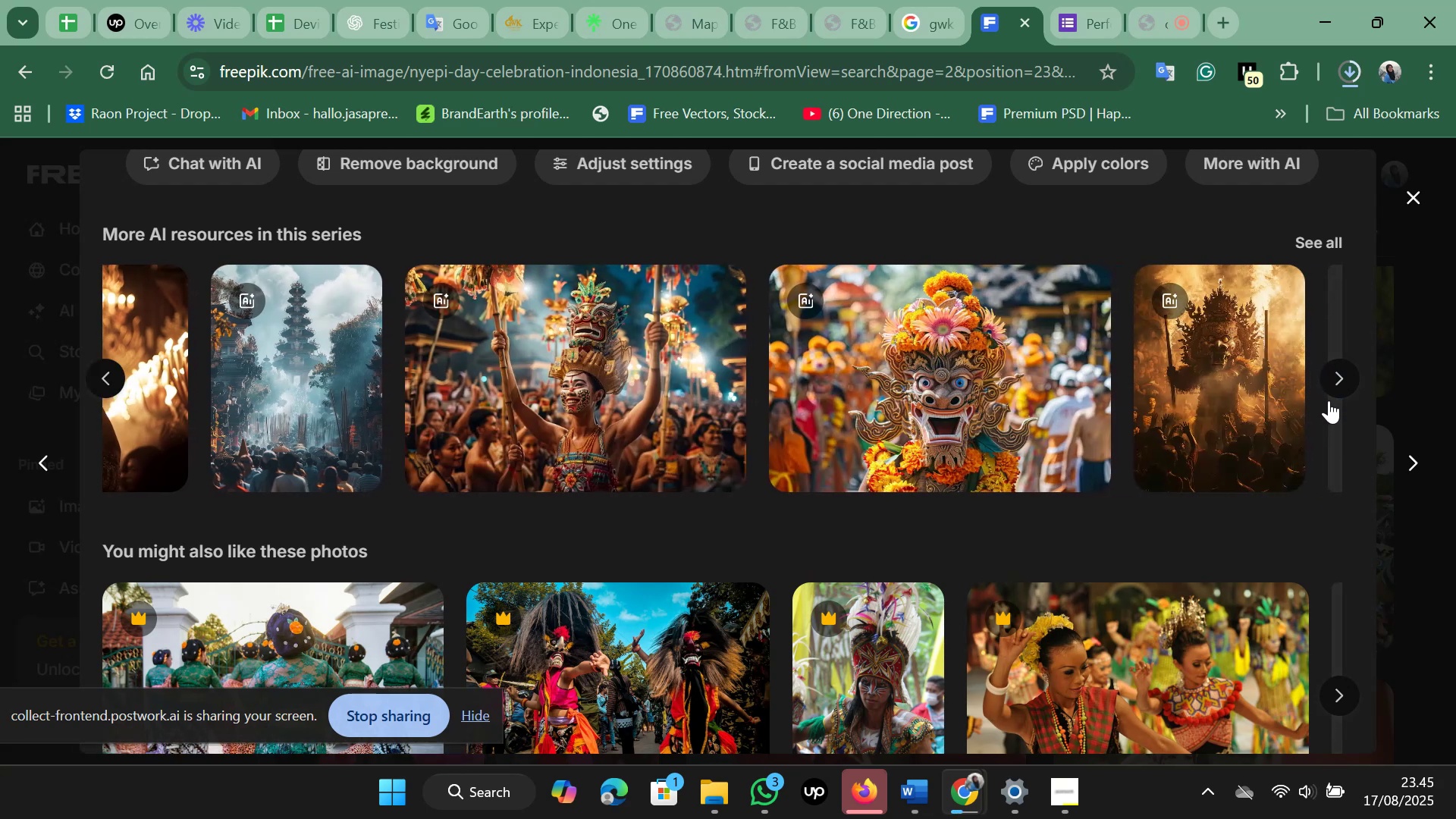 
left_click([1326, 381])
 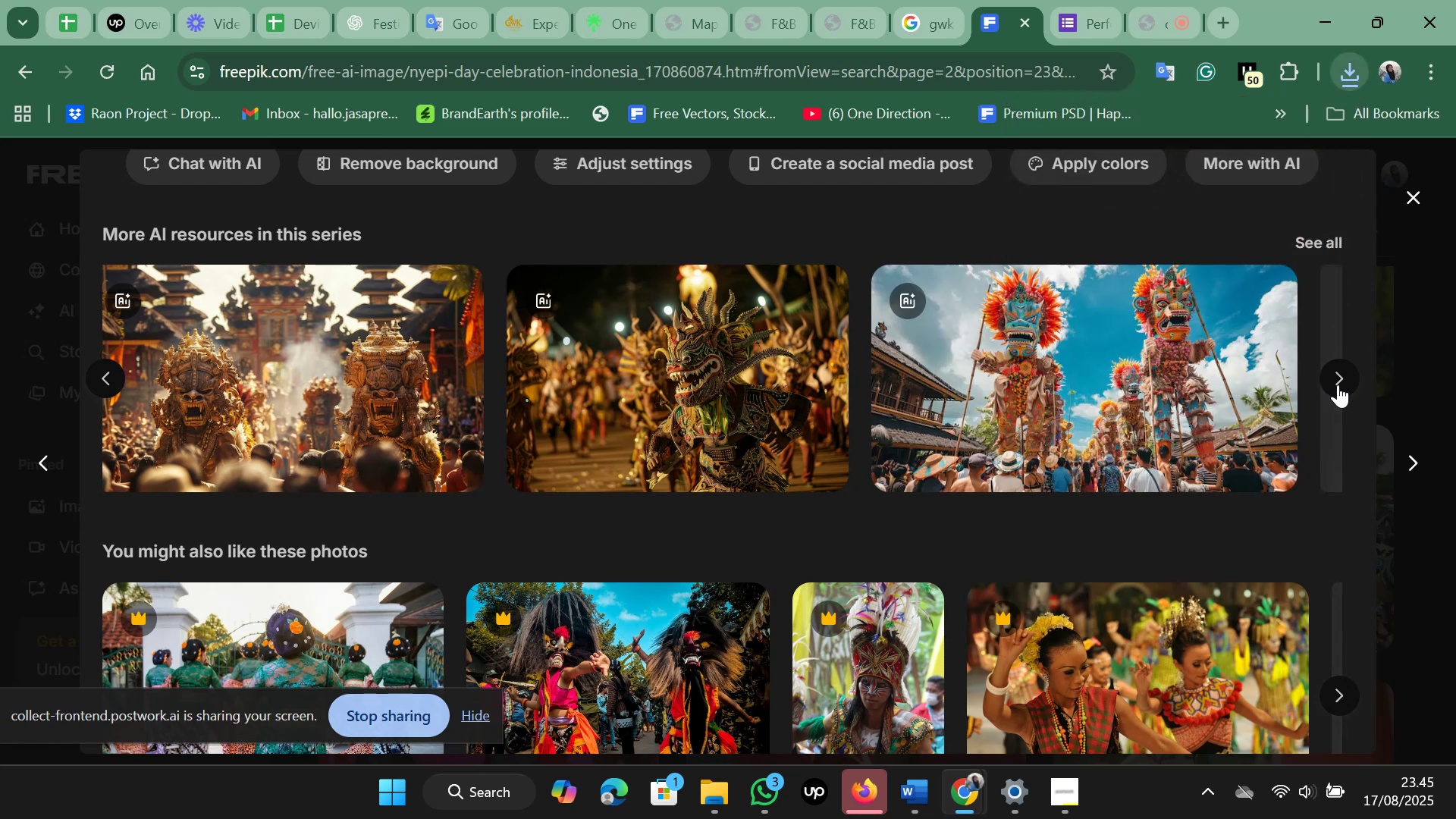 
wait(7.25)
 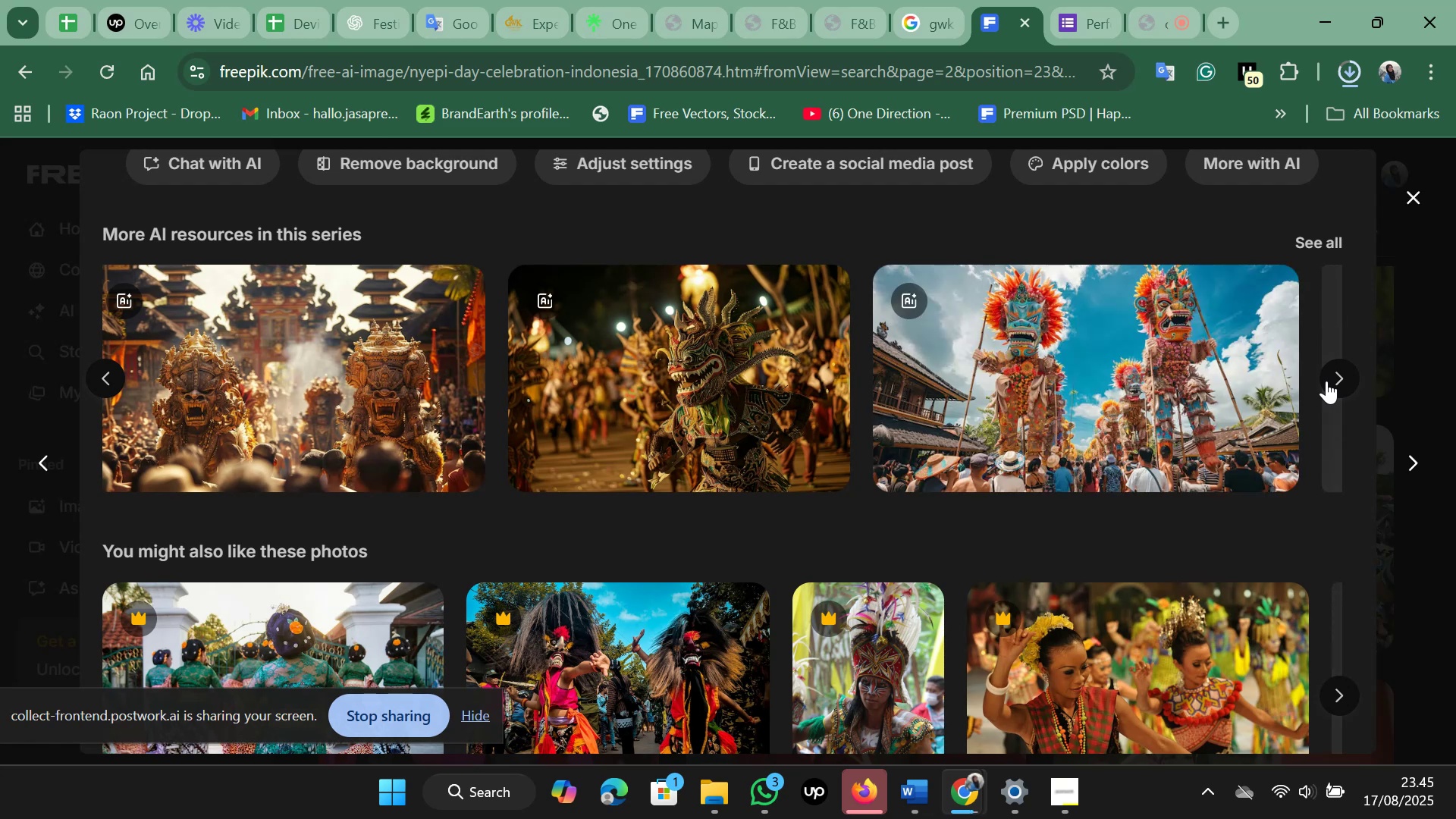 
left_click([1338, 384])
 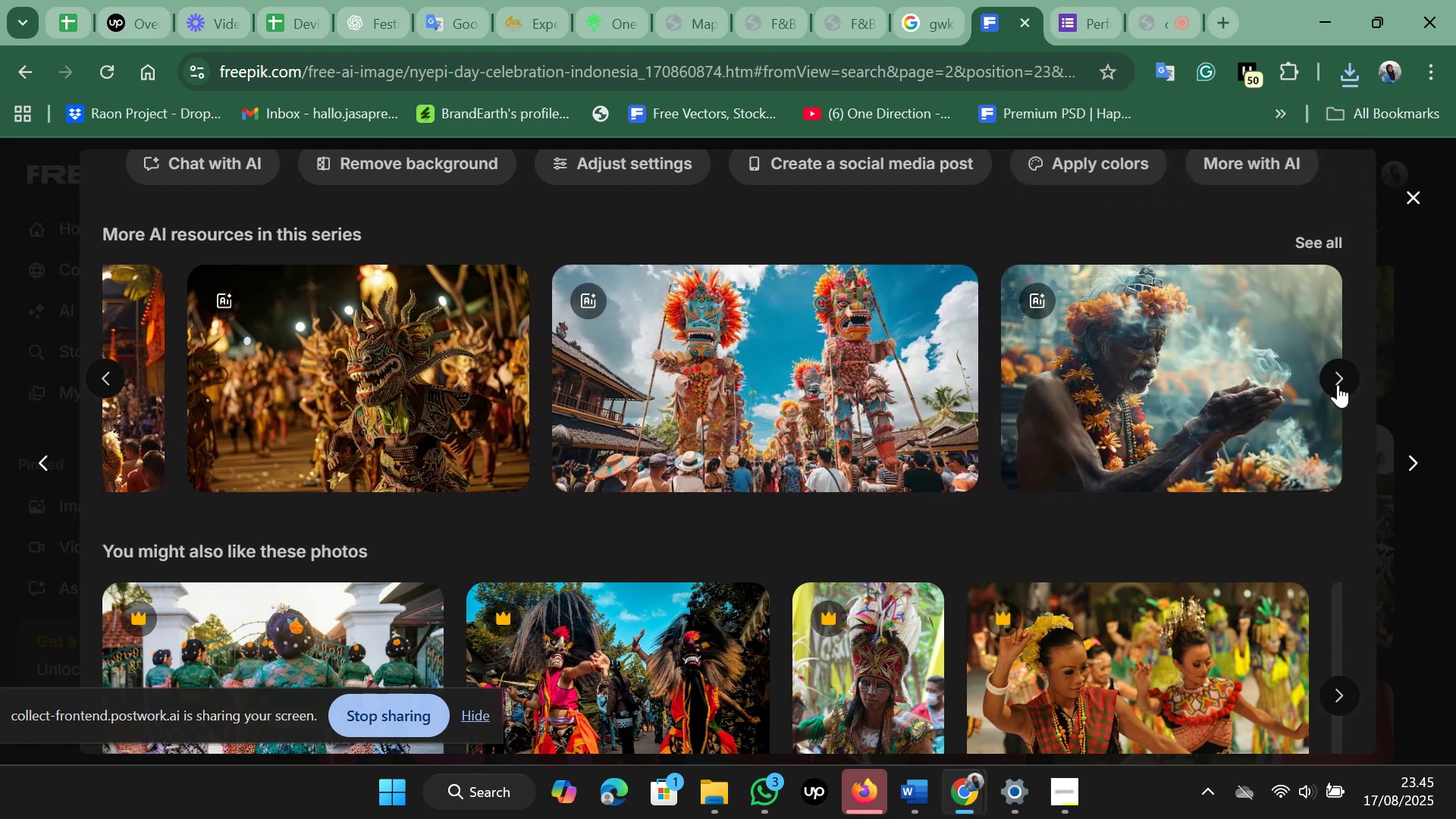 
scroll: coordinate [1338, 384], scroll_direction: down, amount: 2.0
 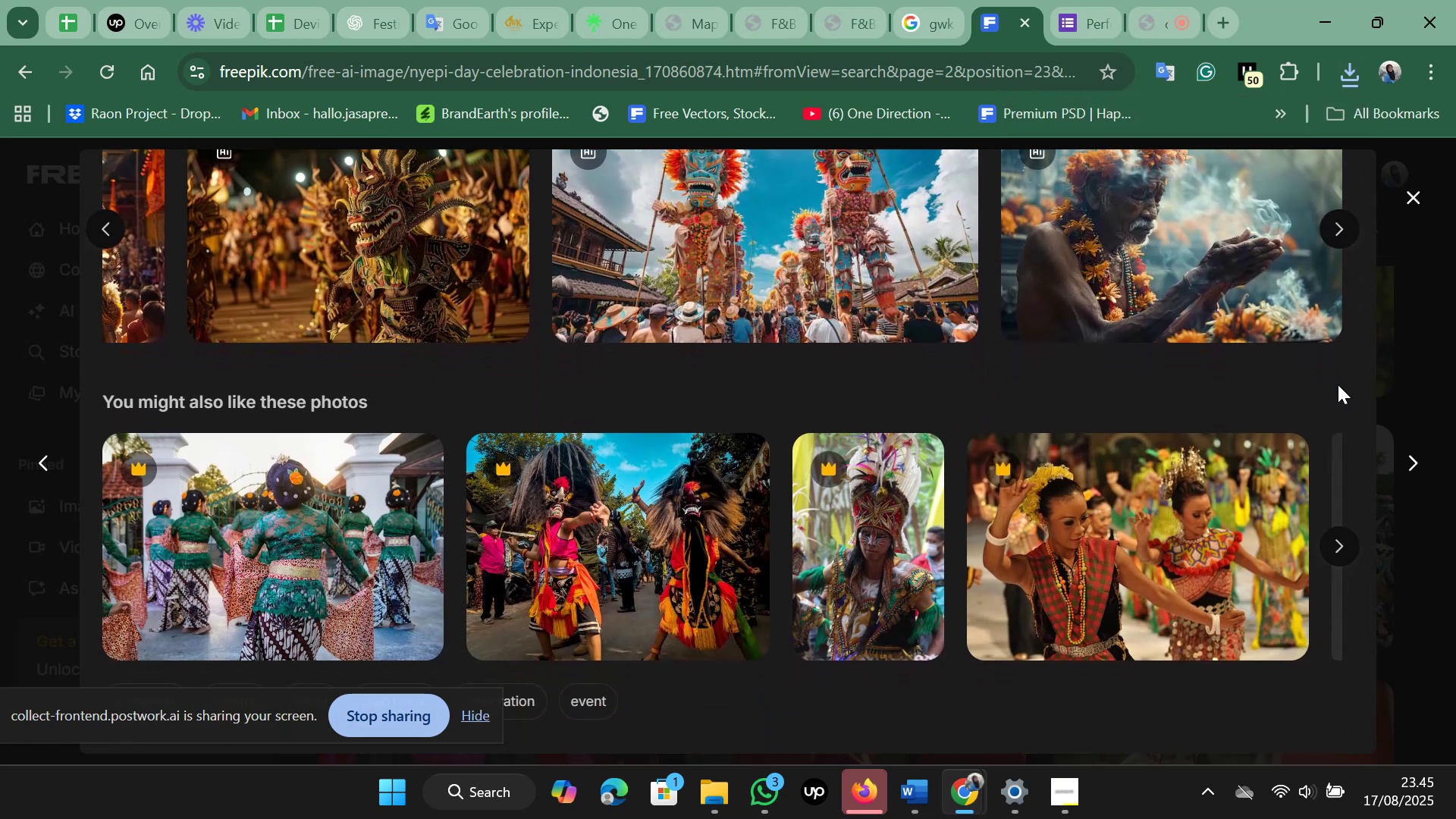 
scroll: coordinate [1338, 384], scroll_direction: up, amount: 1.0
 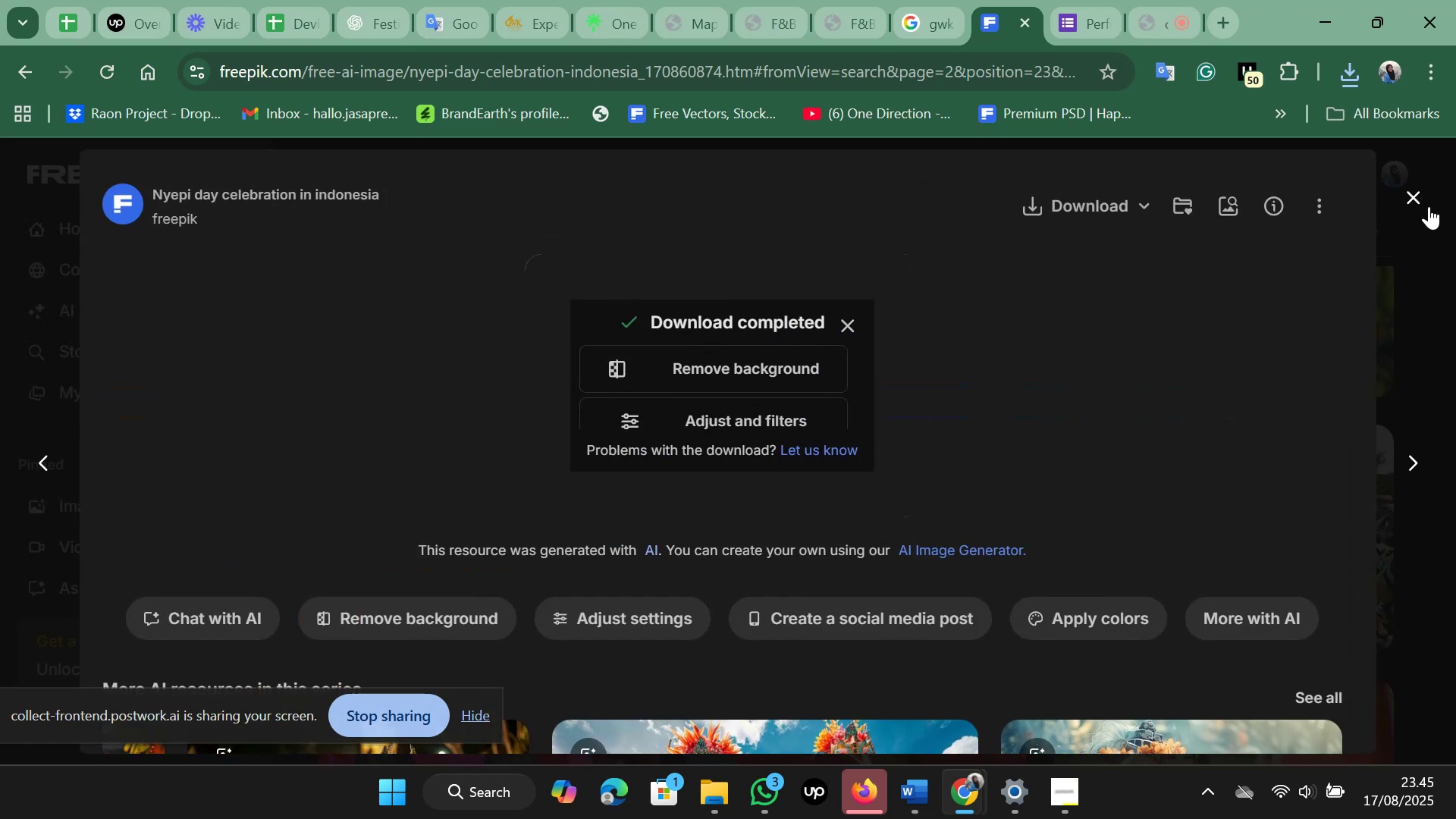 
scroll: coordinate [1237, 353], scroll_direction: down, amount: 14.0
 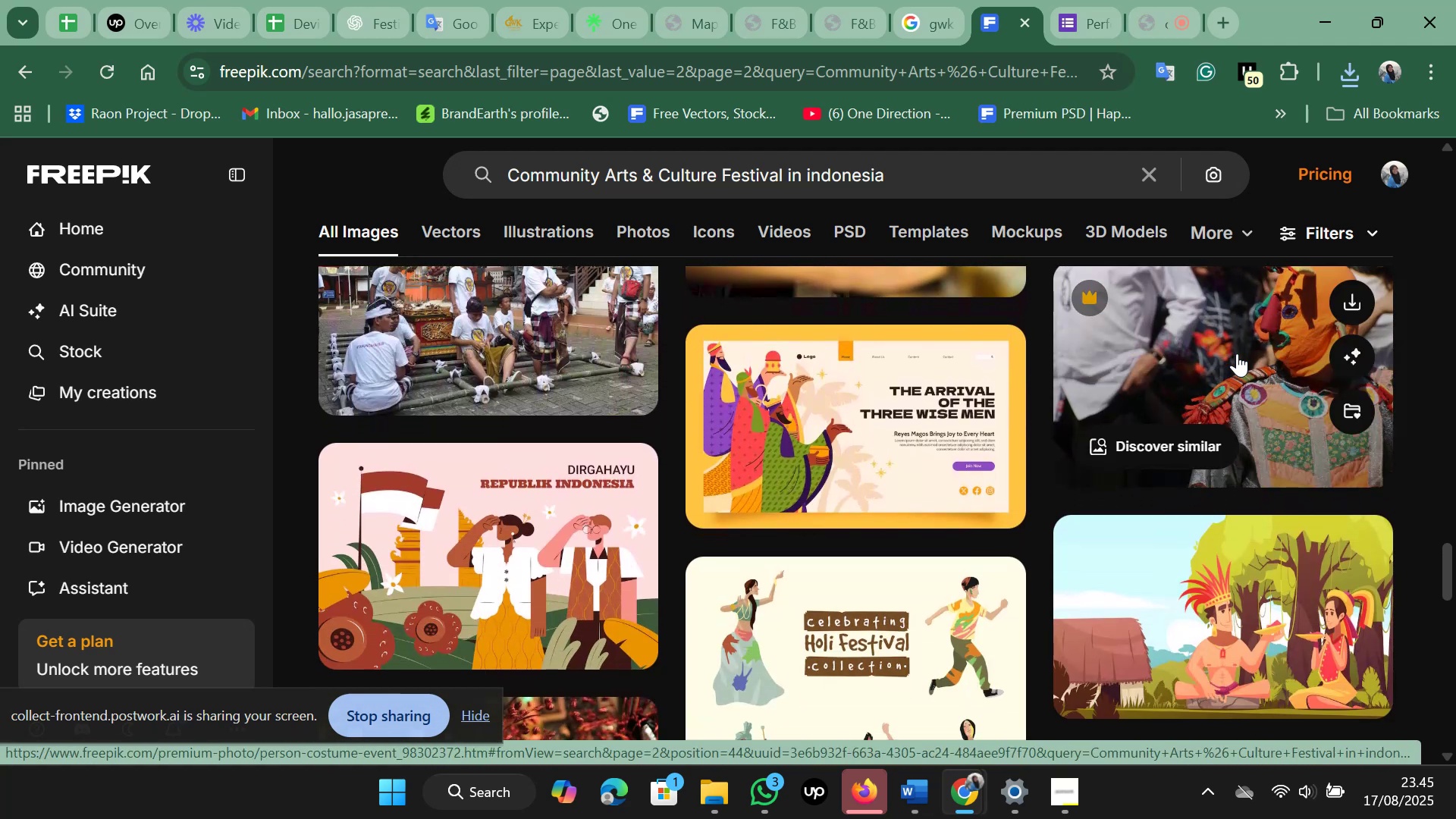 
scroll: coordinate [1237, 353], scroll_direction: down, amount: 3.0
 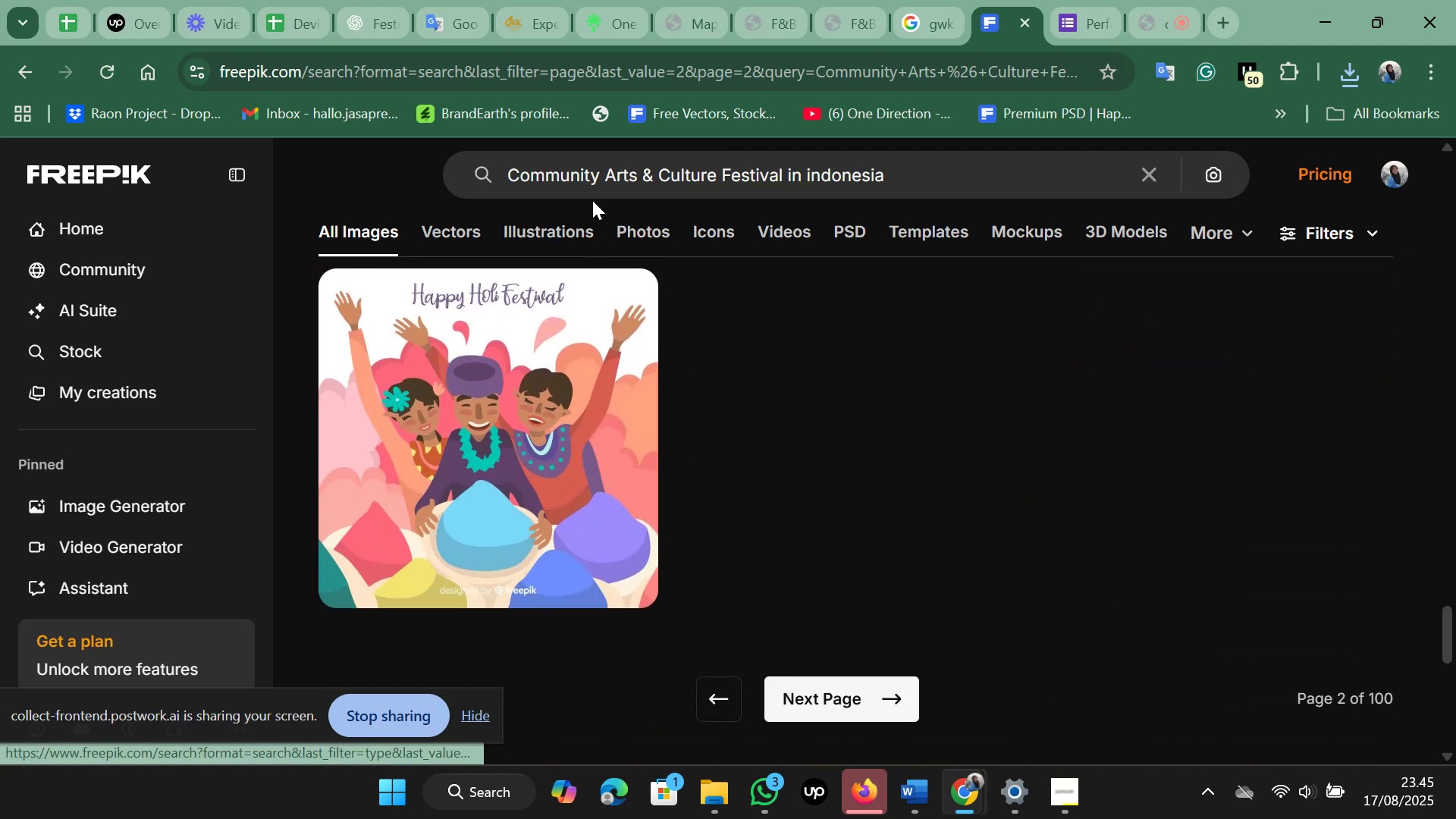 
left_click_drag(start_coordinate=[654, 168], to_coordinate=[482, 202])
 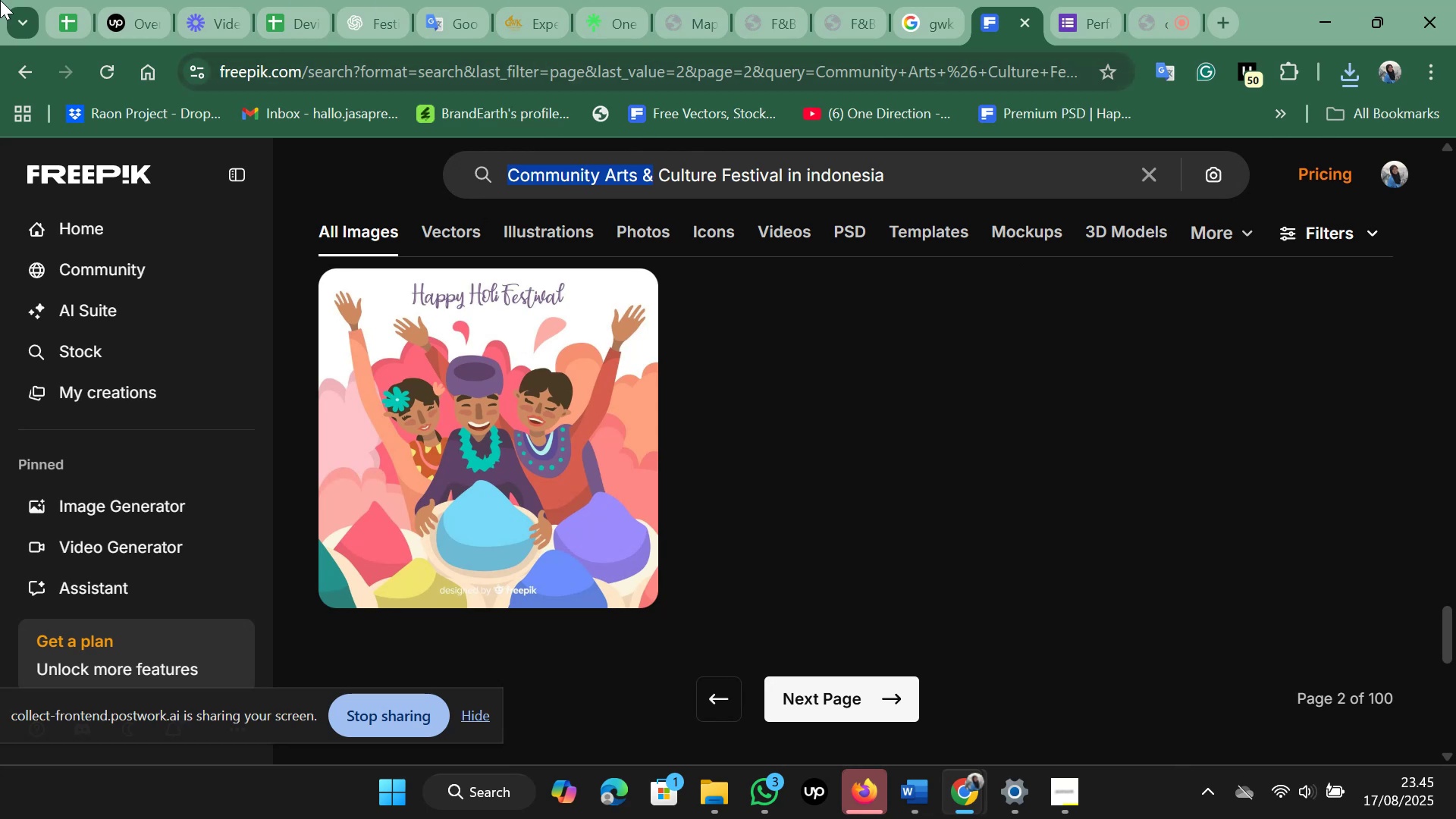 
key(Backspace)
 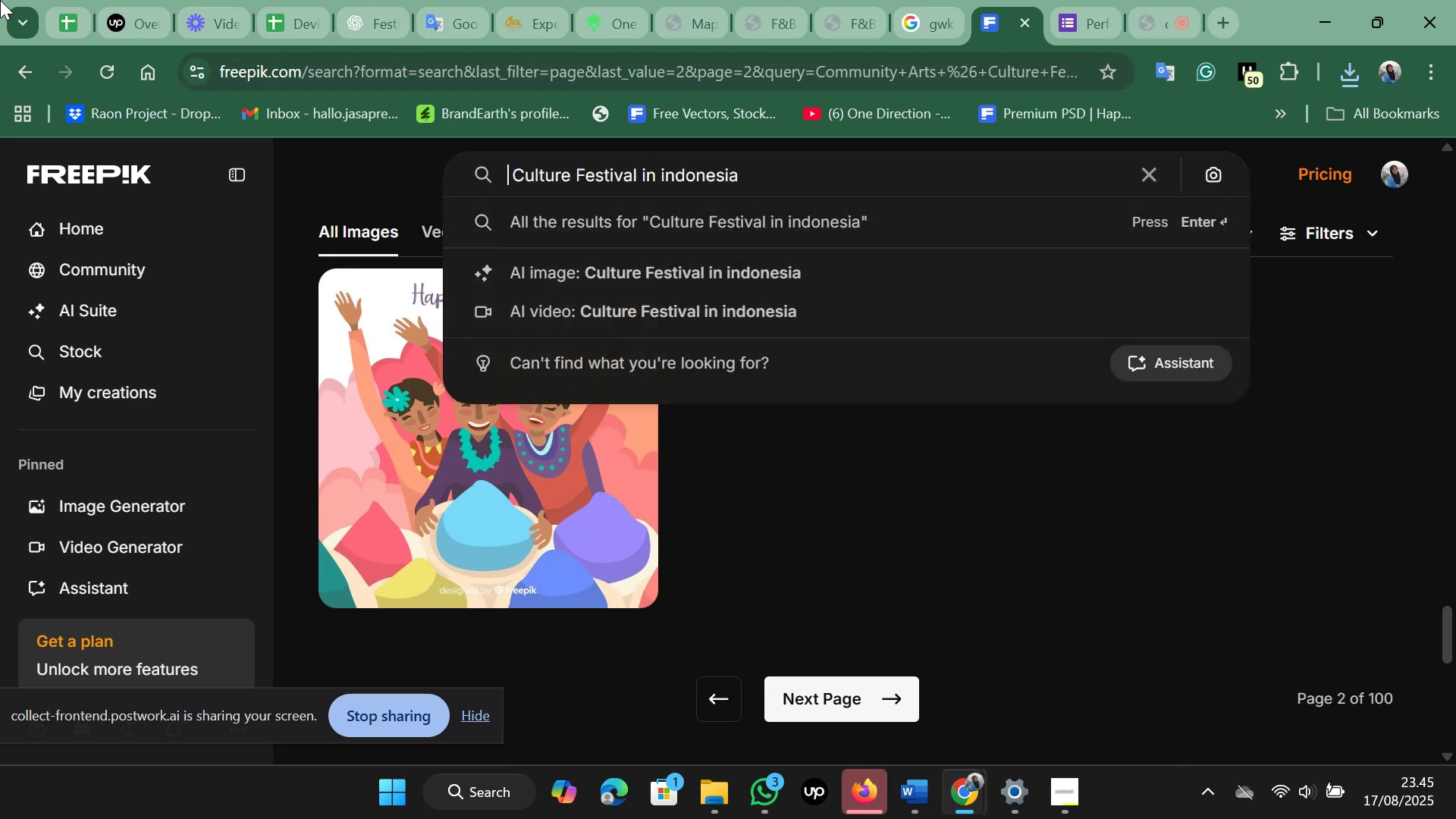 
key(Enter)
 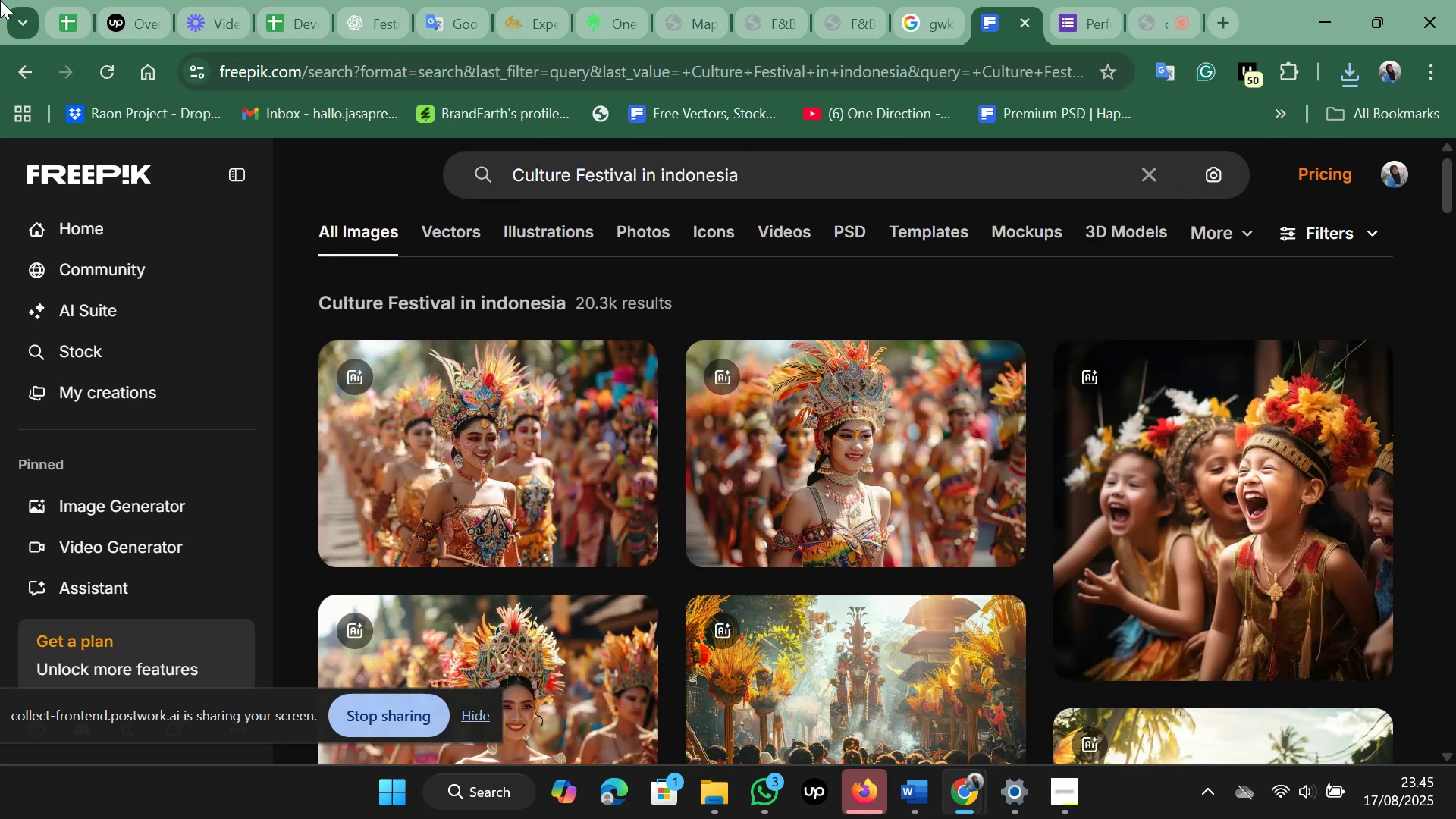 
wait(7.82)
 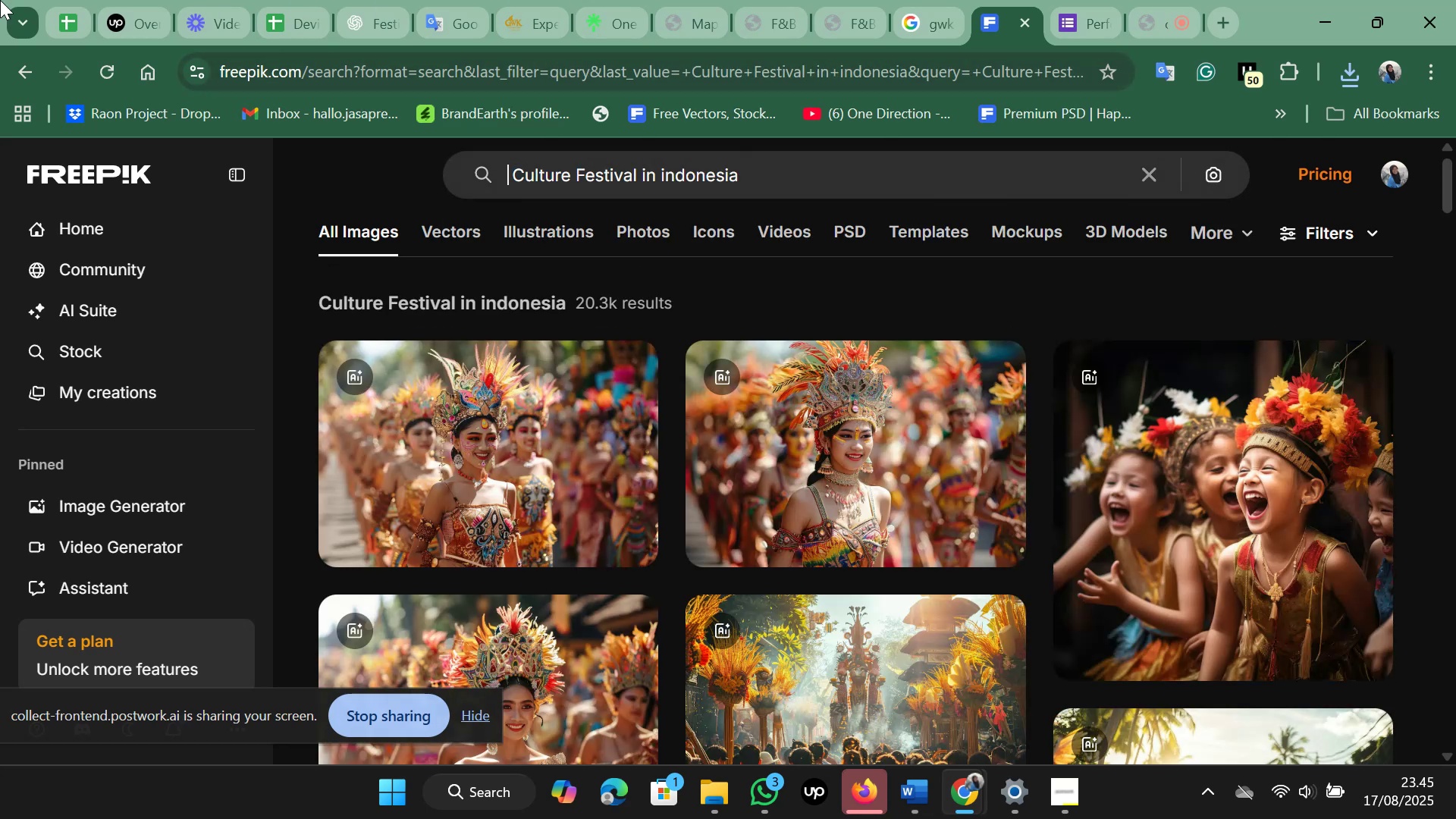 
key(Control+Z)
 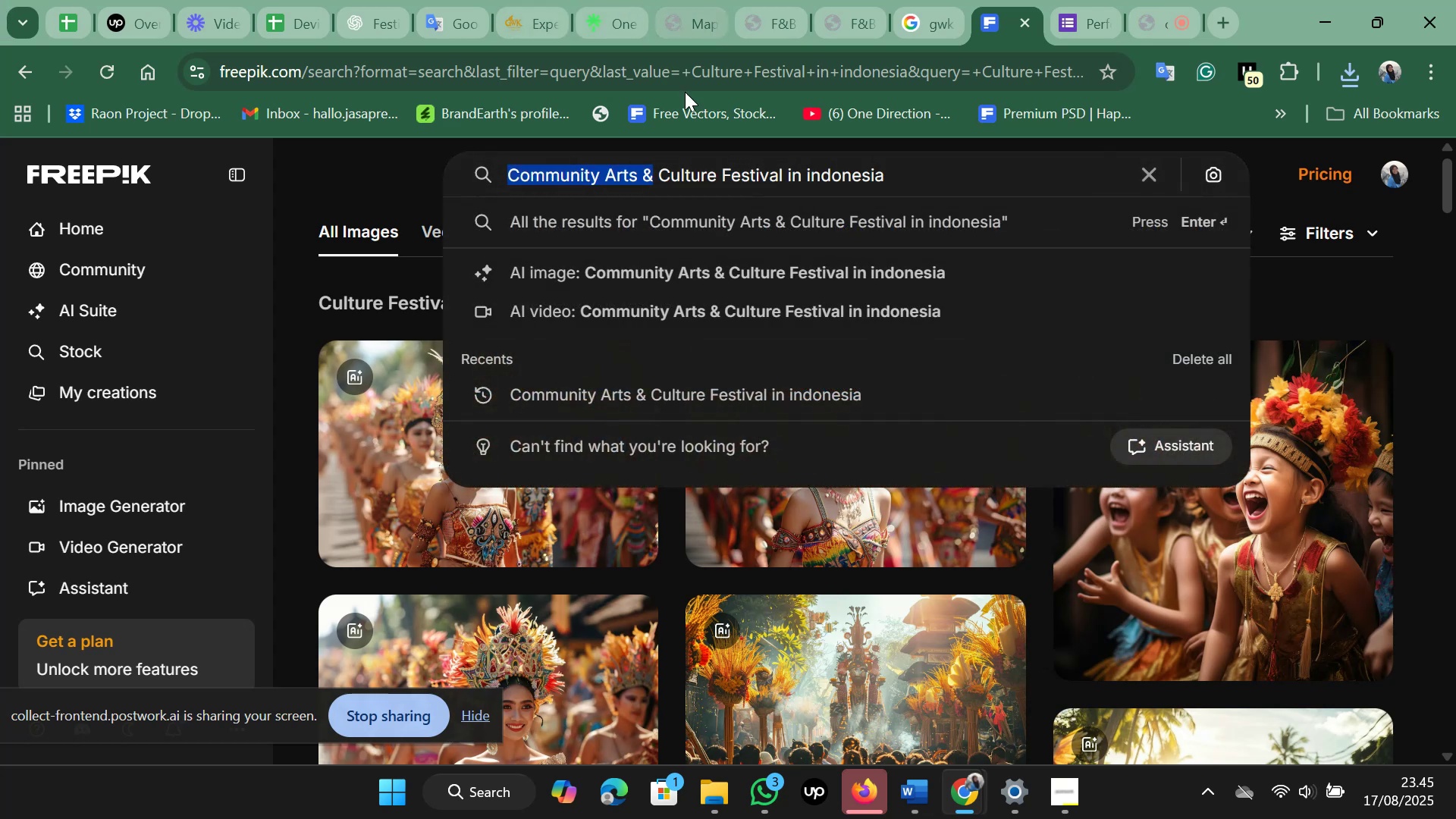 
left_click([308, 393])
 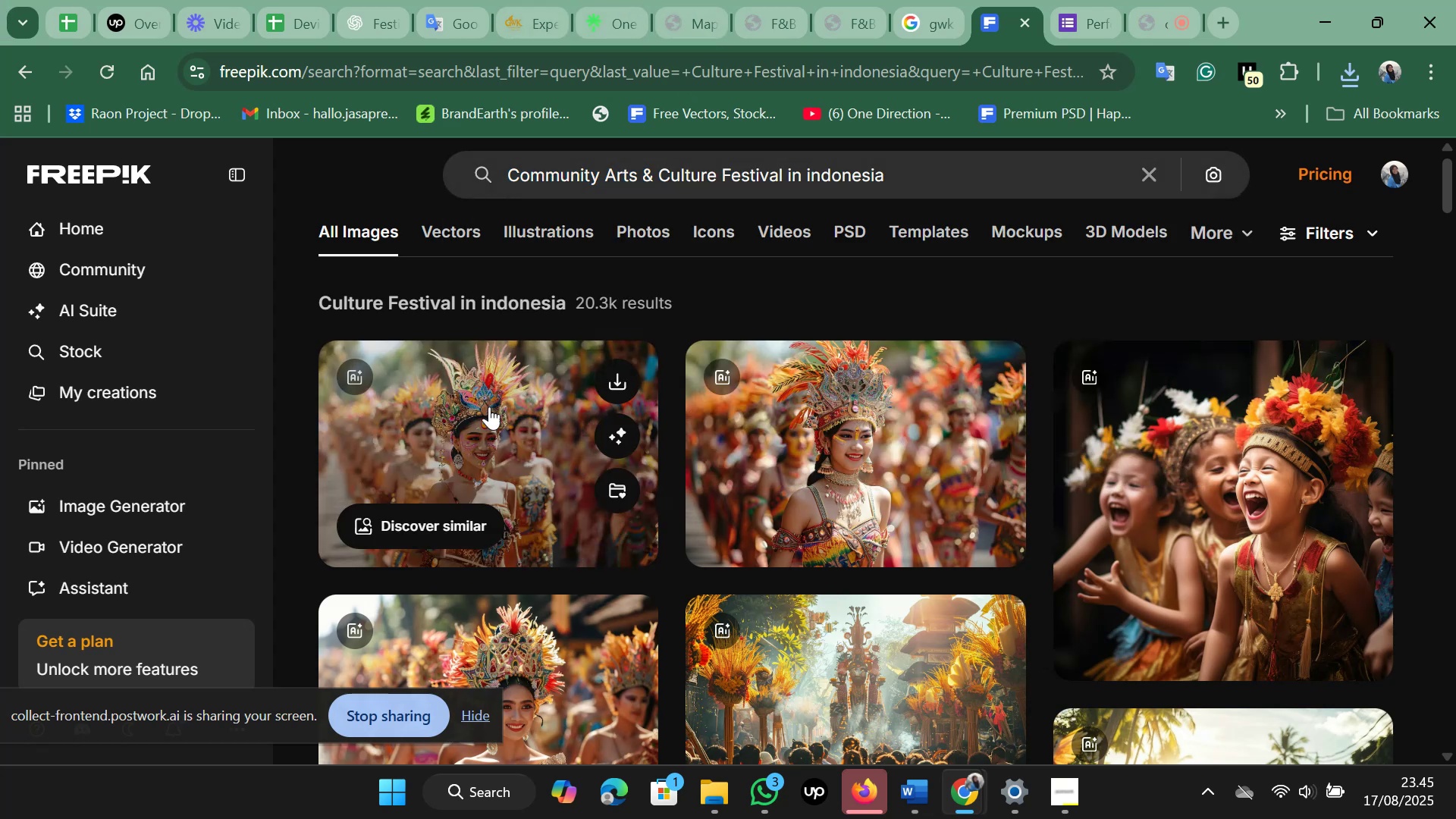 
scroll: coordinate [493, 406], scroll_direction: down, amount: 8.0
 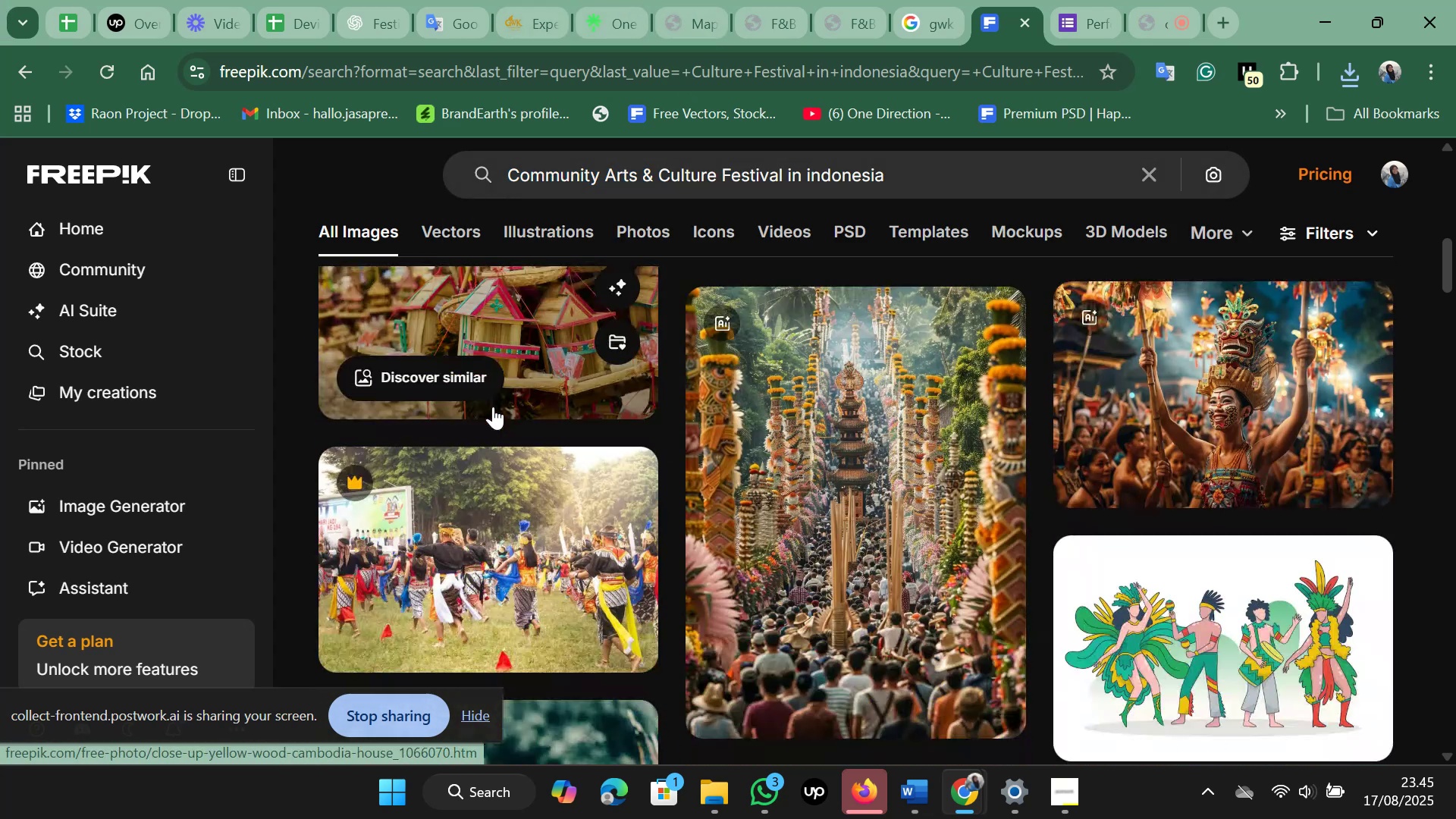 
scroll: coordinate [493, 406], scroll_direction: up, amount: 5.0
 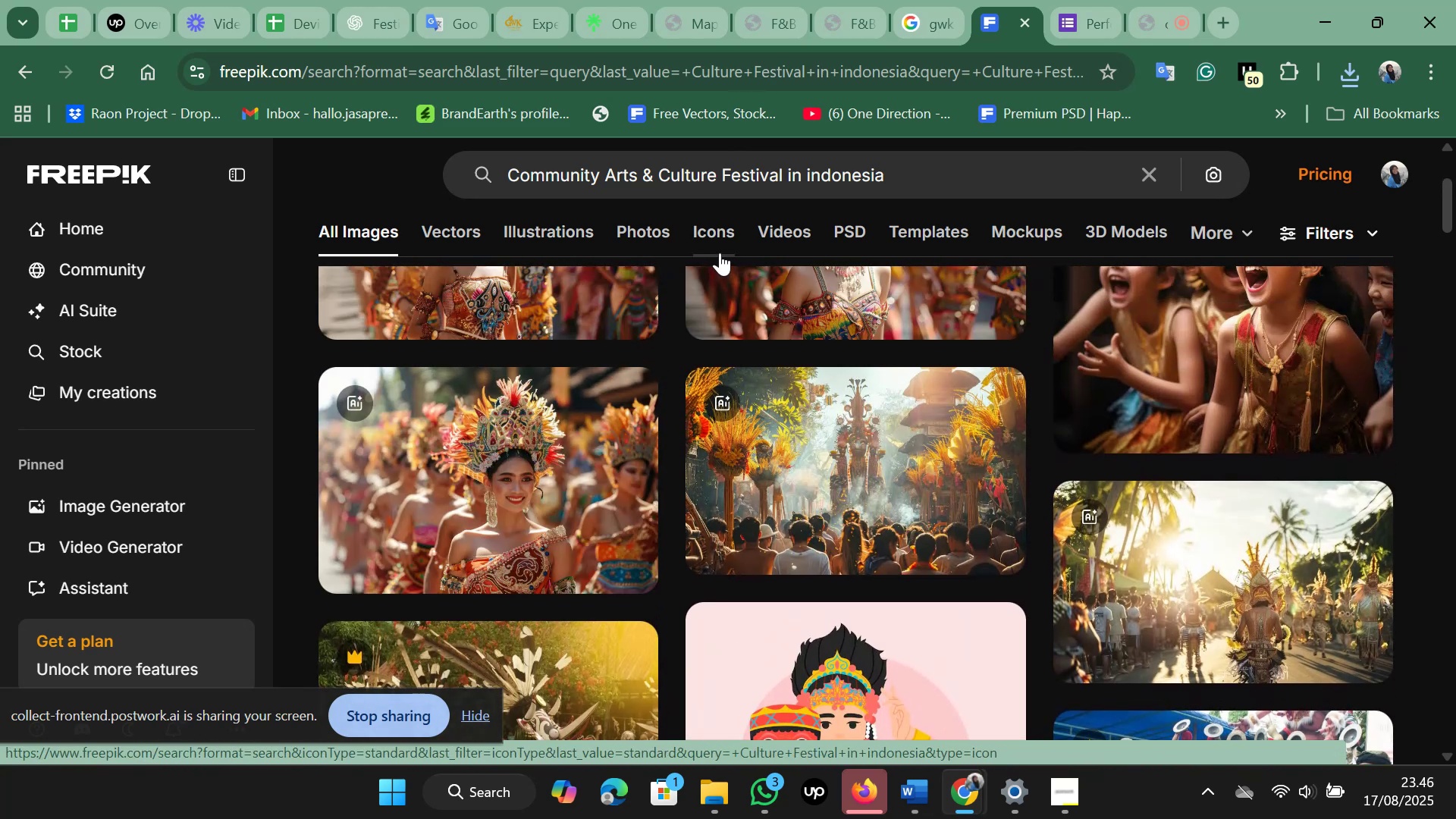 
scroll: coordinate [674, 453], scroll_direction: down, amount: 17.0
 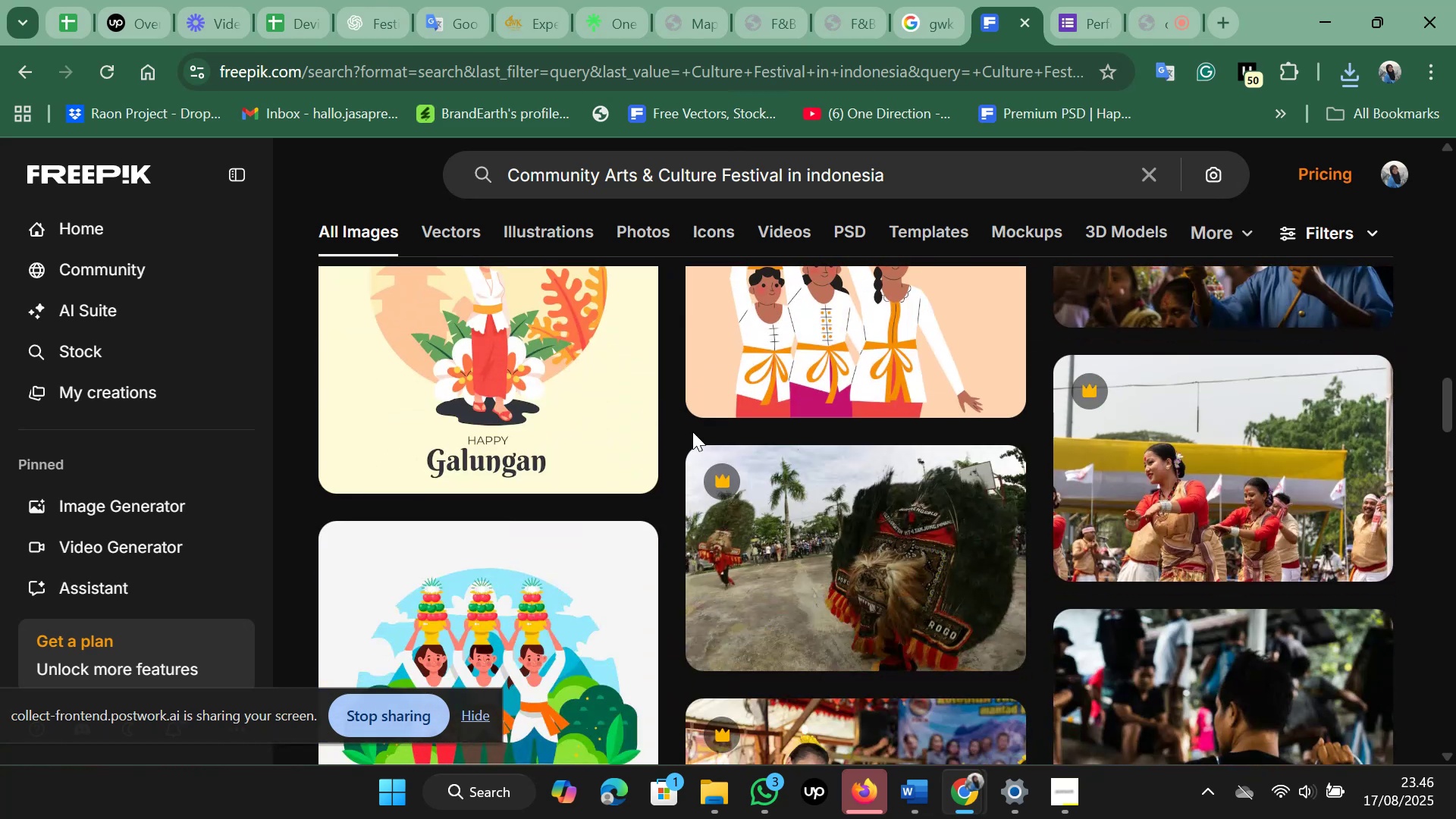 
scroll: coordinate [648, 489], scroll_direction: down, amount: 7.0
 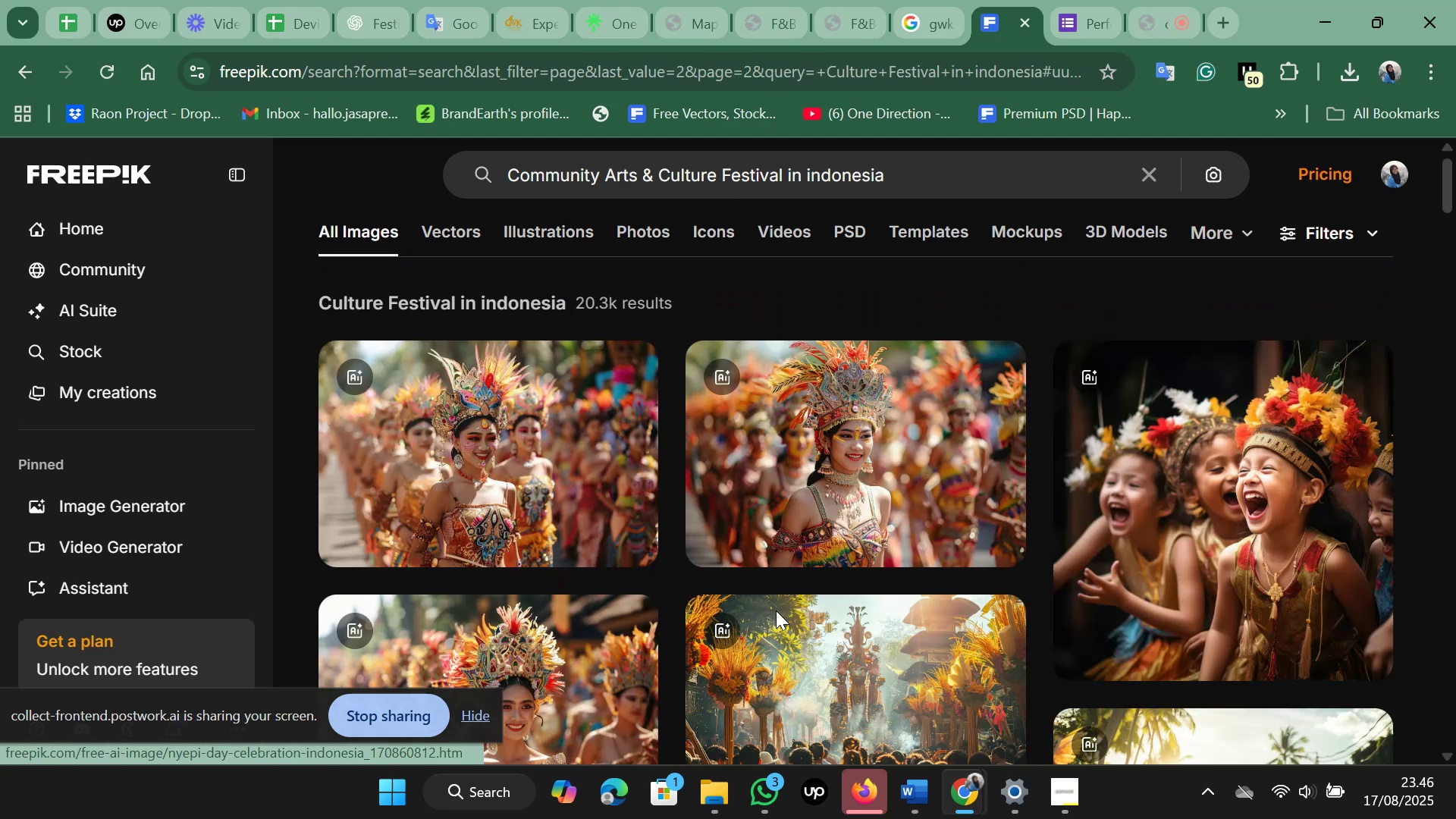 
wait(6.5)
 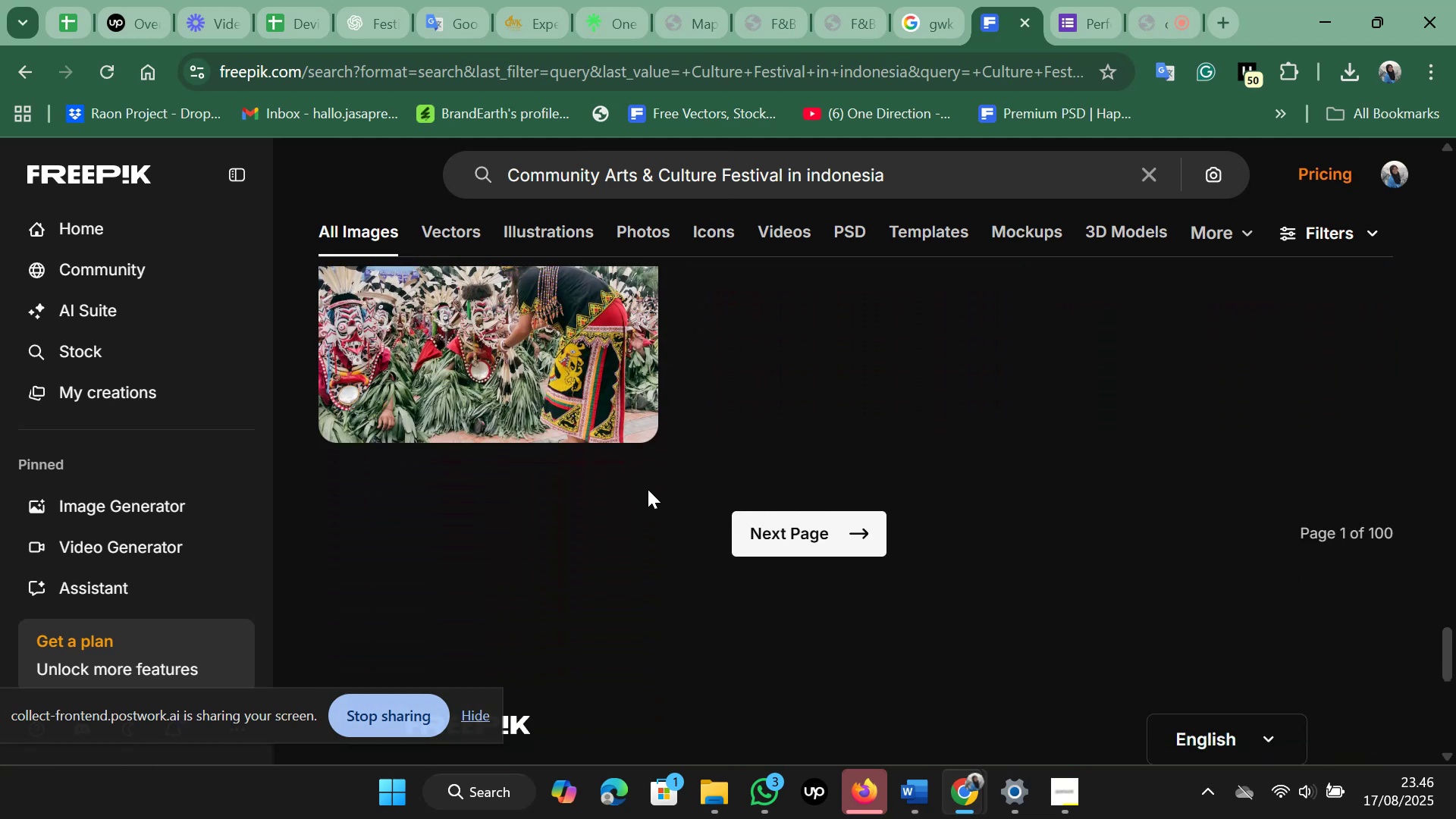 
scroll: coordinate [776, 610], scroll_direction: down, amount: 9.0
 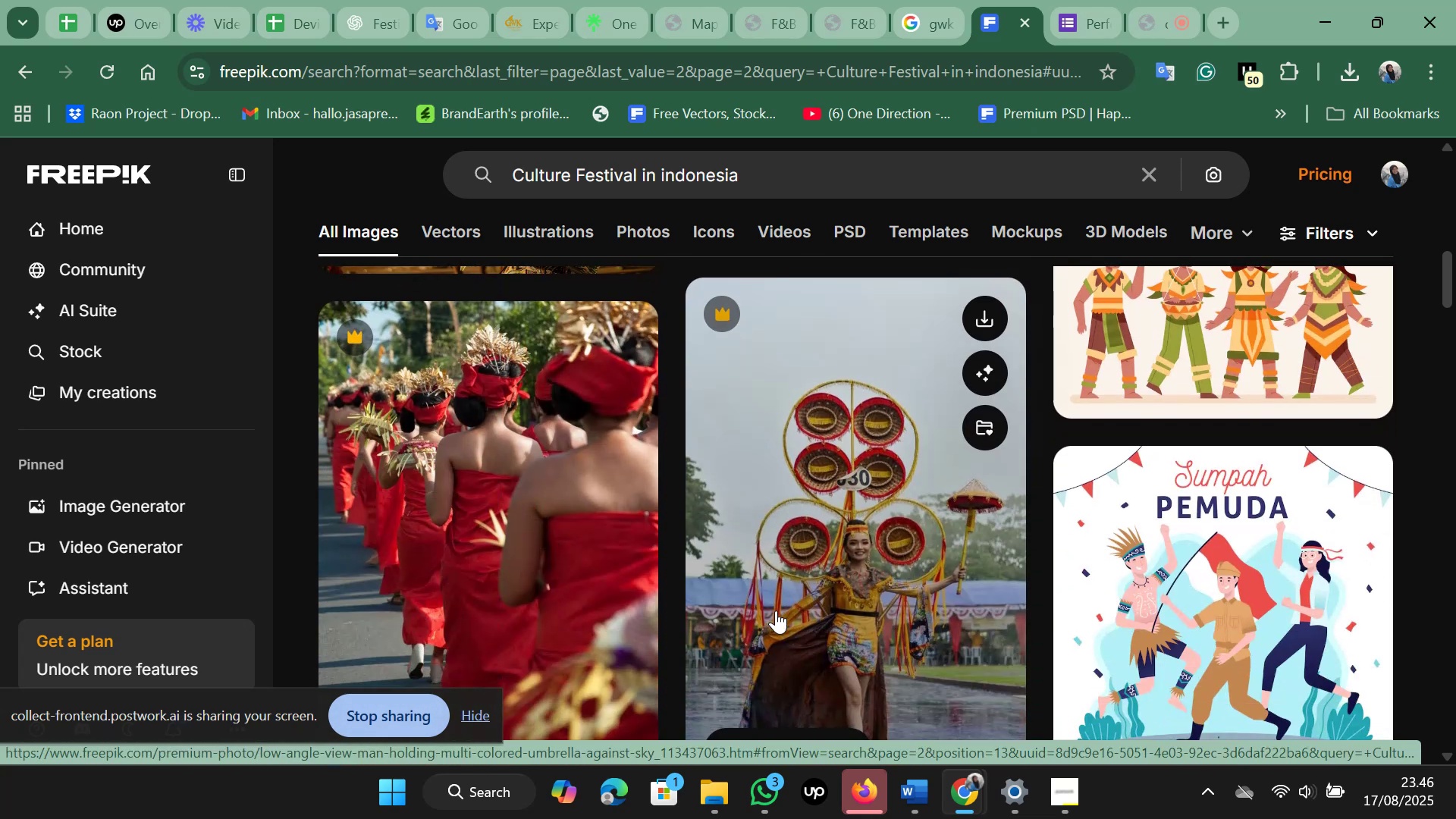 
scroll: coordinate [776, 610], scroll_direction: down, amount: 10.0
 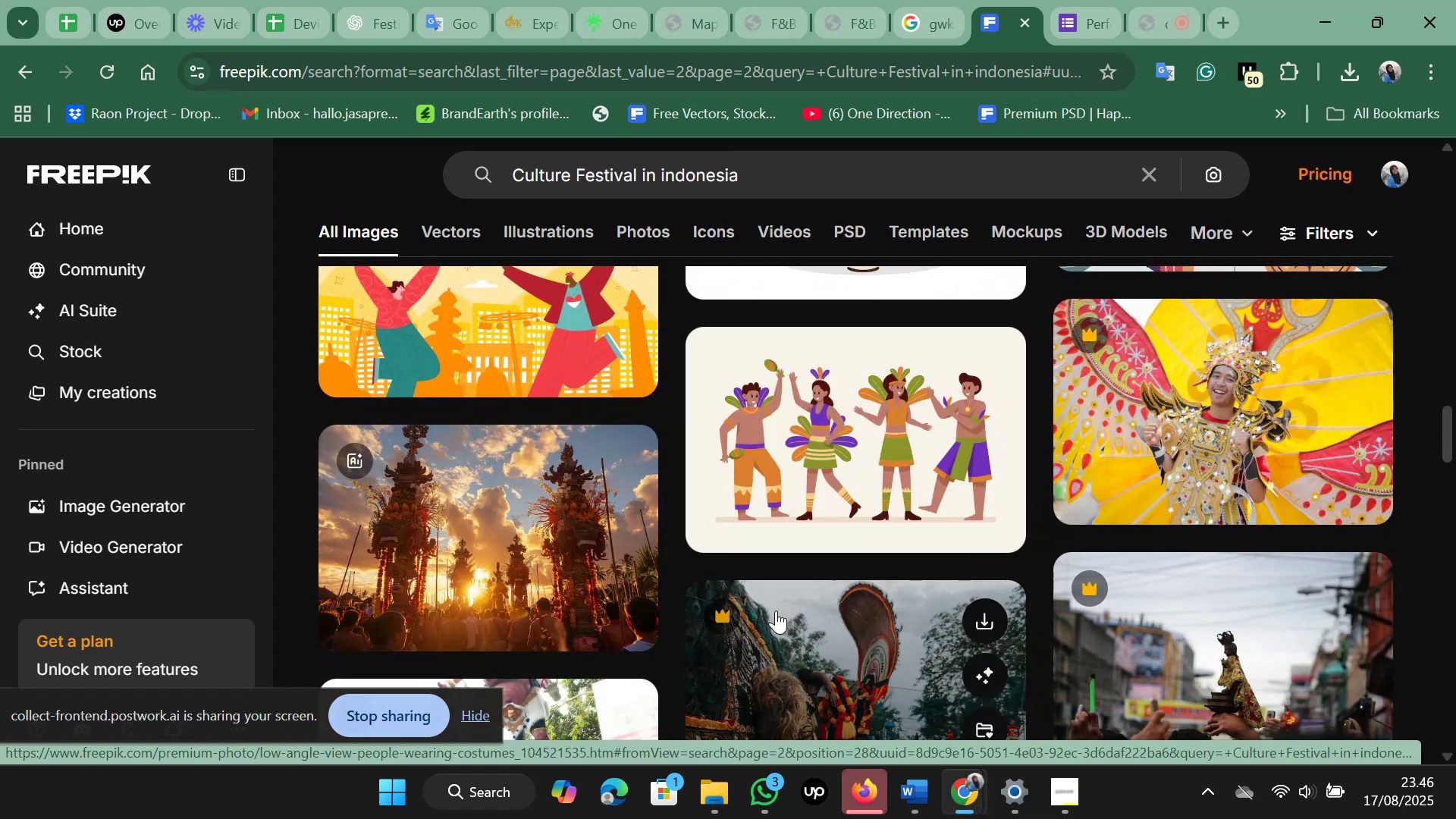 
scroll: coordinate [776, 610], scroll_direction: down, amount: 5.0
 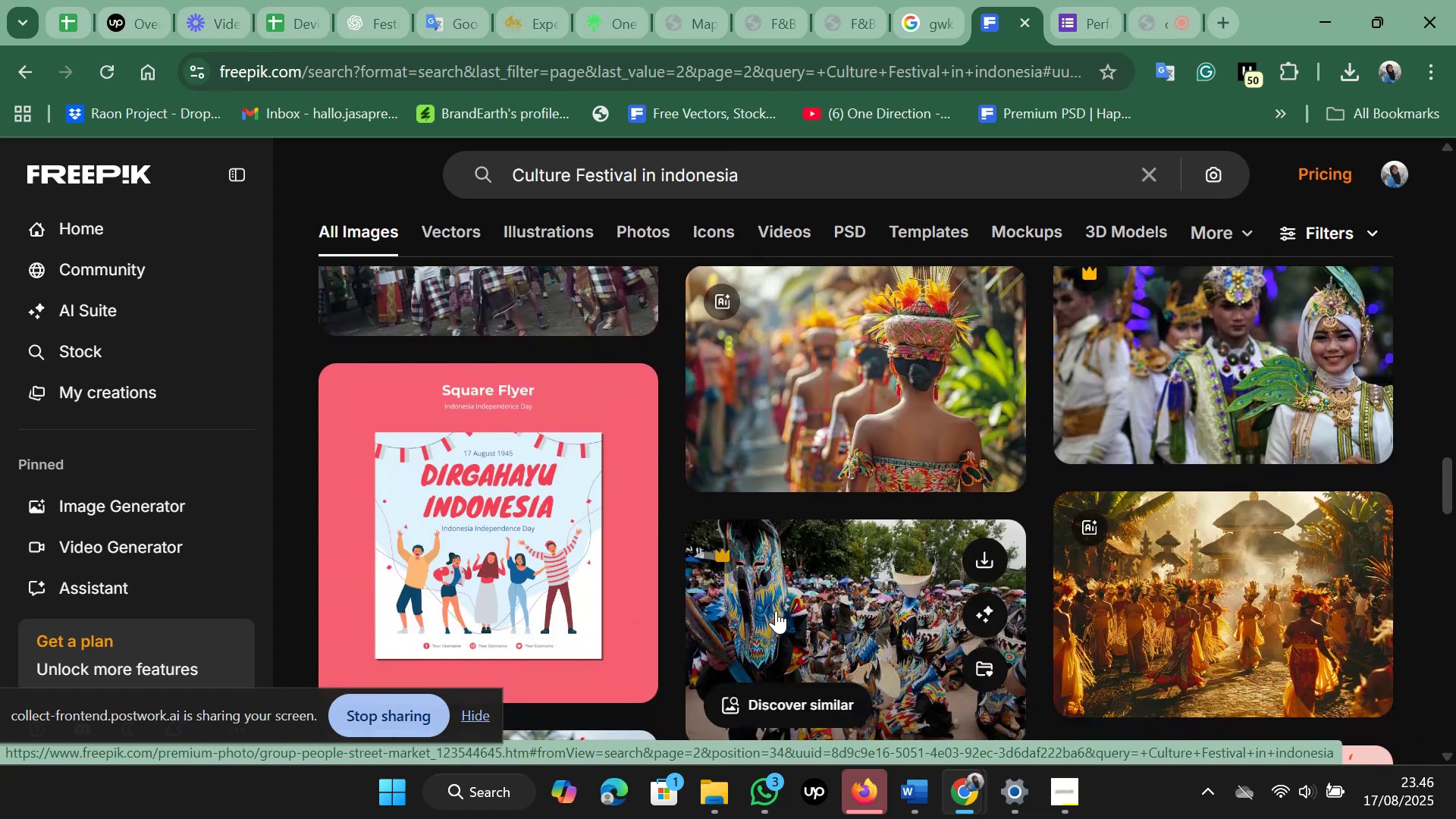 
scroll: coordinate [776, 610], scroll_direction: up, amount: 1.0
 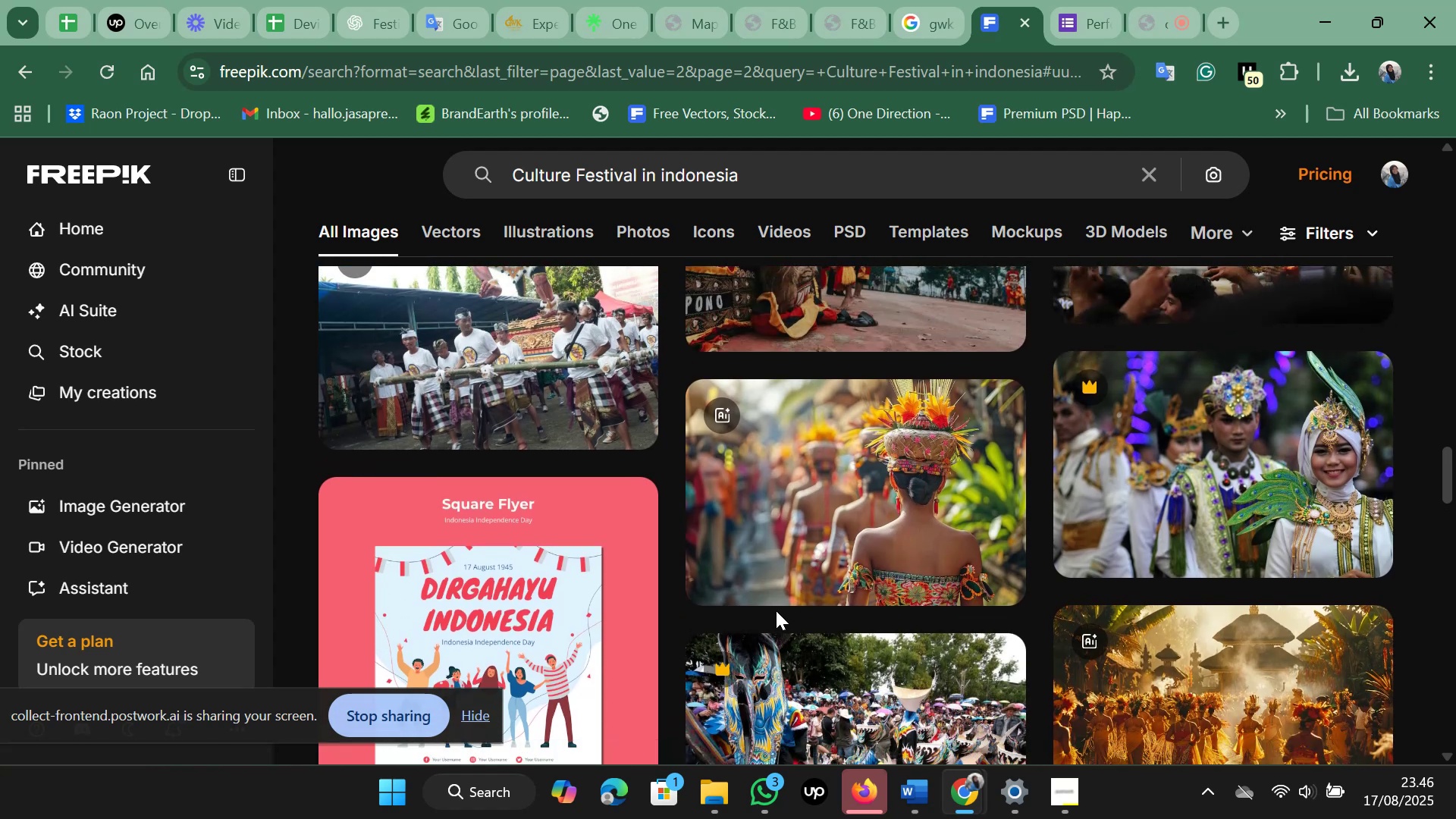 
scroll: coordinate [776, 610], scroll_direction: down, amount: 1.0
 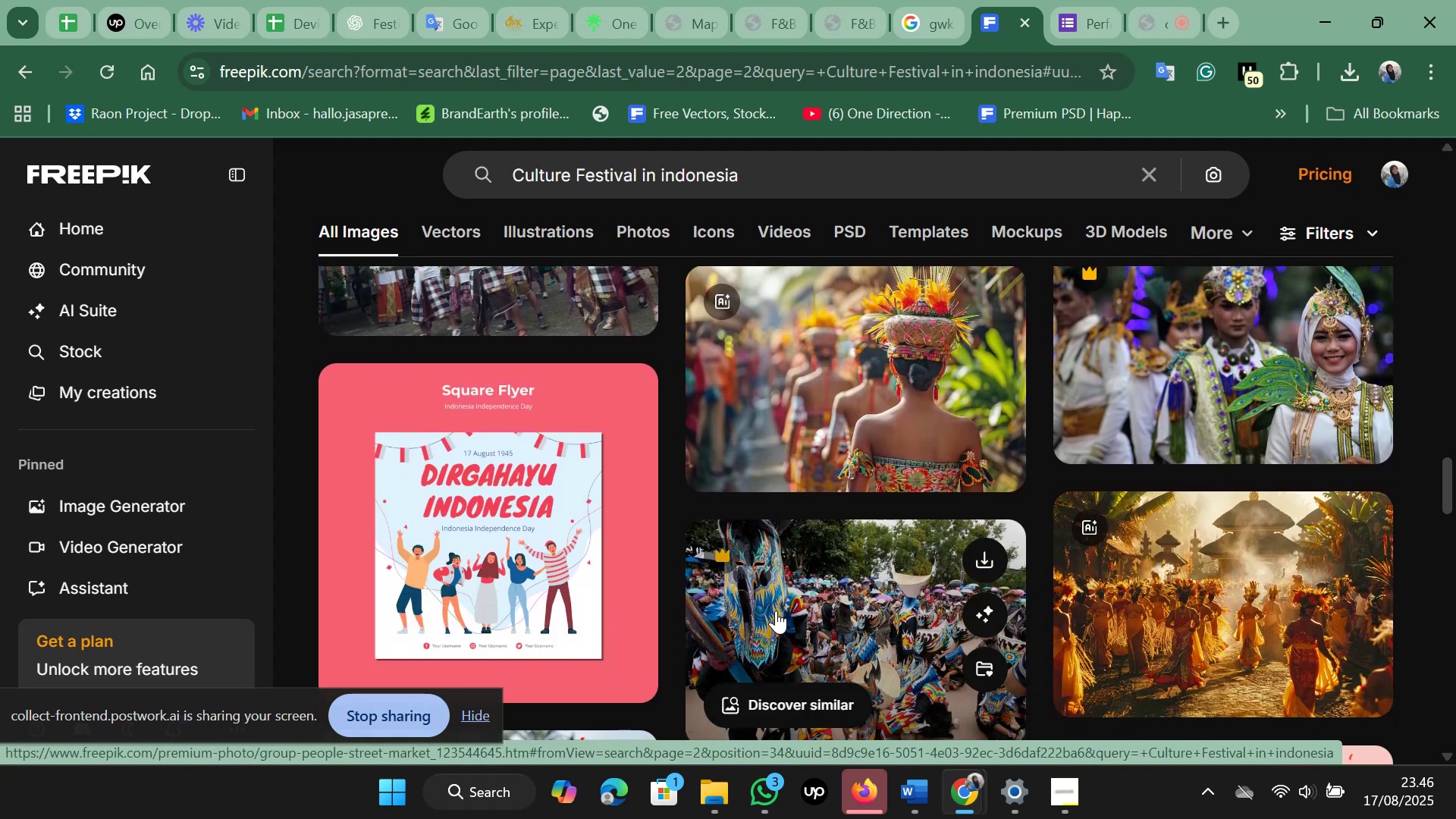 
scroll: coordinate [776, 610], scroll_direction: up, amount: 1.0
 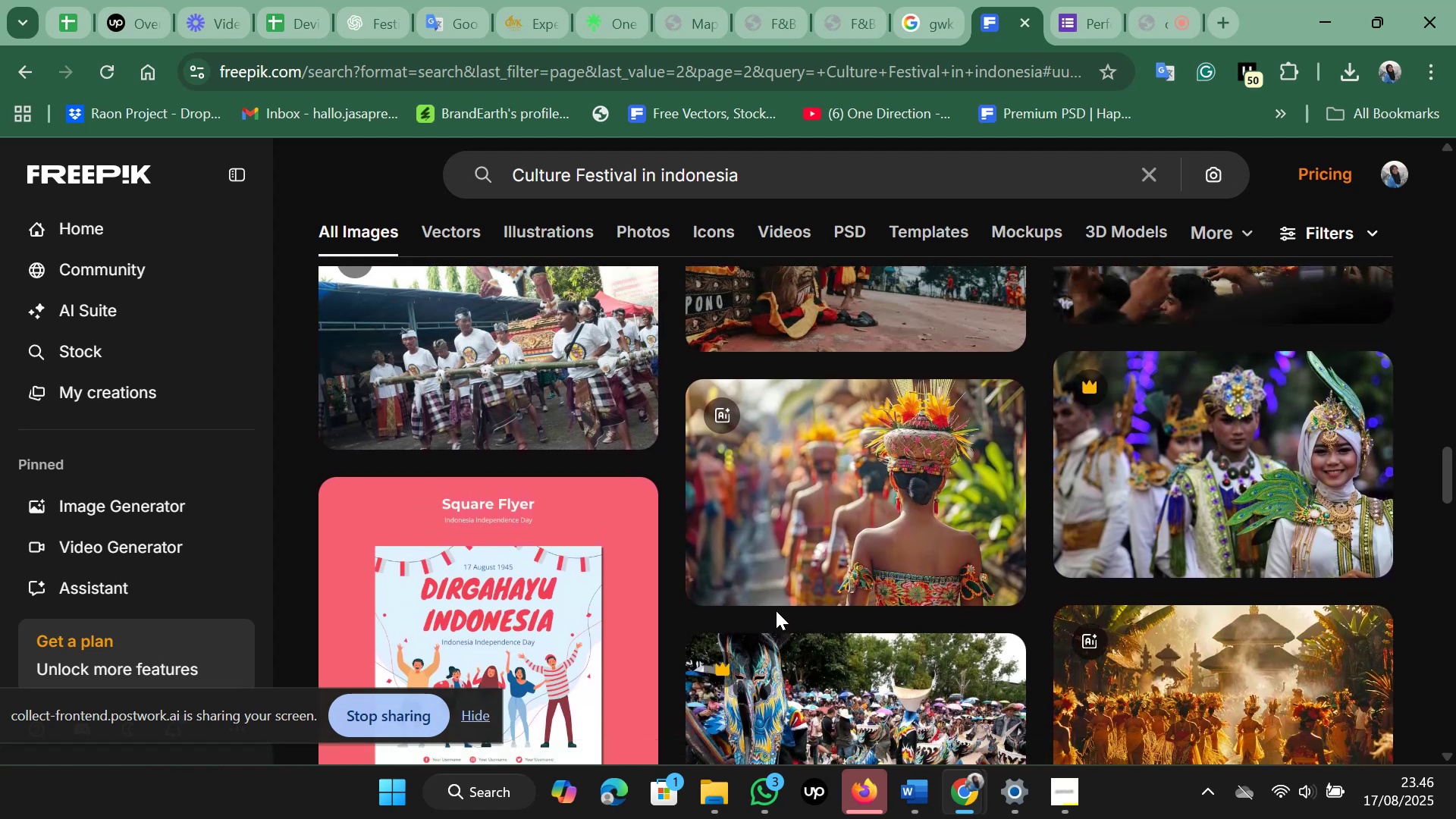 
wait(5.17)
 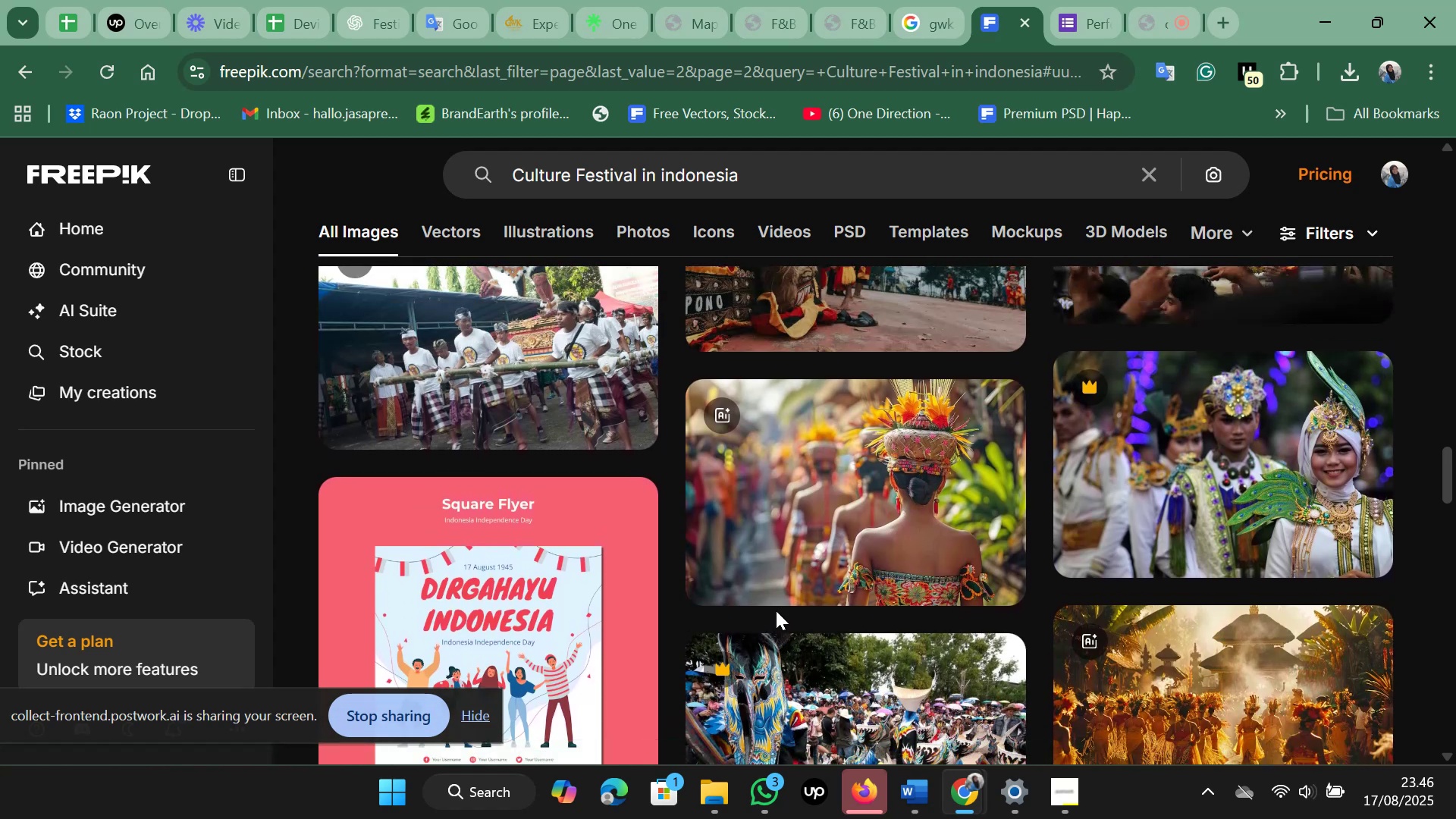 
scroll: coordinate [776, 610], scroll_direction: up, amount: 1.0
 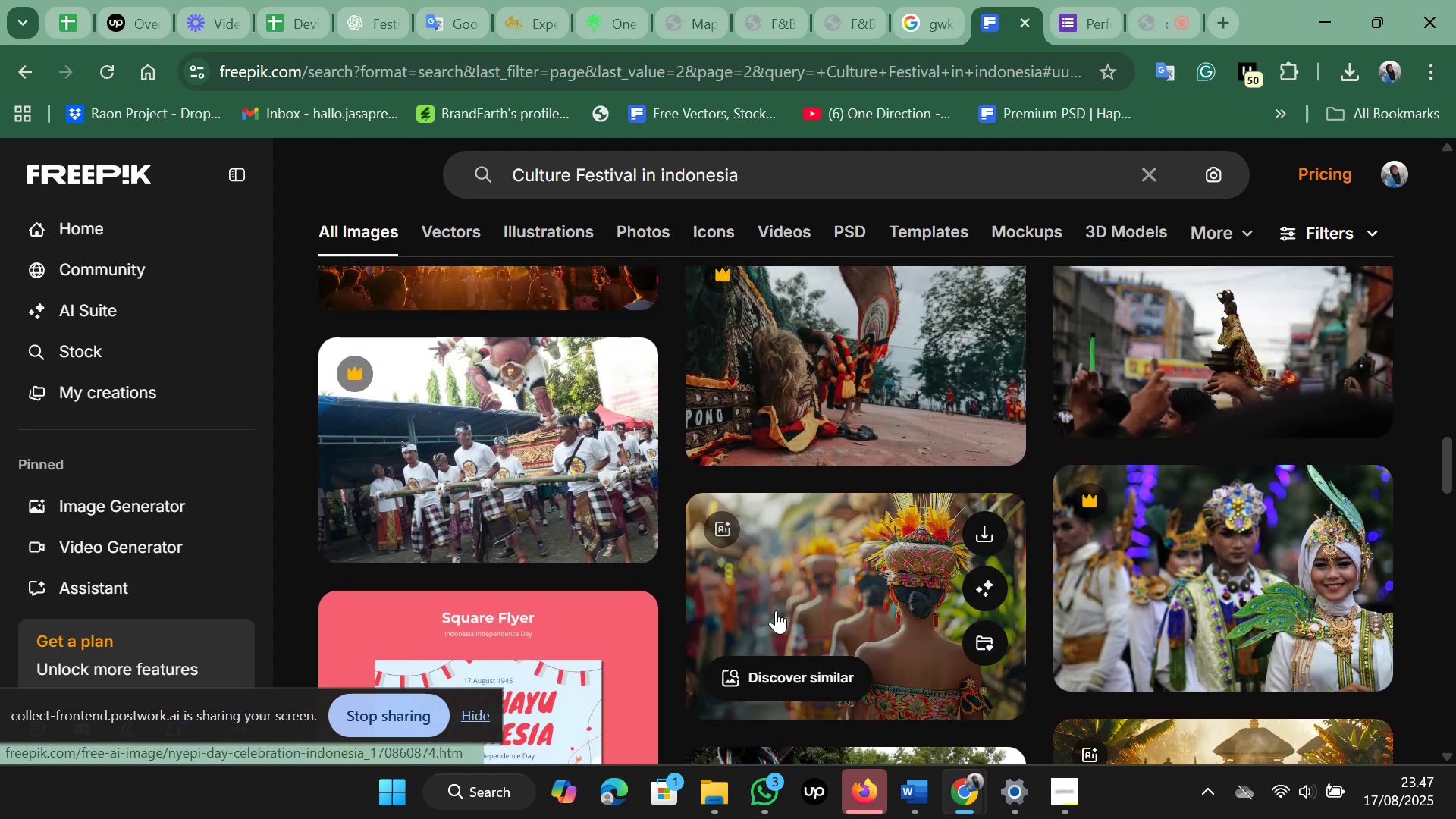 
scroll: coordinate [776, 610], scroll_direction: down, amount: 9.0
 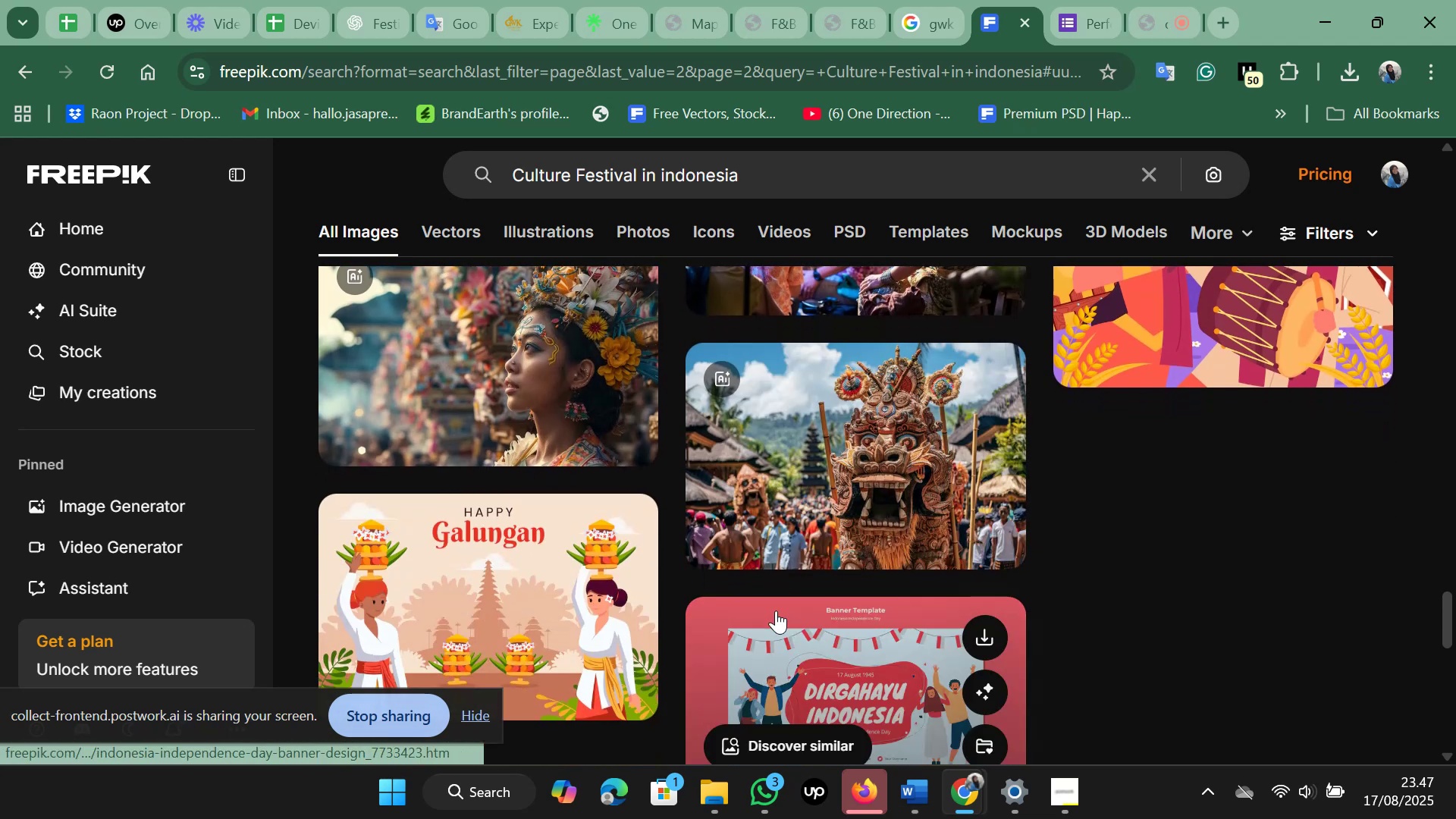 
scroll: coordinate [776, 610], scroll_direction: up, amount: 1.0
 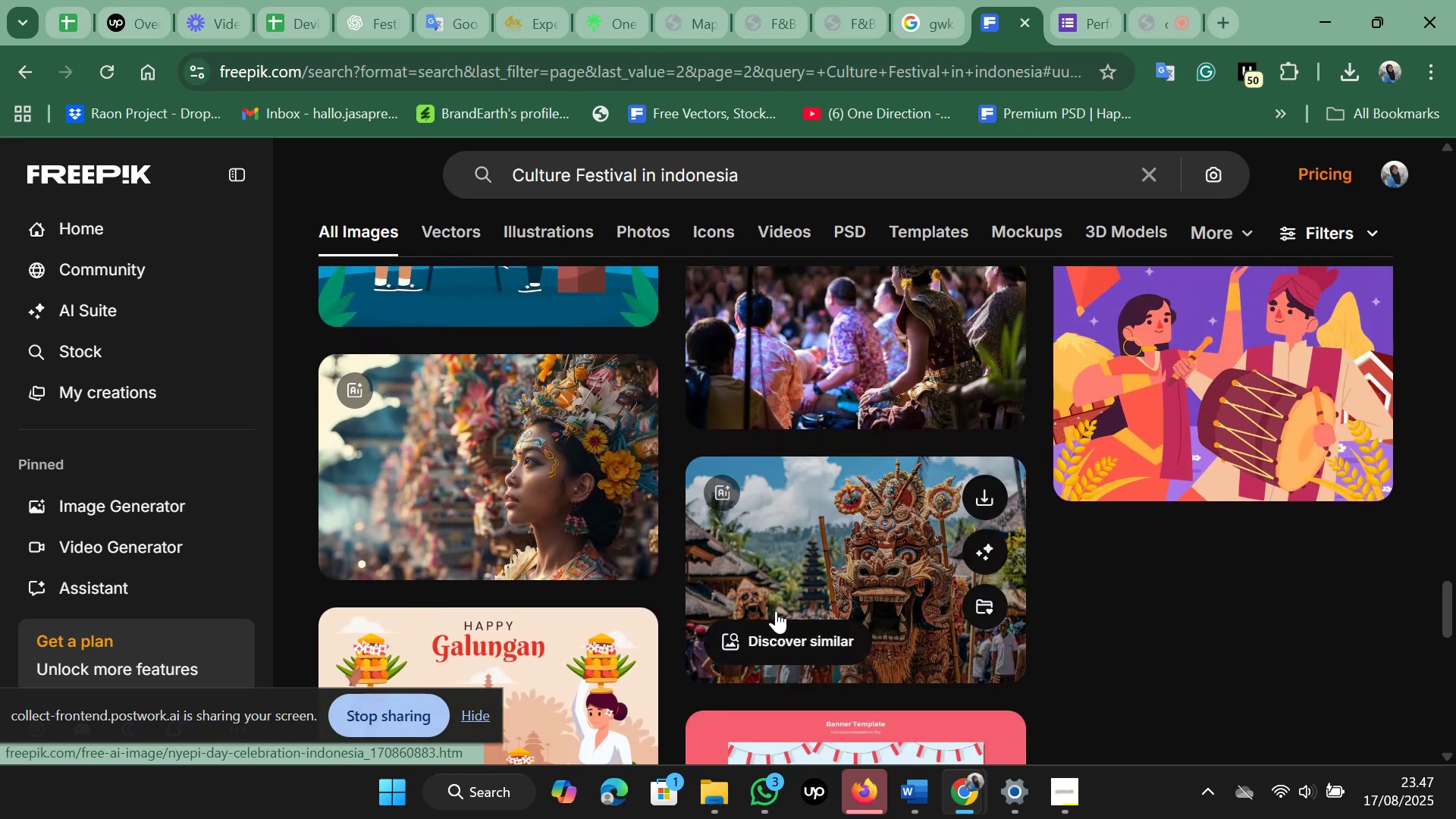 
scroll: coordinate [776, 610], scroll_direction: down, amount: 3.0
 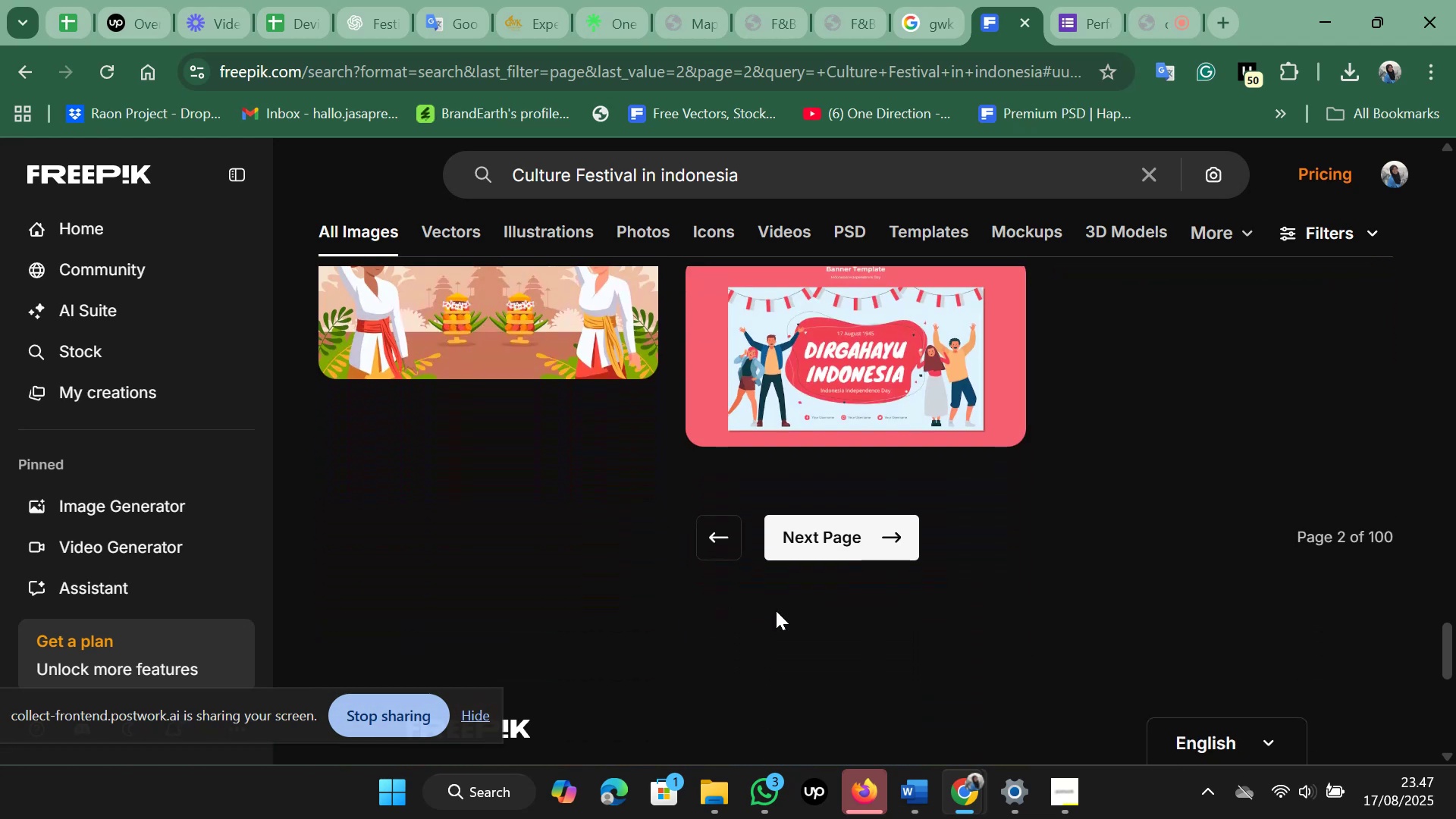 
scroll: coordinate [776, 610], scroll_direction: up, amount: 1.0
 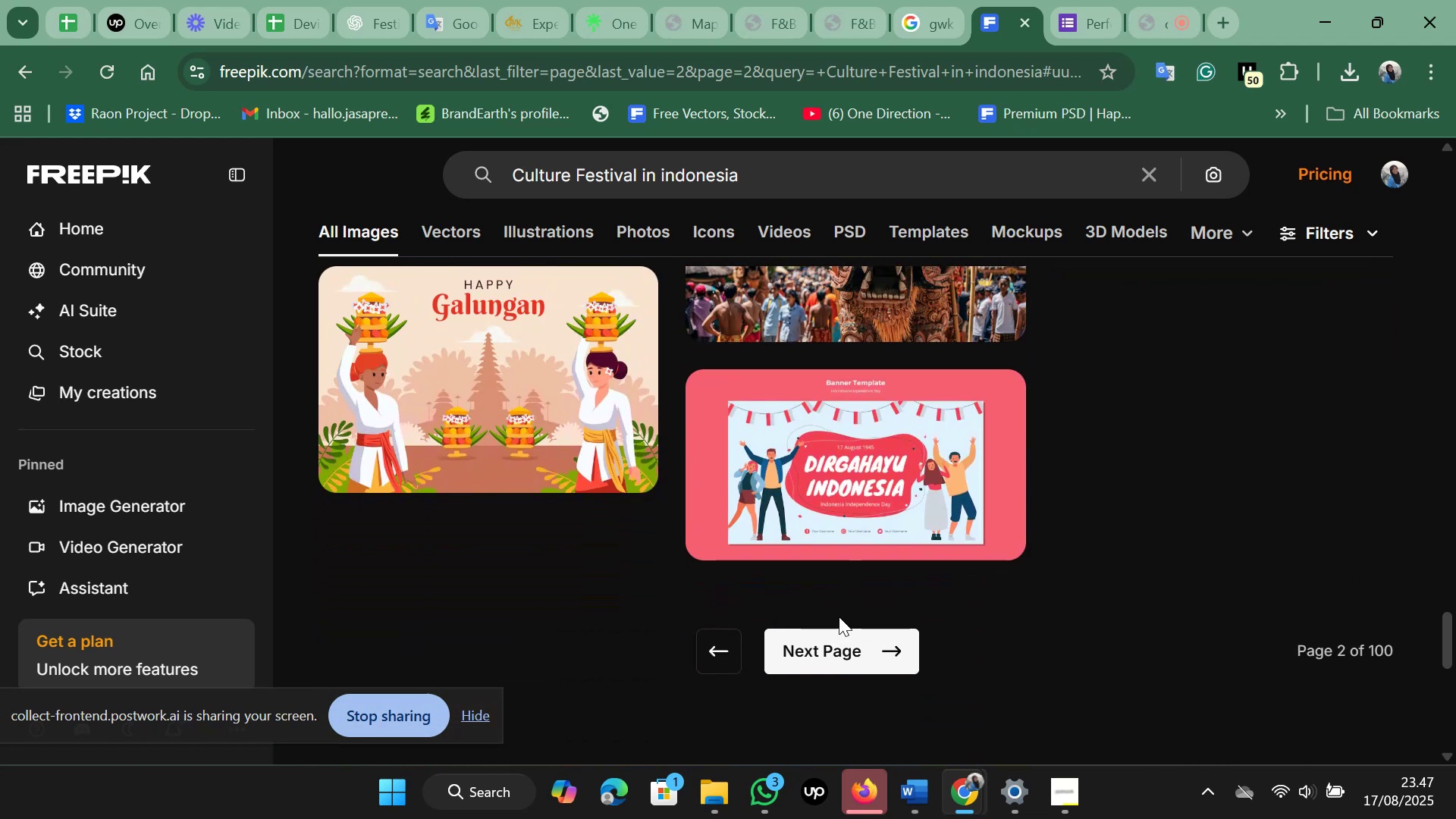 
left_click([822, 671])
 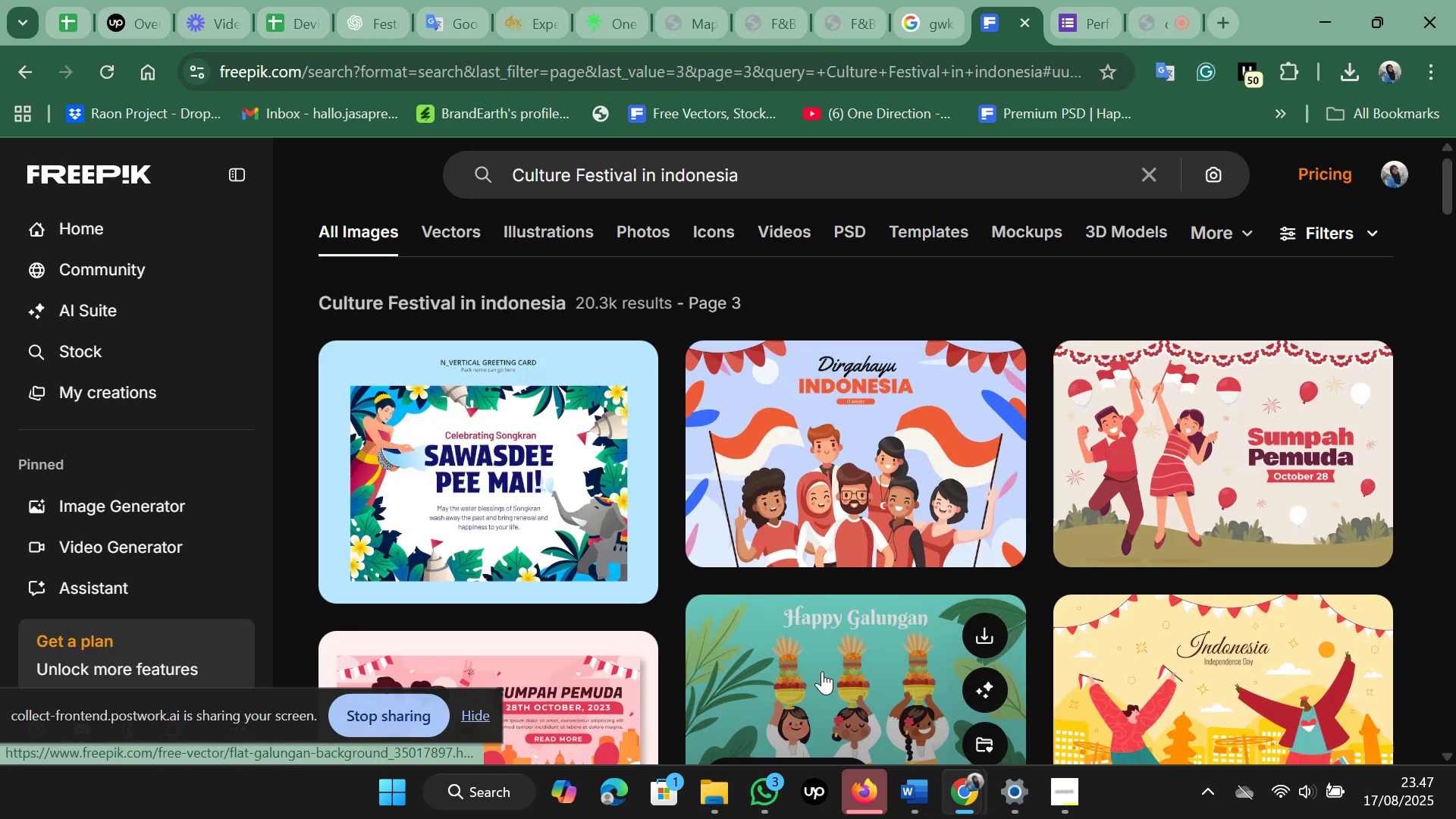 
scroll: coordinate [822, 673], scroll_direction: down, amount: 11.0
 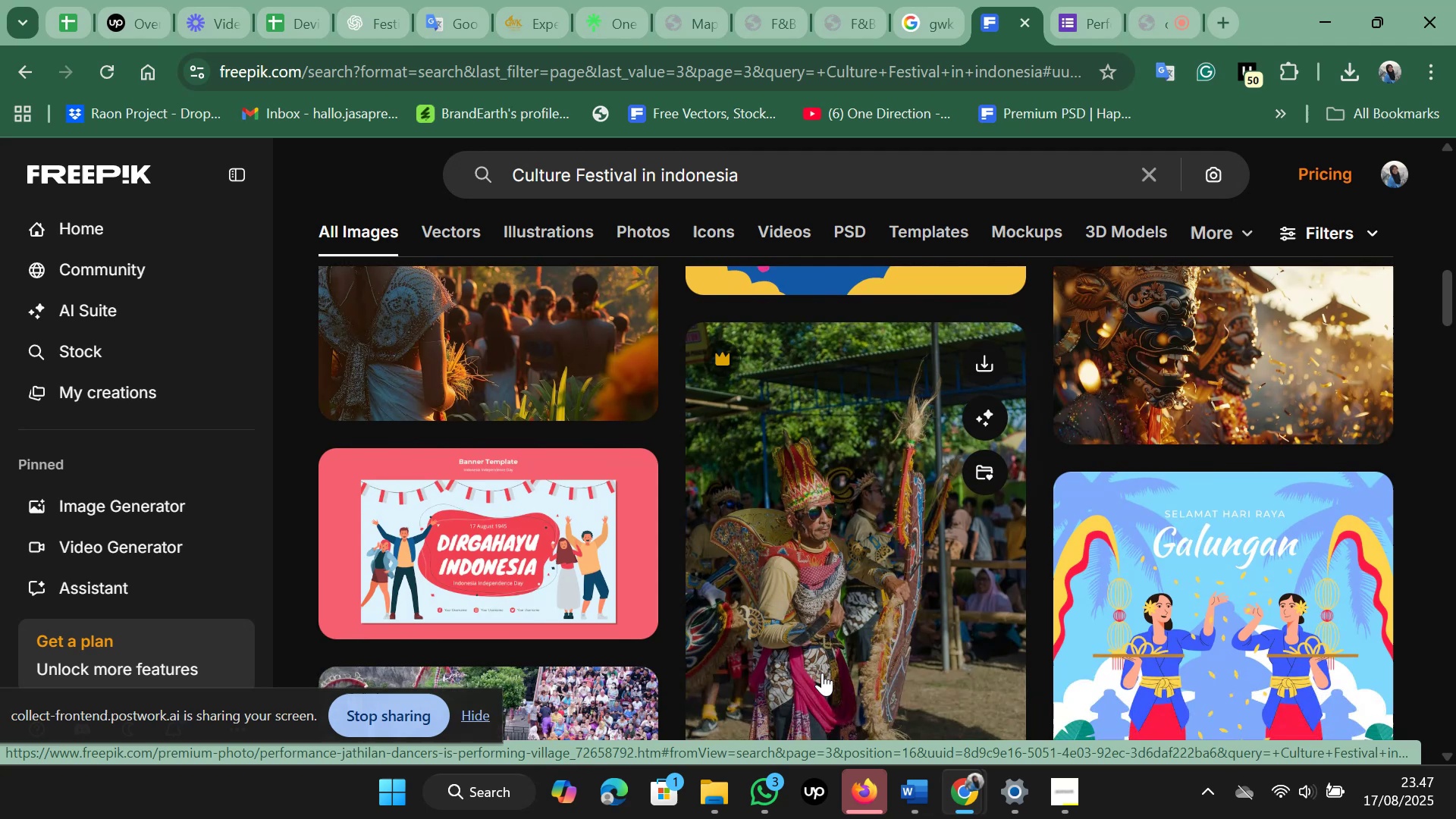 
scroll: coordinate [822, 673], scroll_direction: down, amount: 1.0
 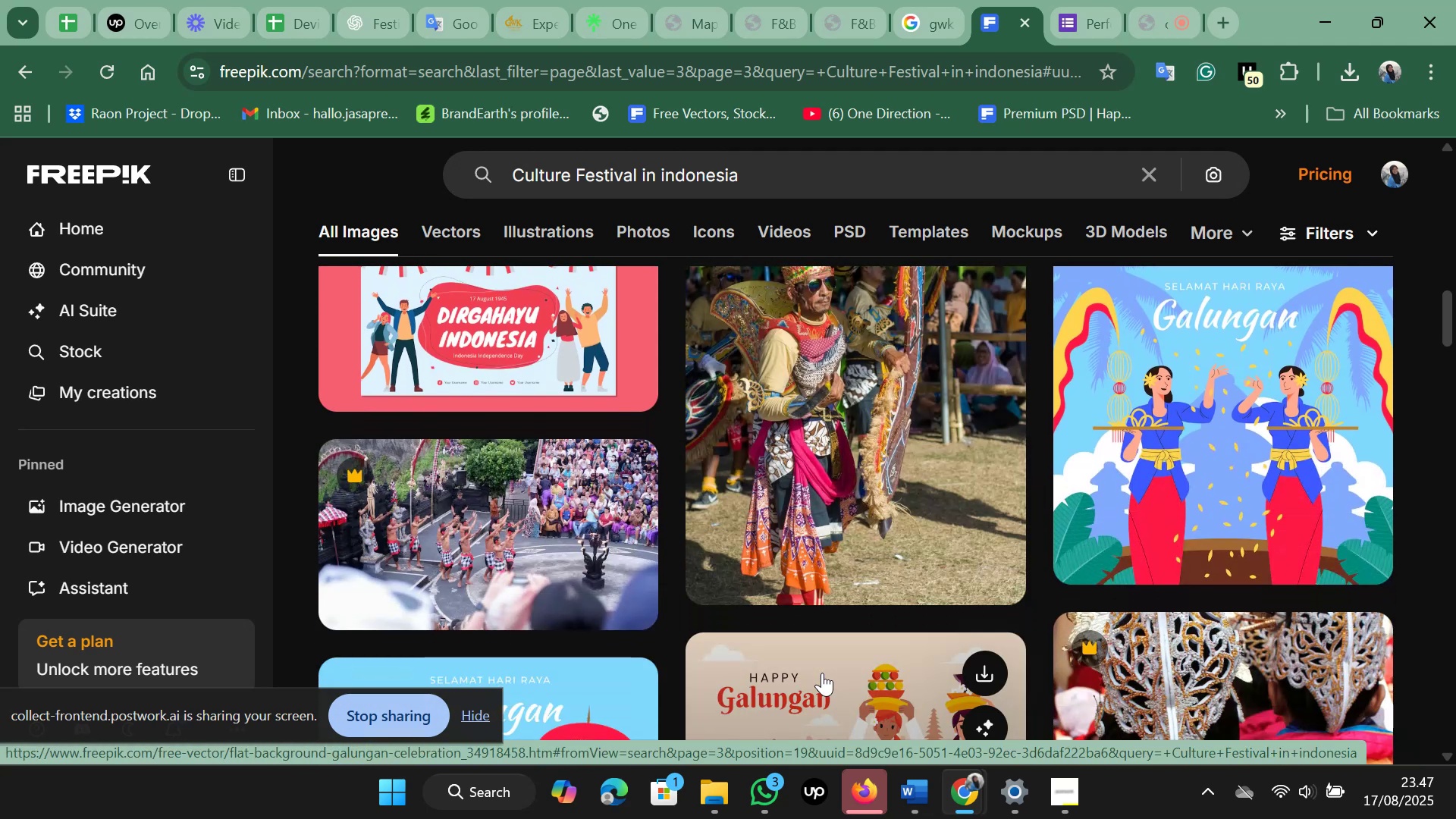 
wait(6.79)
 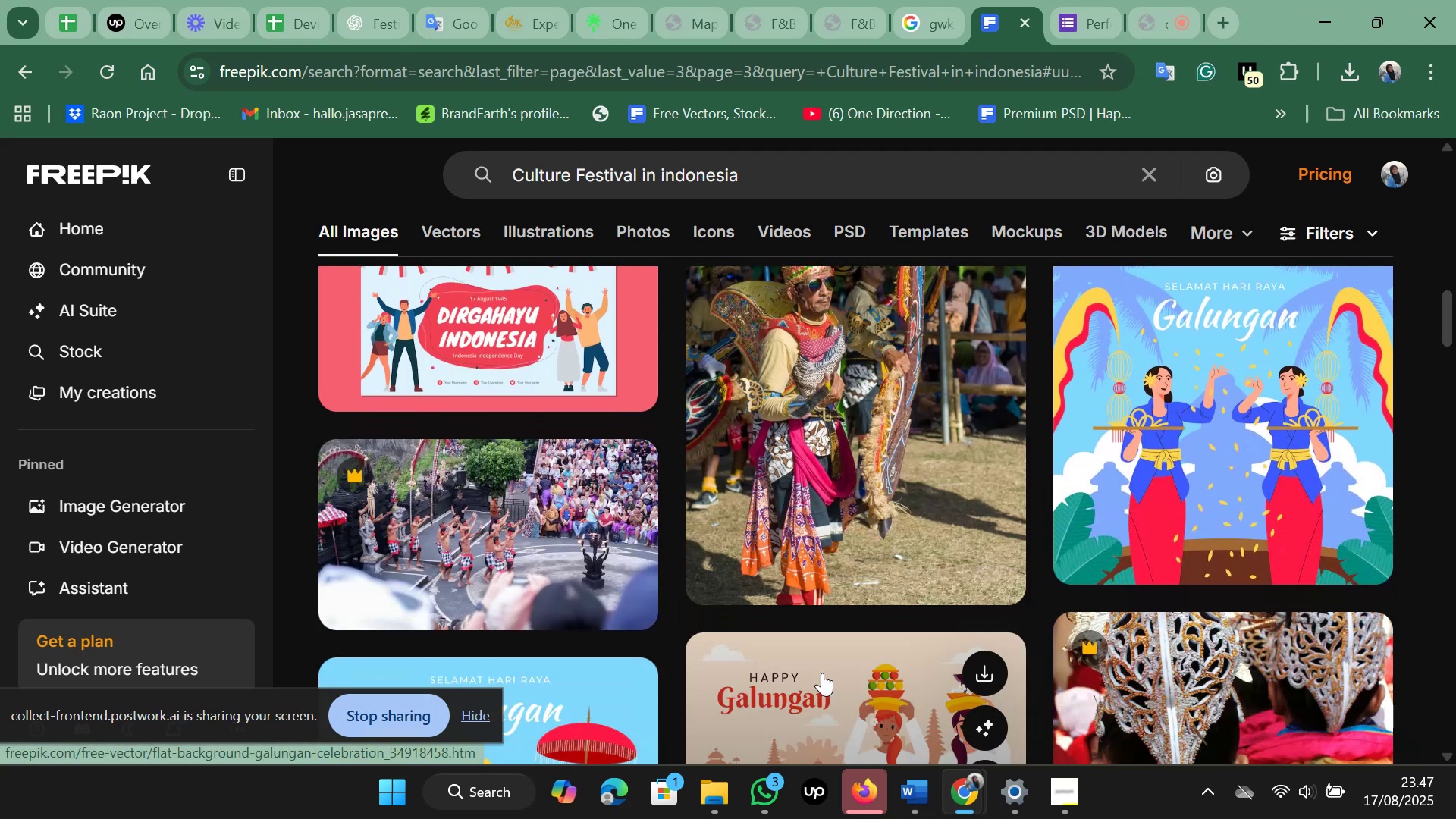 
scroll: coordinate [822, 673], scroll_direction: down, amount: 4.0
 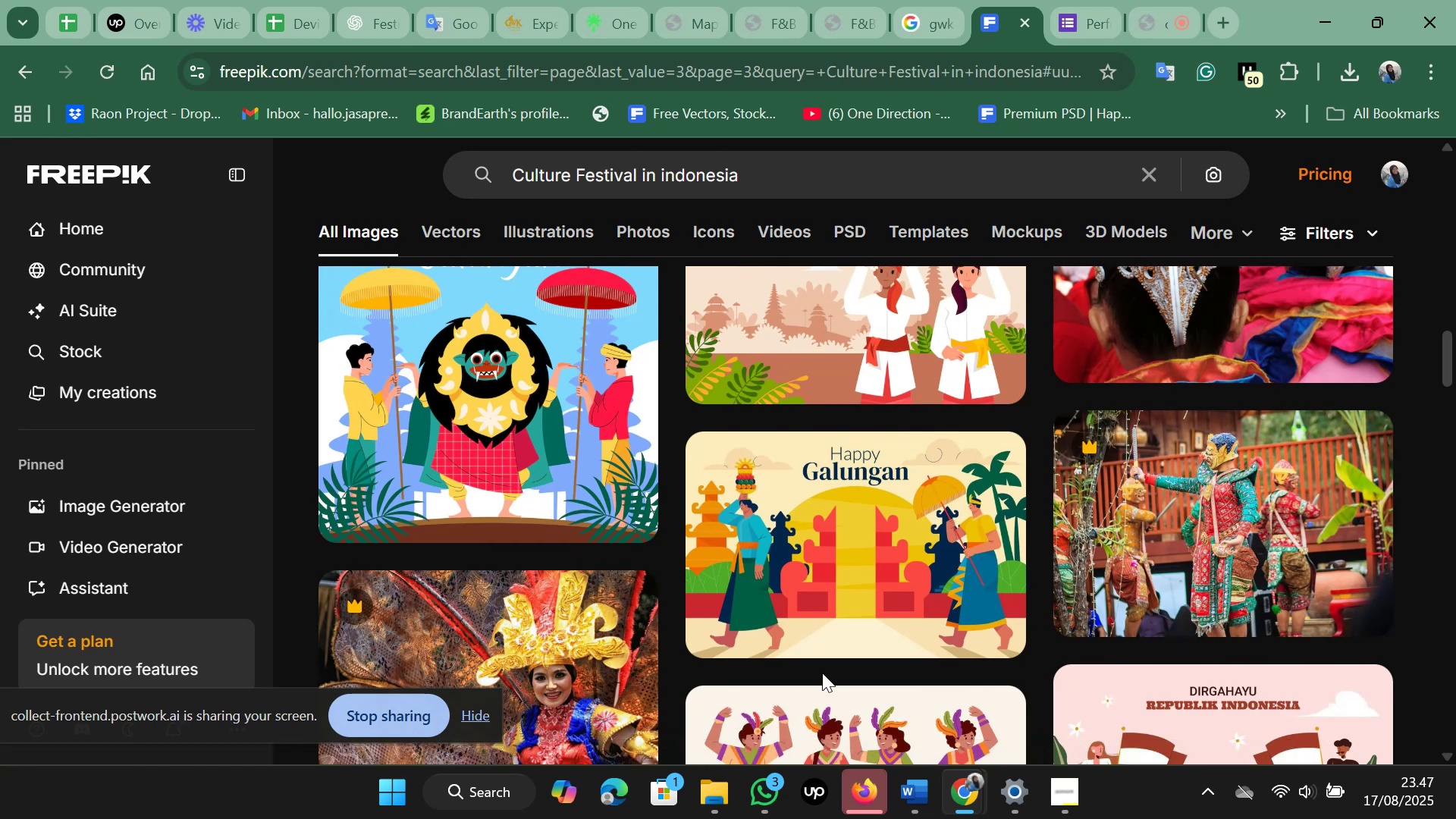 
wait(8.96)
 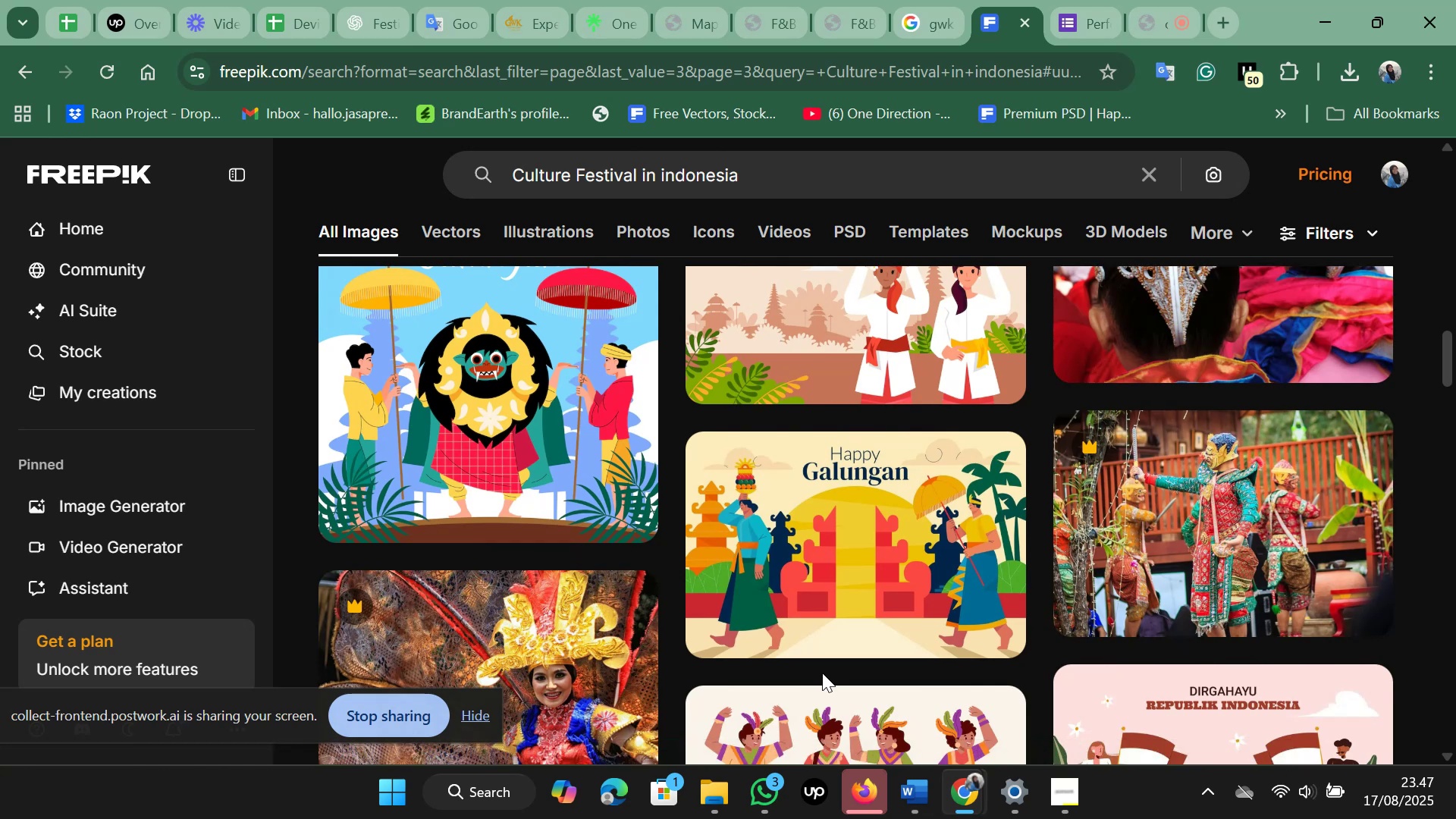 
scroll: coordinate [822, 673], scroll_direction: down, amount: 10.0
 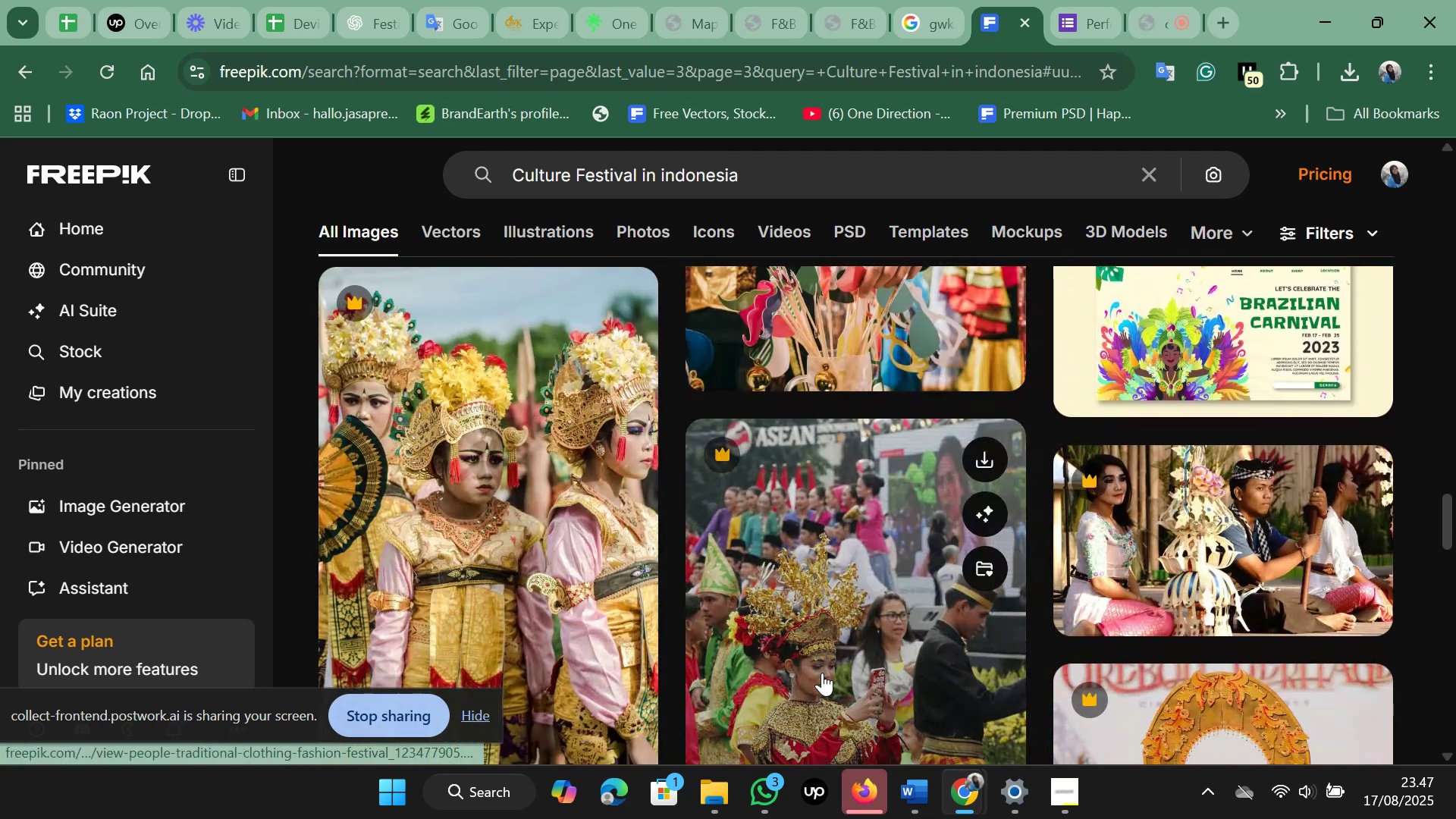 
scroll: coordinate [821, 673], scroll_direction: down, amount: 9.0
 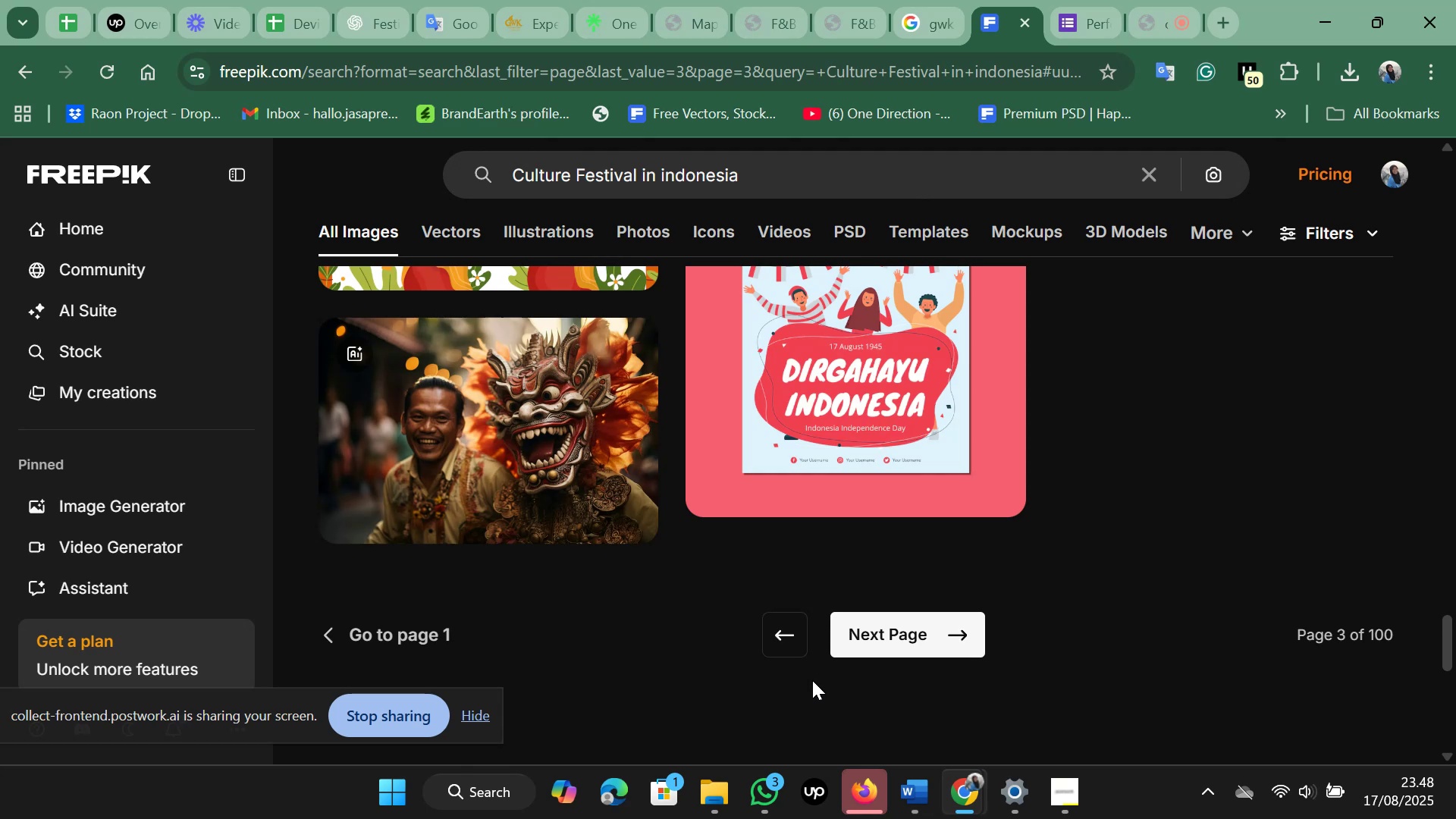 
wait(21.62)
 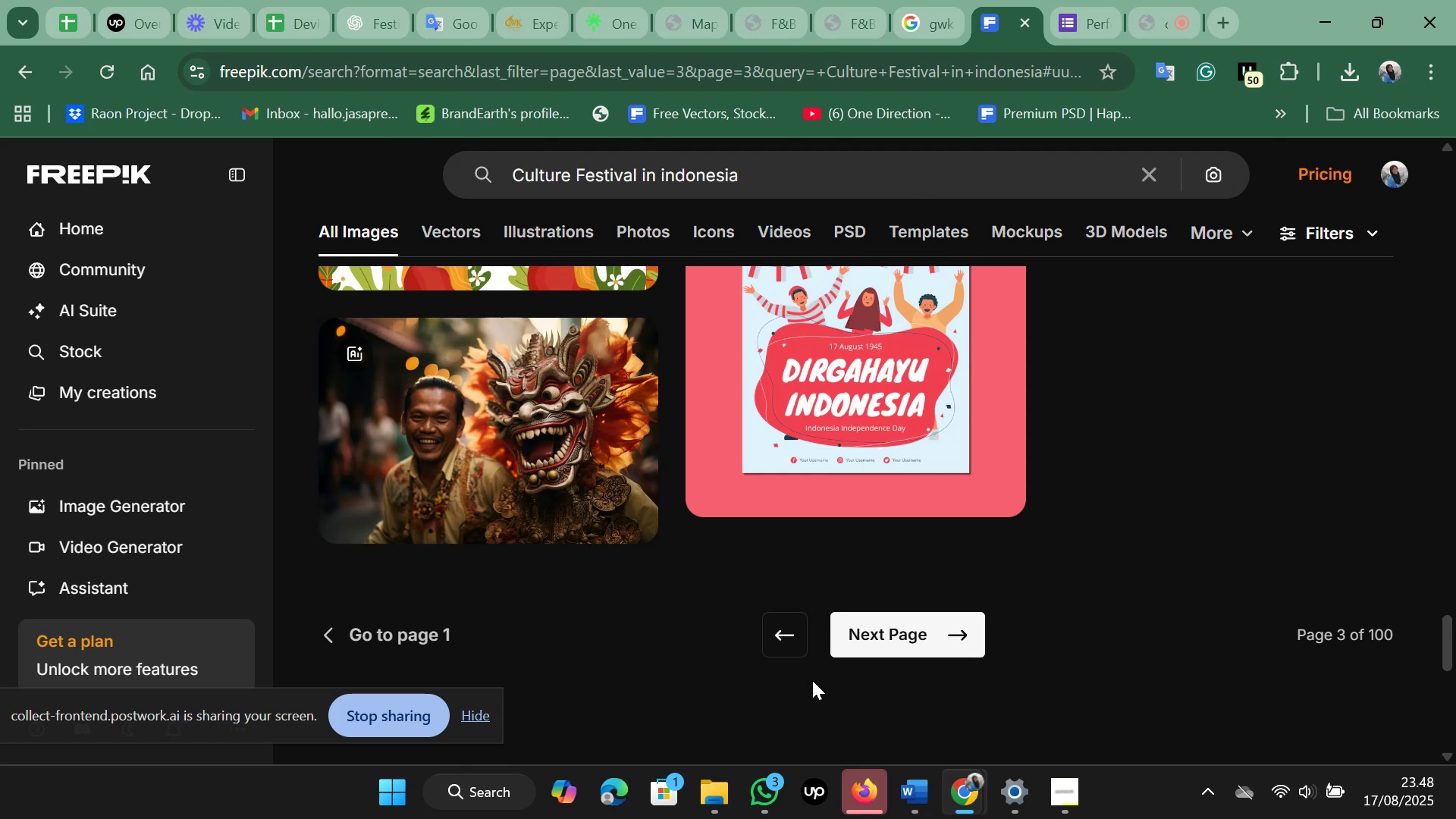 
scroll: coordinate [812, 681], scroll_direction: none, amount: 0.0
 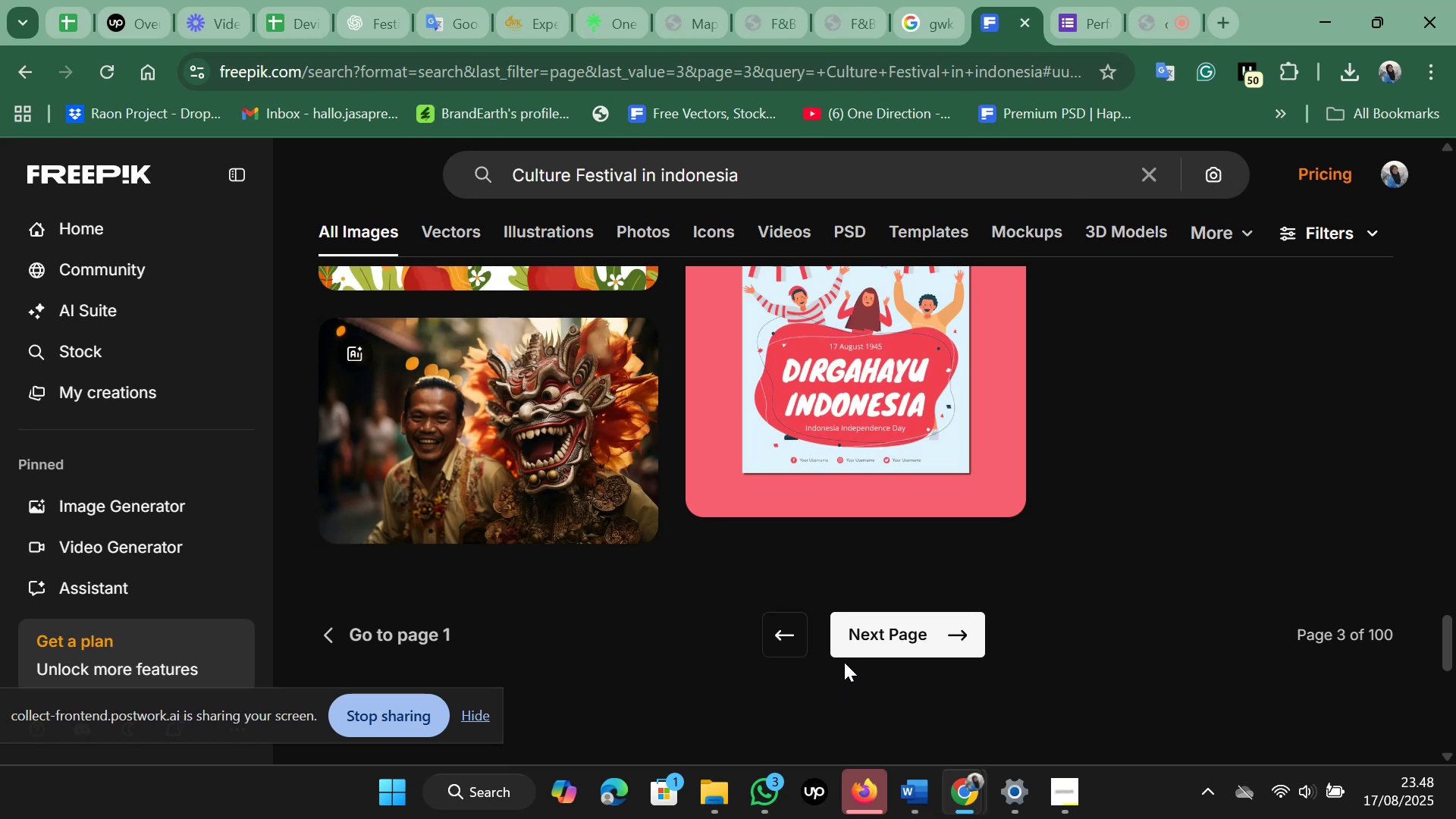 
left_click([845, 661])
 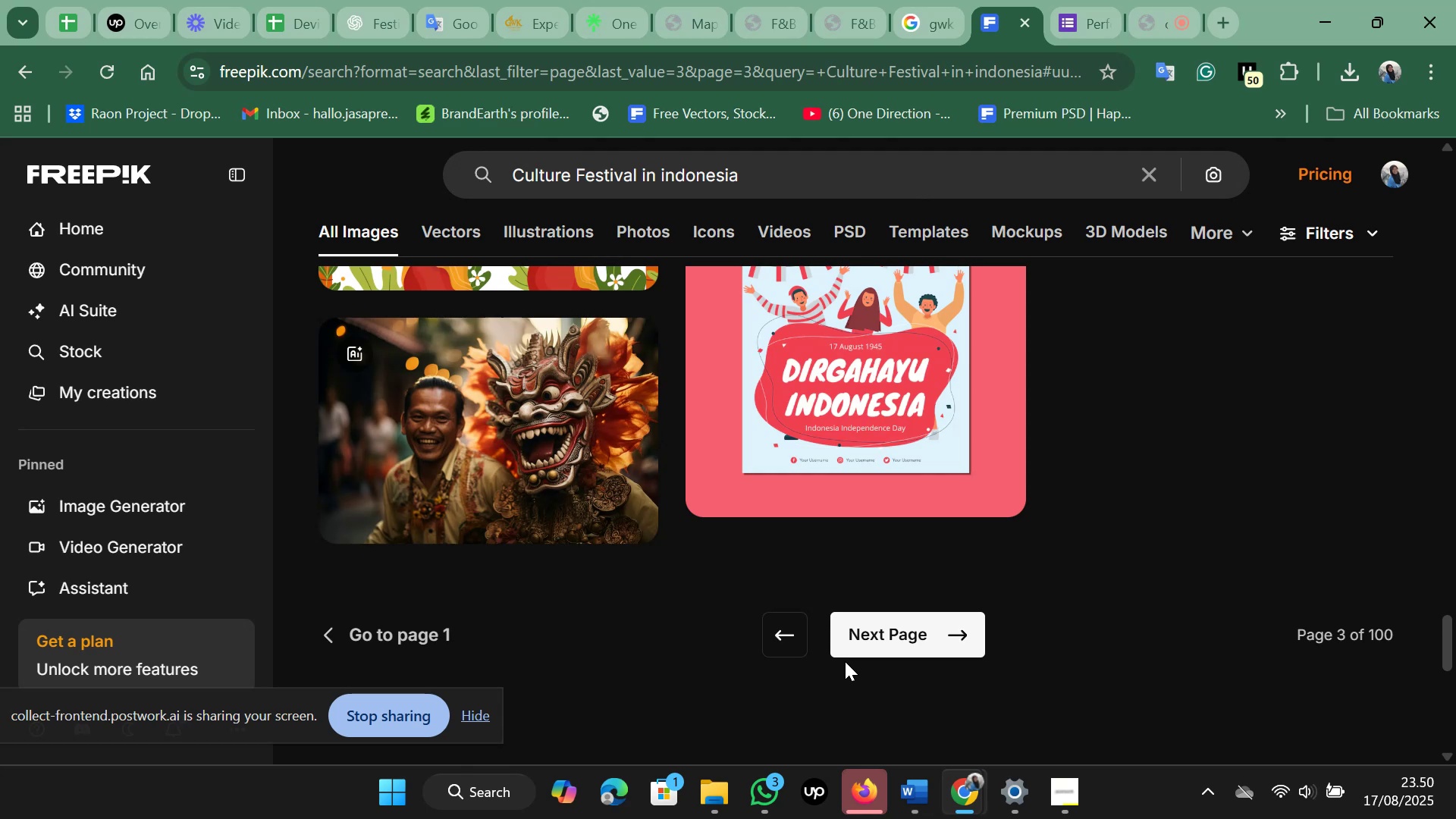 
wait(129.47)
 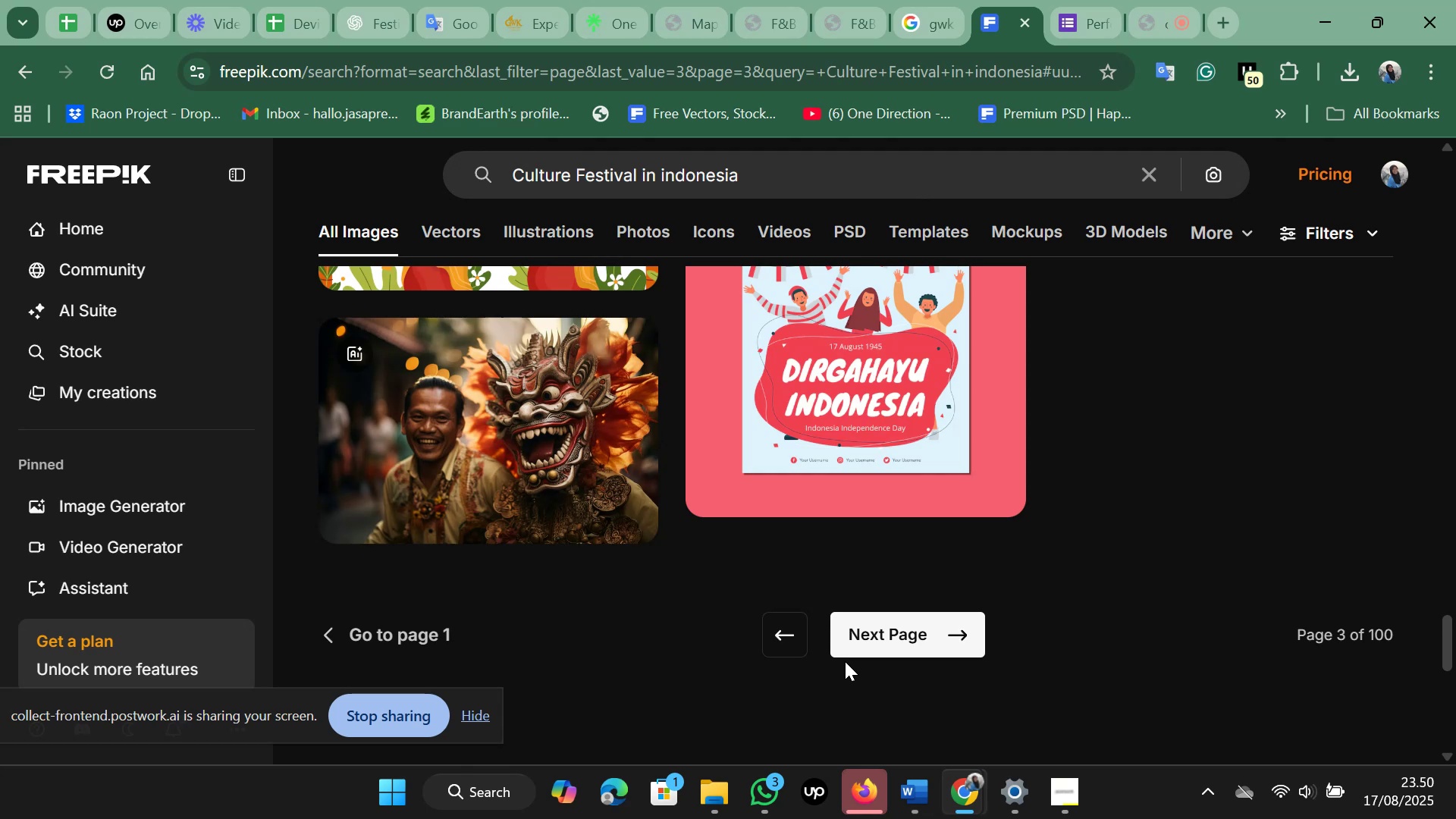 
scroll: coordinate [846, 664], scroll_direction: down, amount: 1.0
 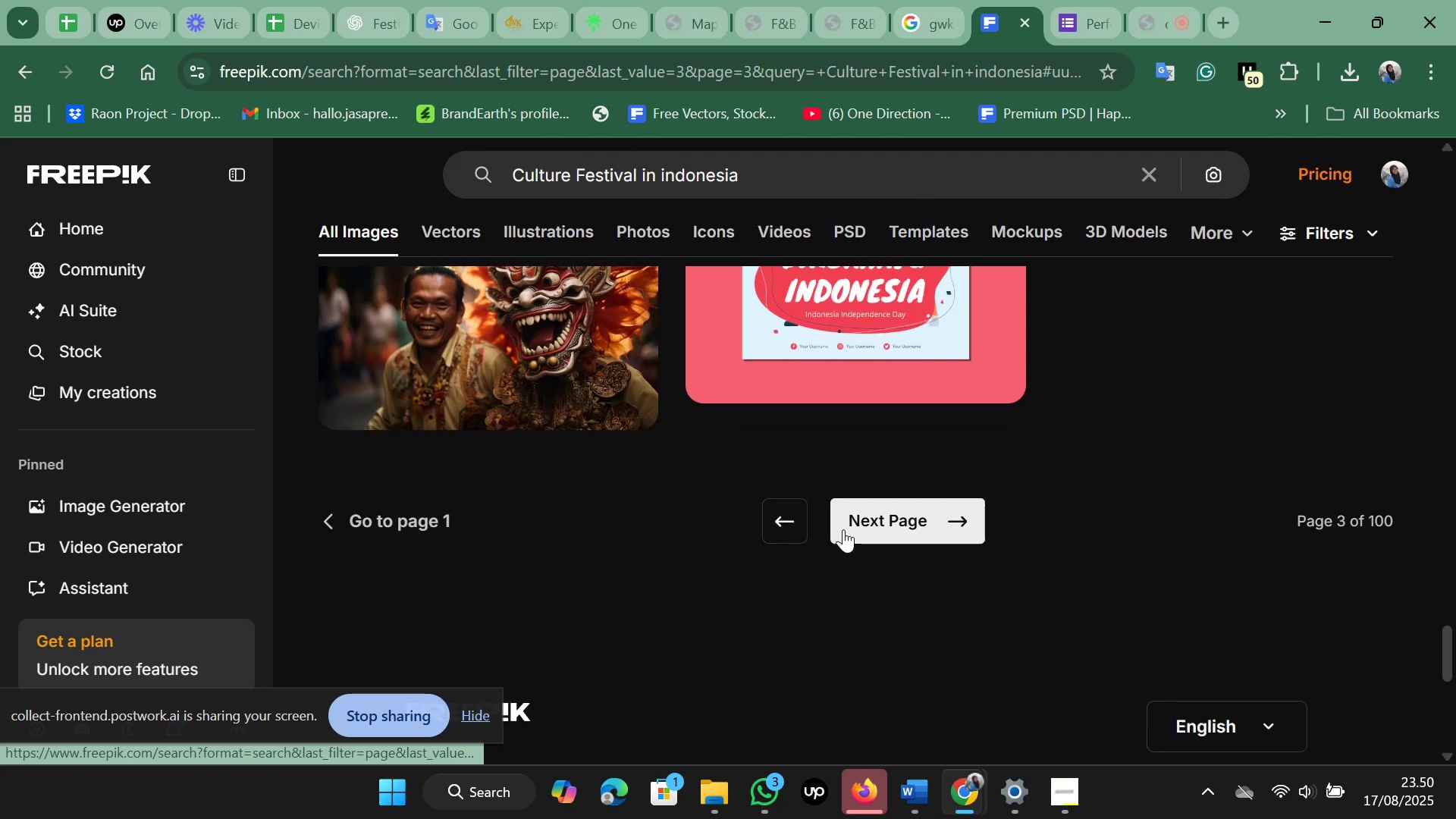 
left_click([851, 528])
 